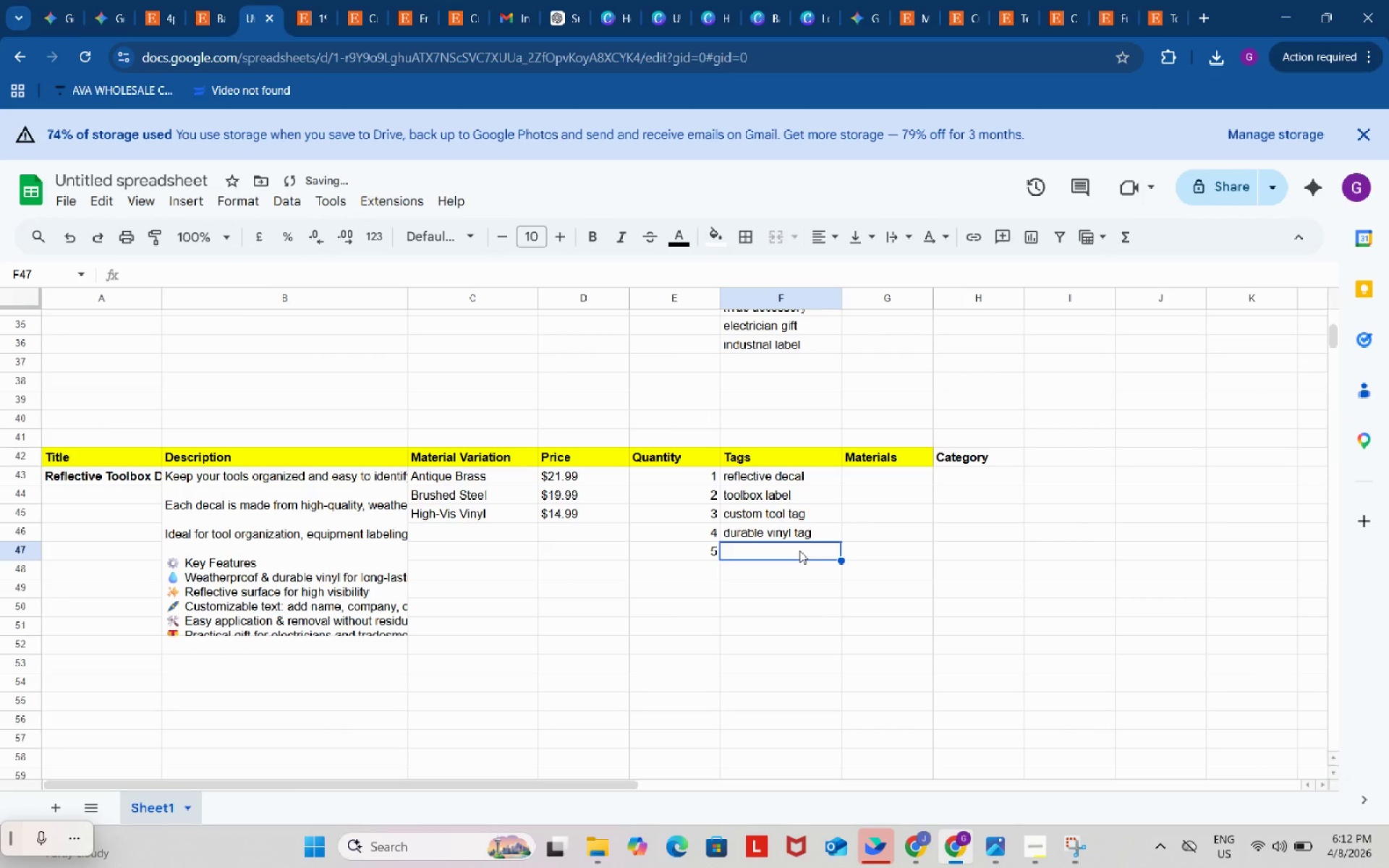 
key(Control+ControlLeft)
 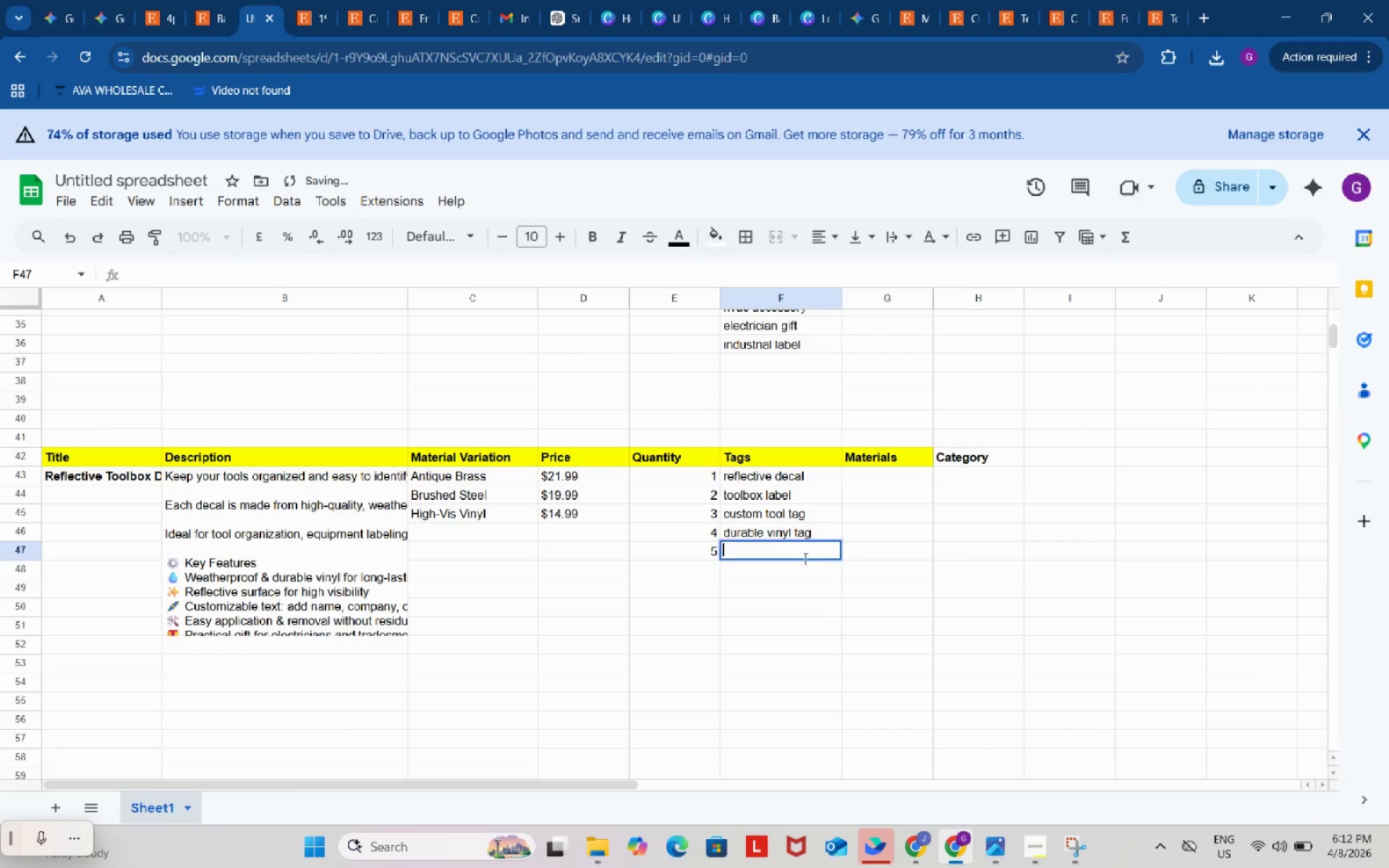 
key(Control+V)
 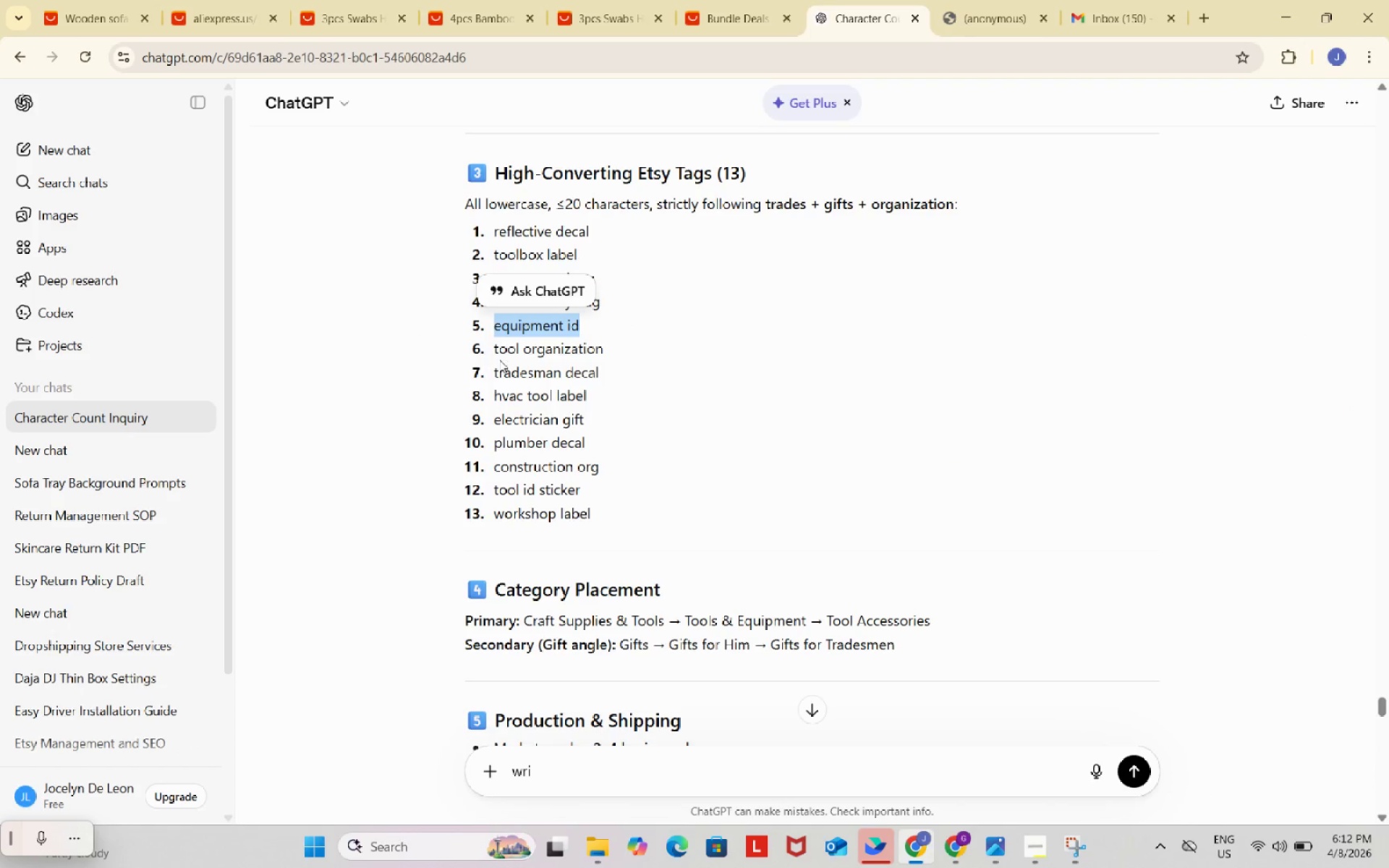 
left_click_drag(start_coordinate=[491, 349], to_coordinate=[614, 352])
 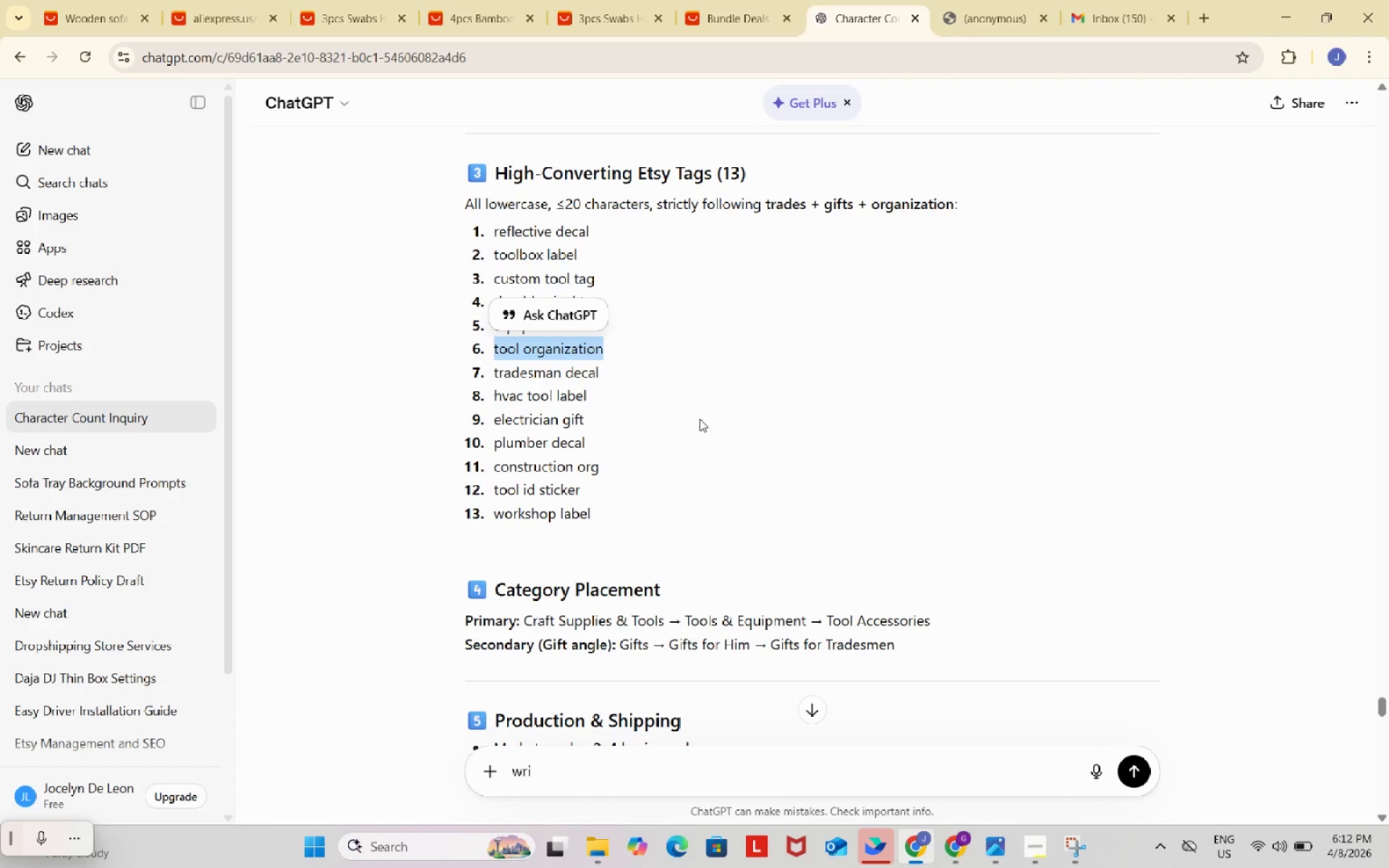 
key(Control+ControlLeft)
 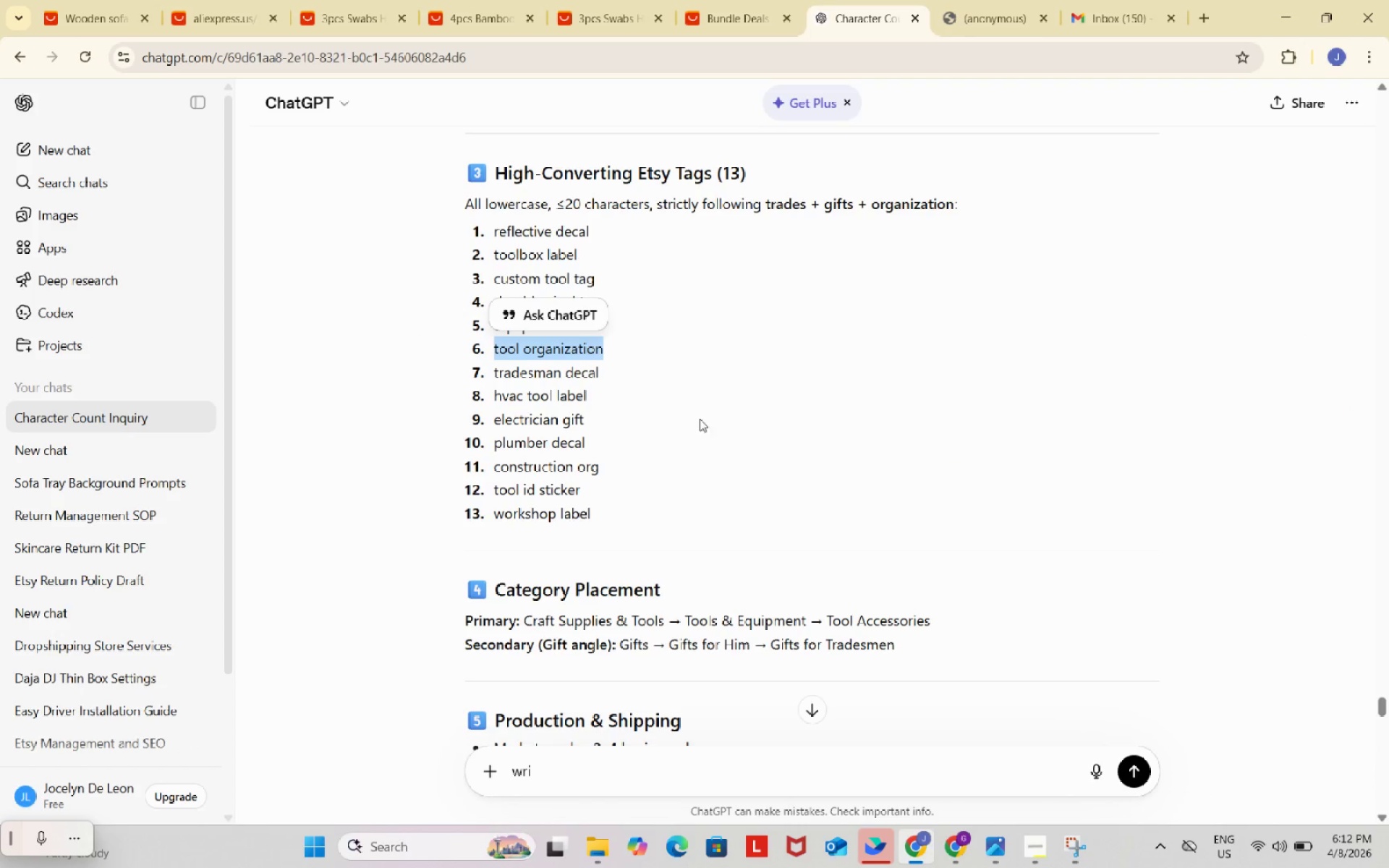 
key(Control+C)
 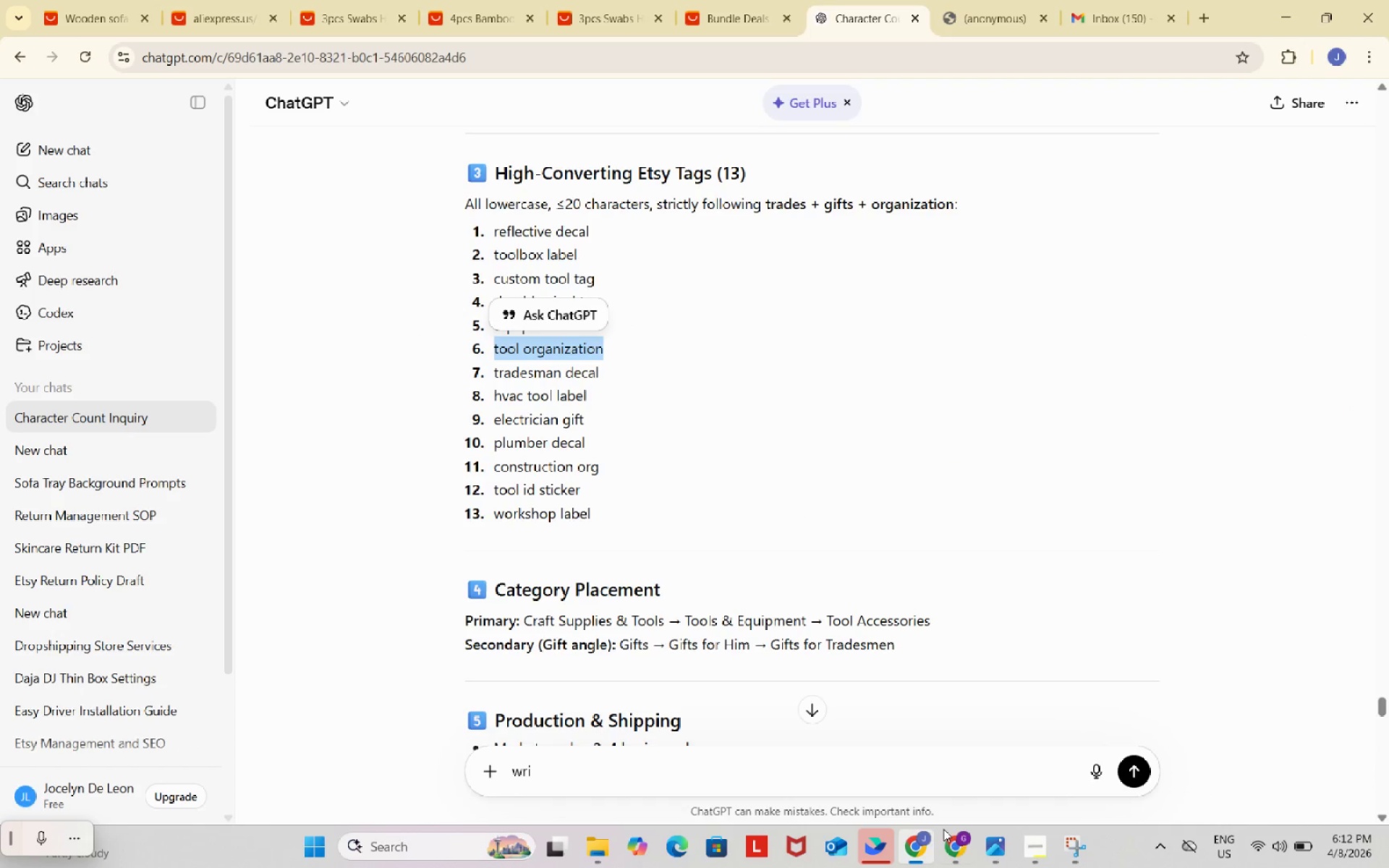 
left_click([953, 843])
 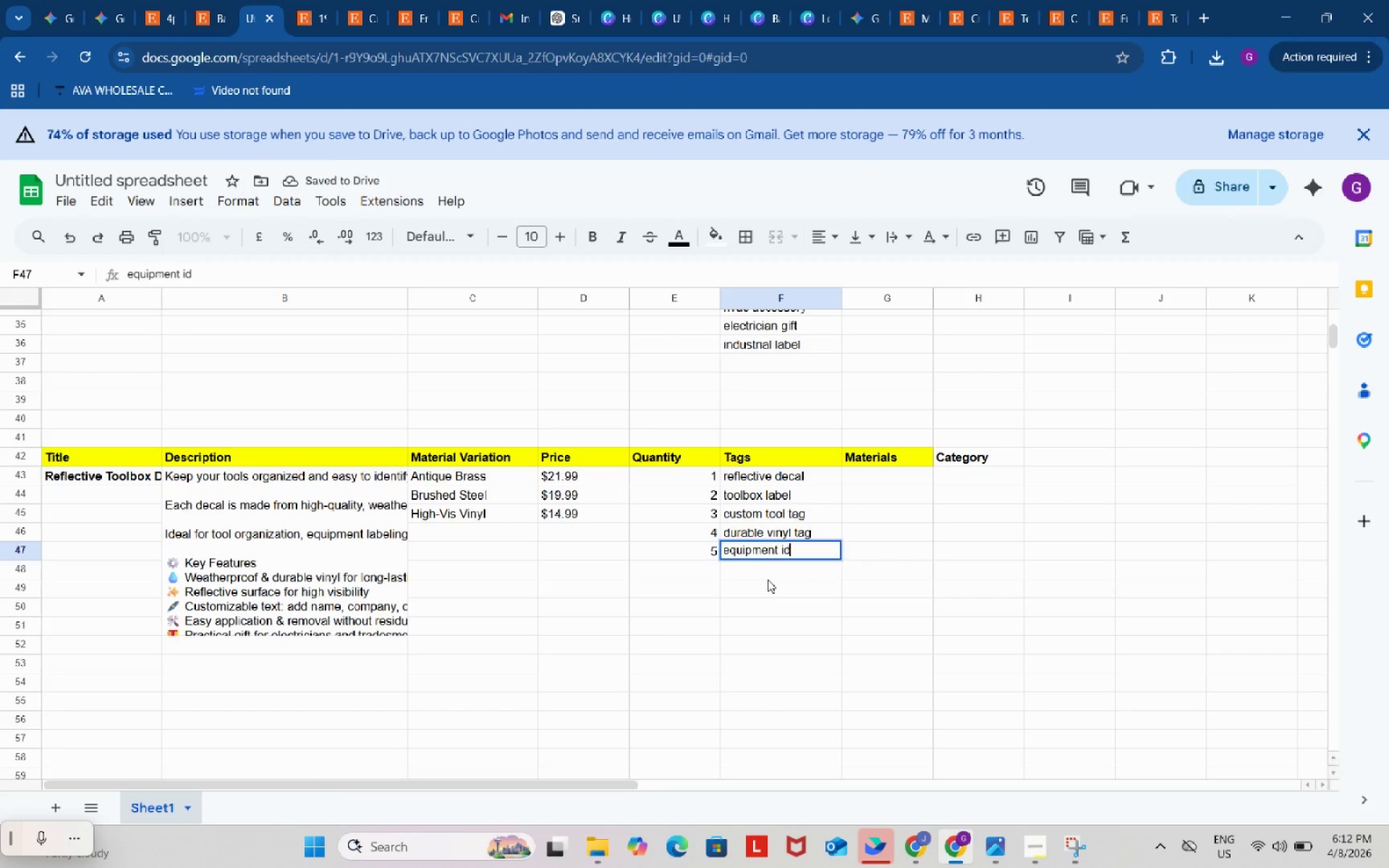 
double_click([768, 579])
 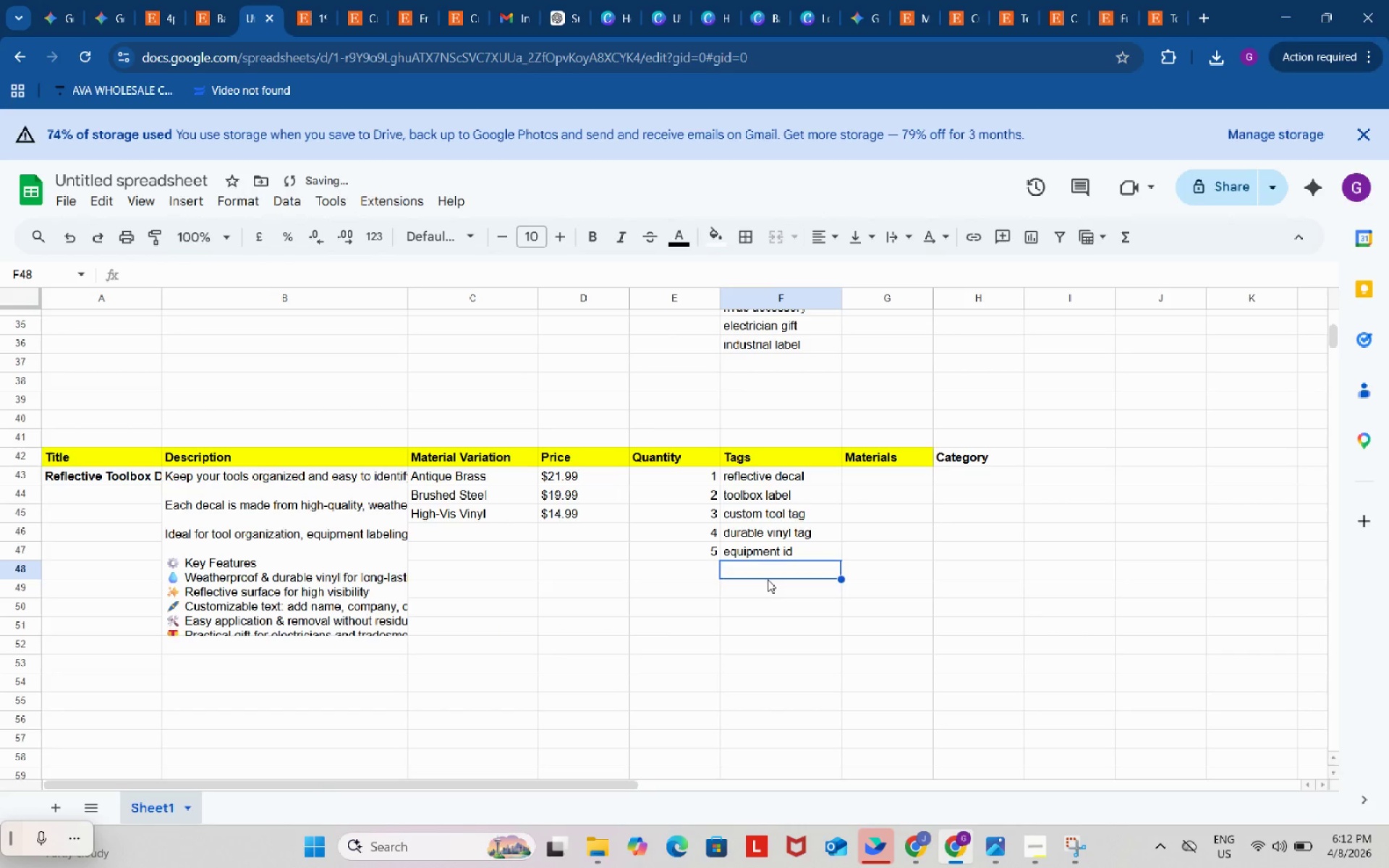 
key(Control+ControlLeft)
 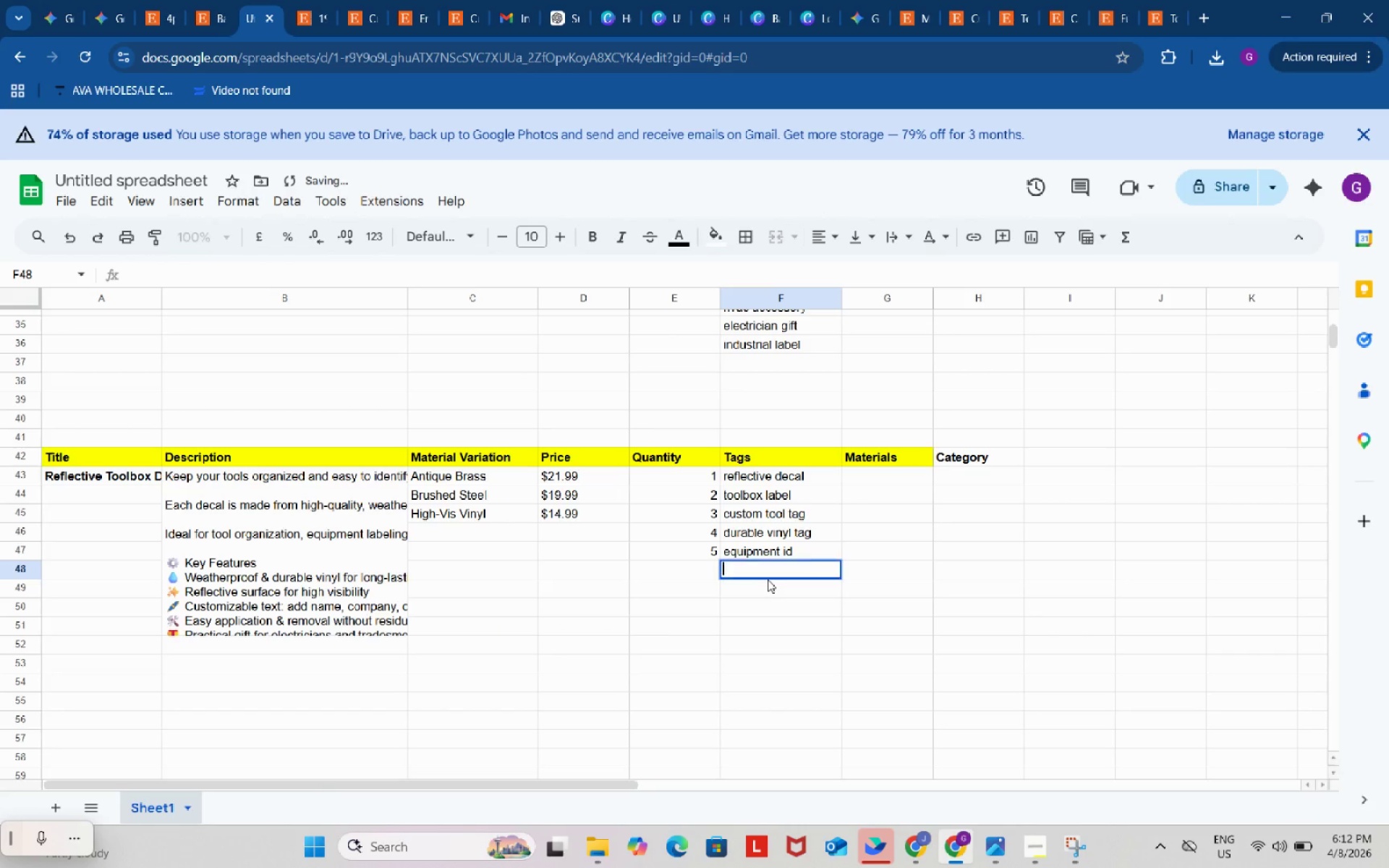 
key(Control+V)
 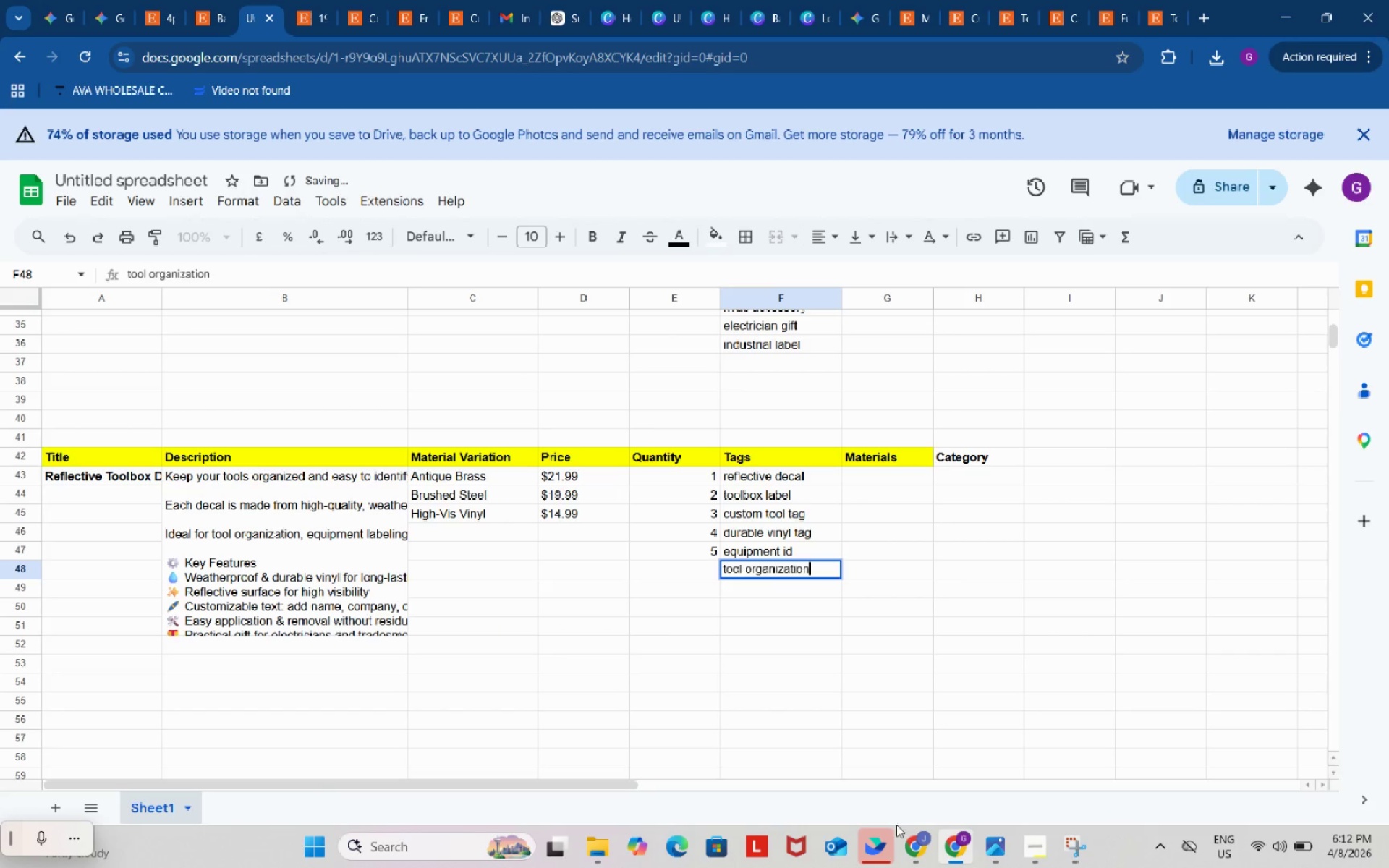 
left_click([918, 846])
 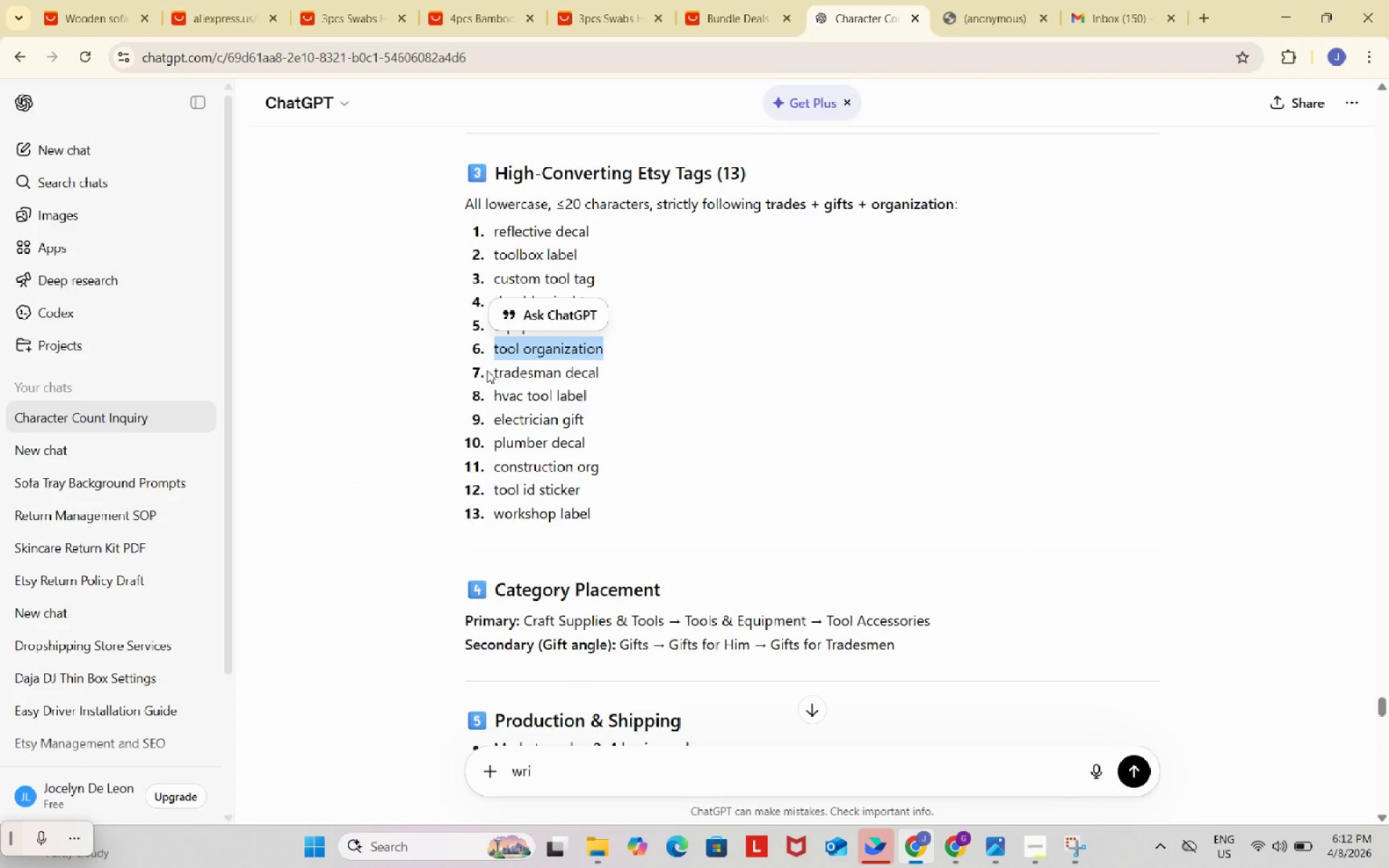 
left_click_drag(start_coordinate=[493, 371], to_coordinate=[602, 382])
 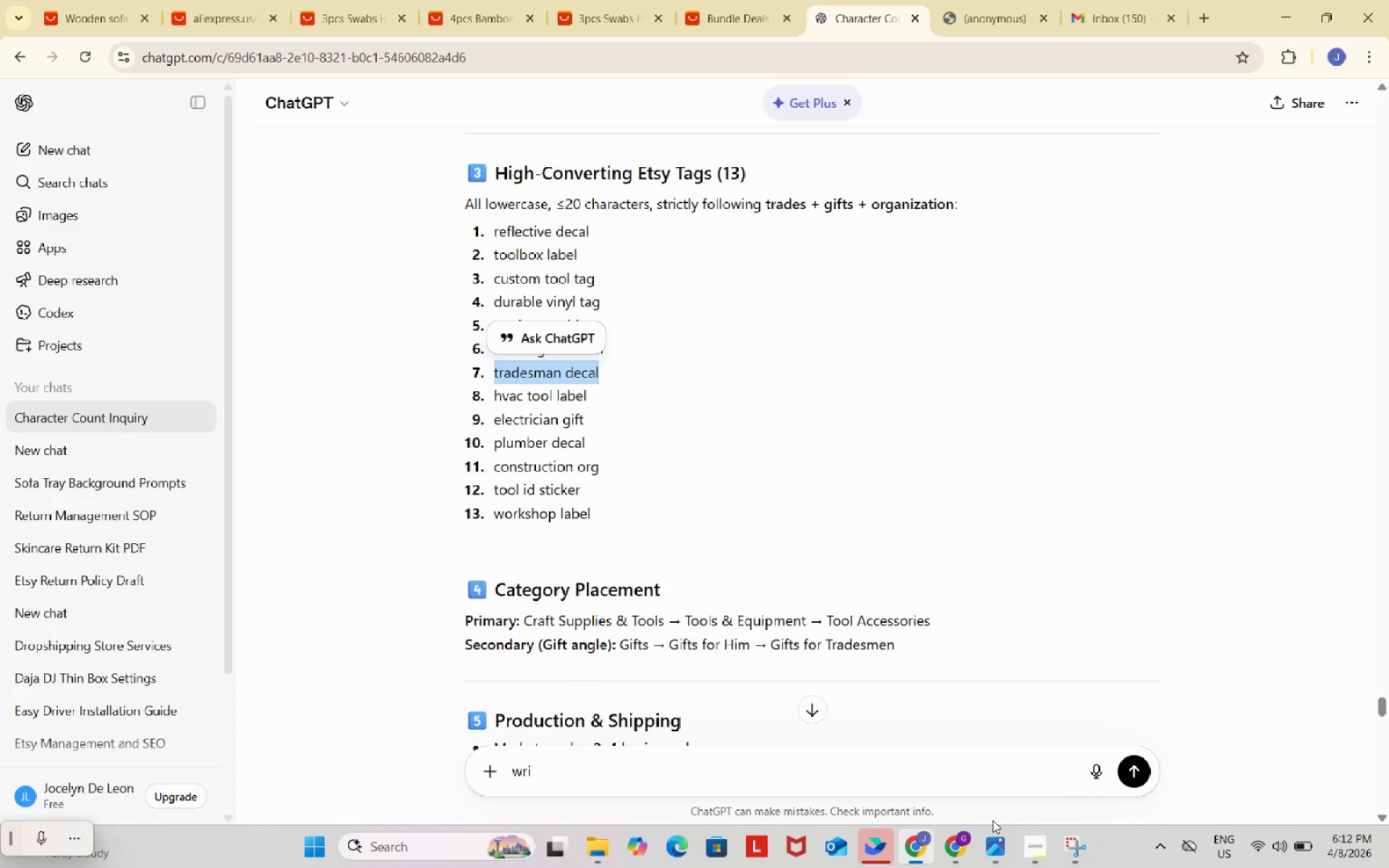 
key(Control+ControlLeft)
 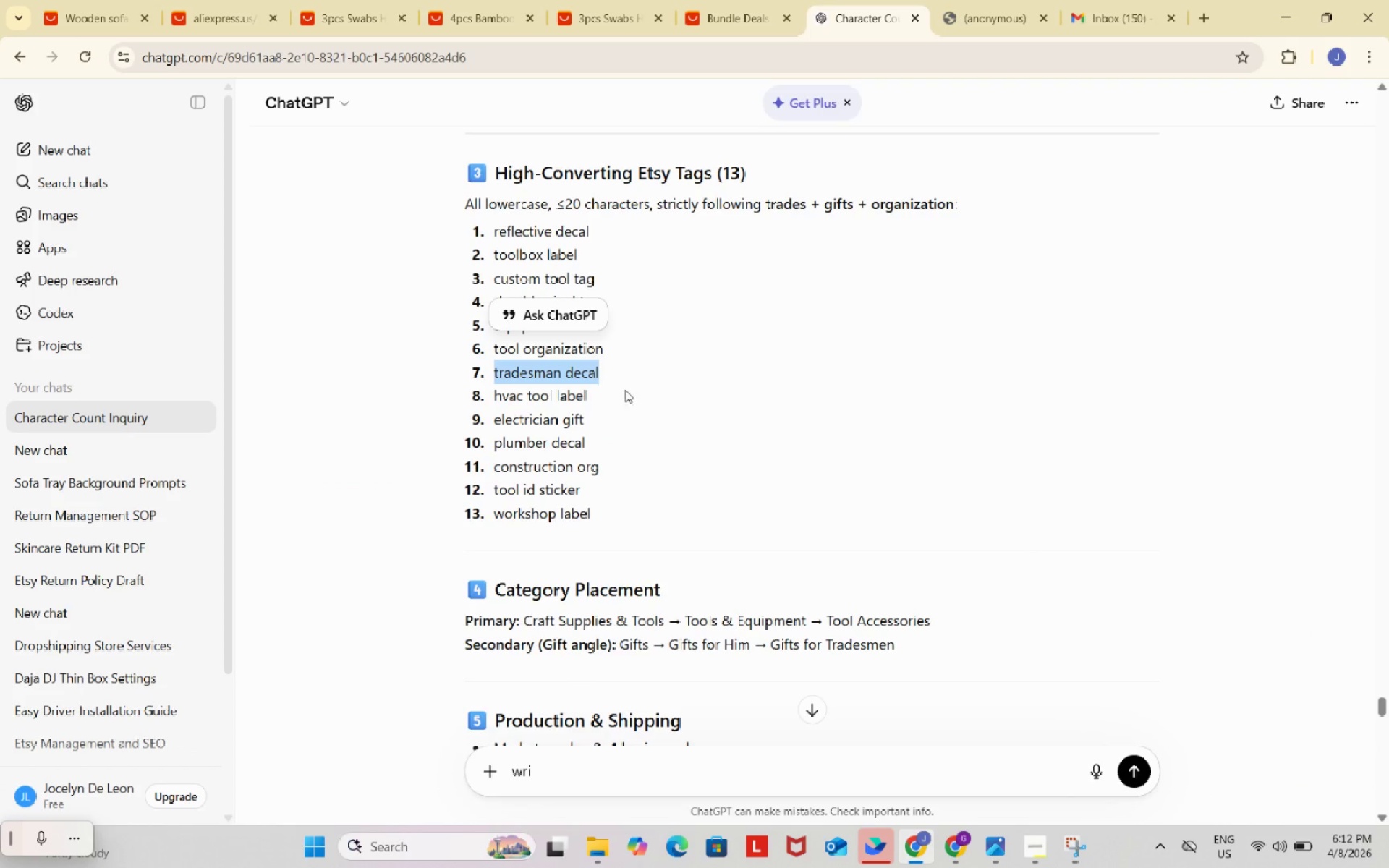 
key(Control+C)
 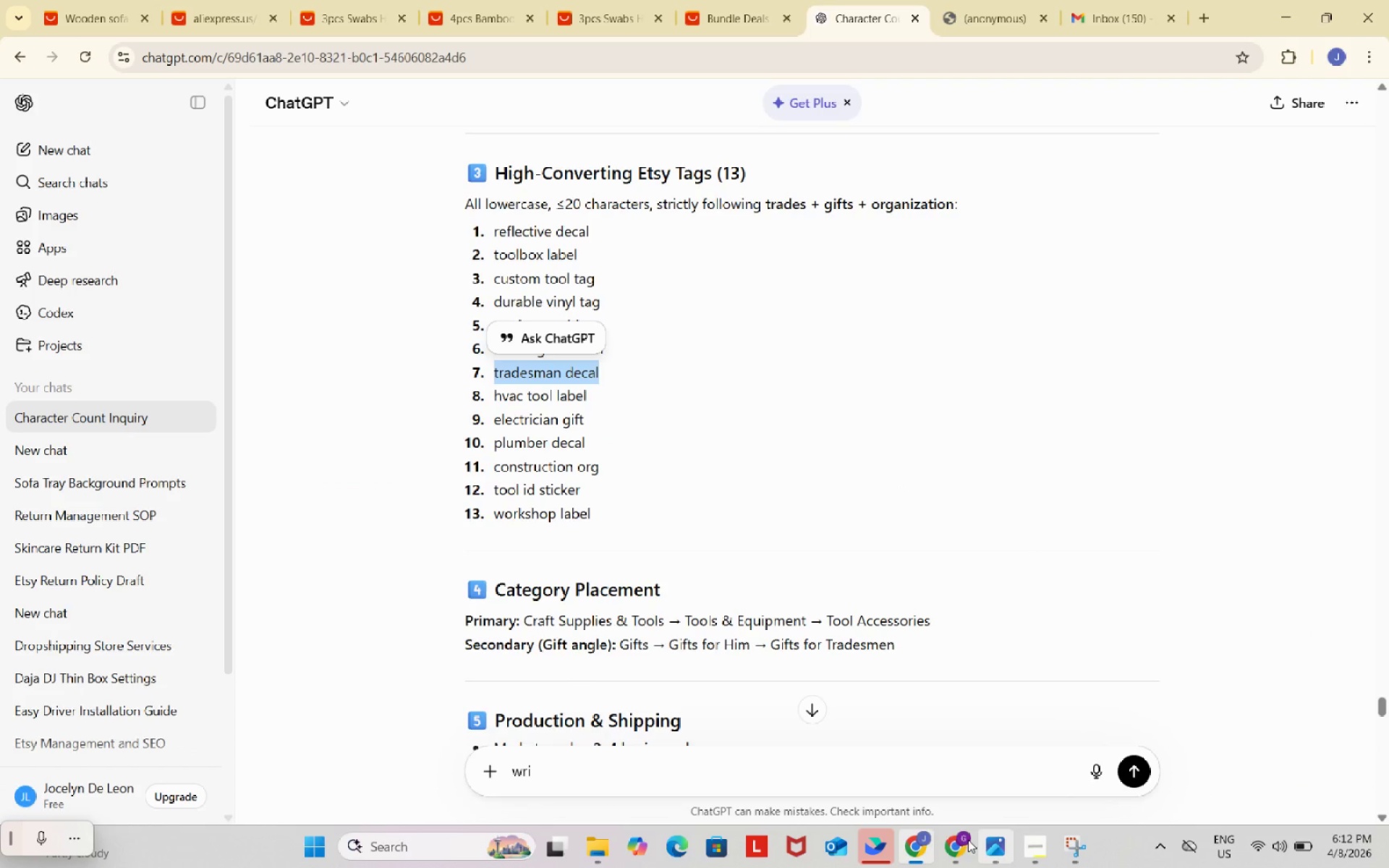 
left_click([961, 840])
 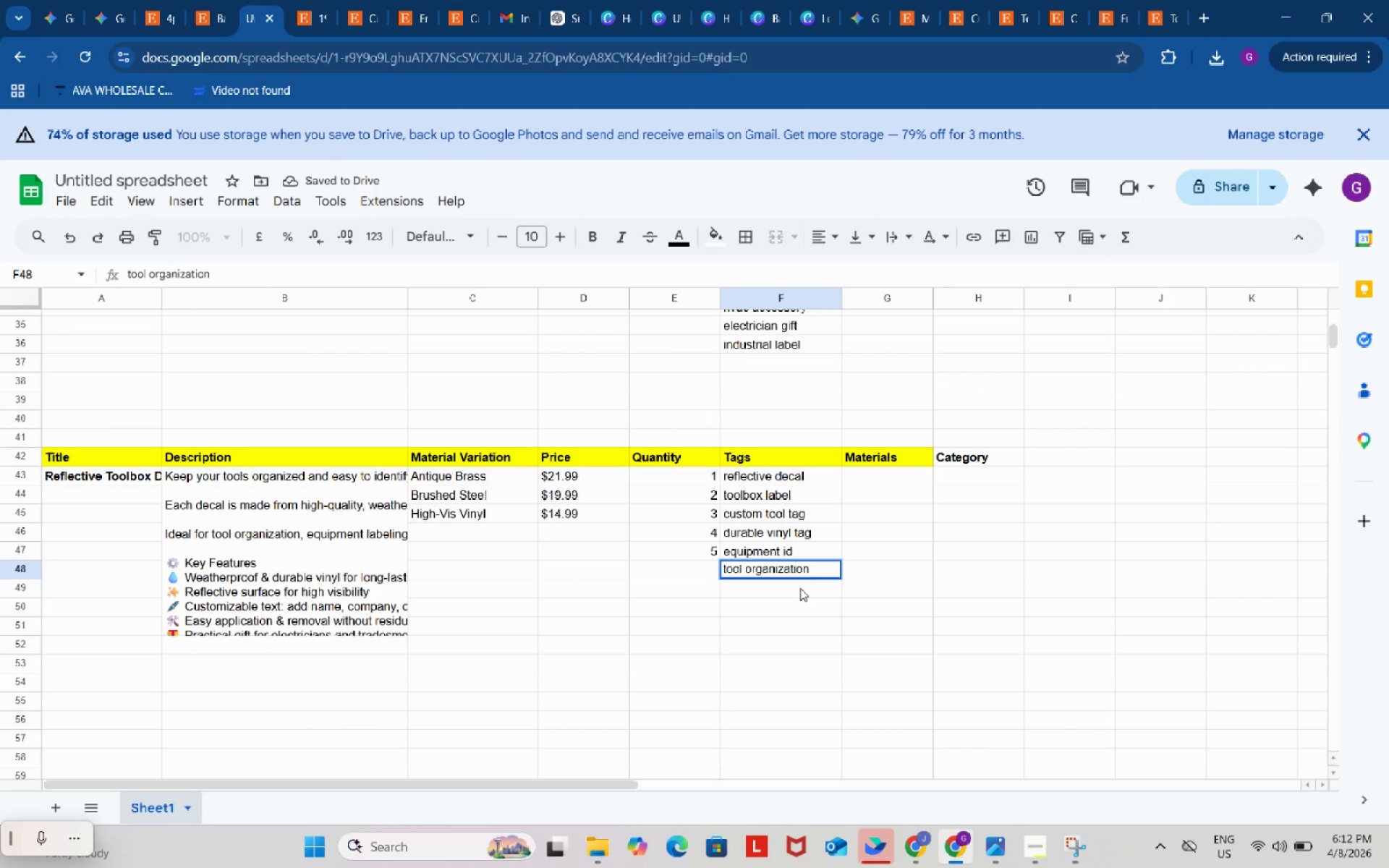 
double_click([800, 588])
 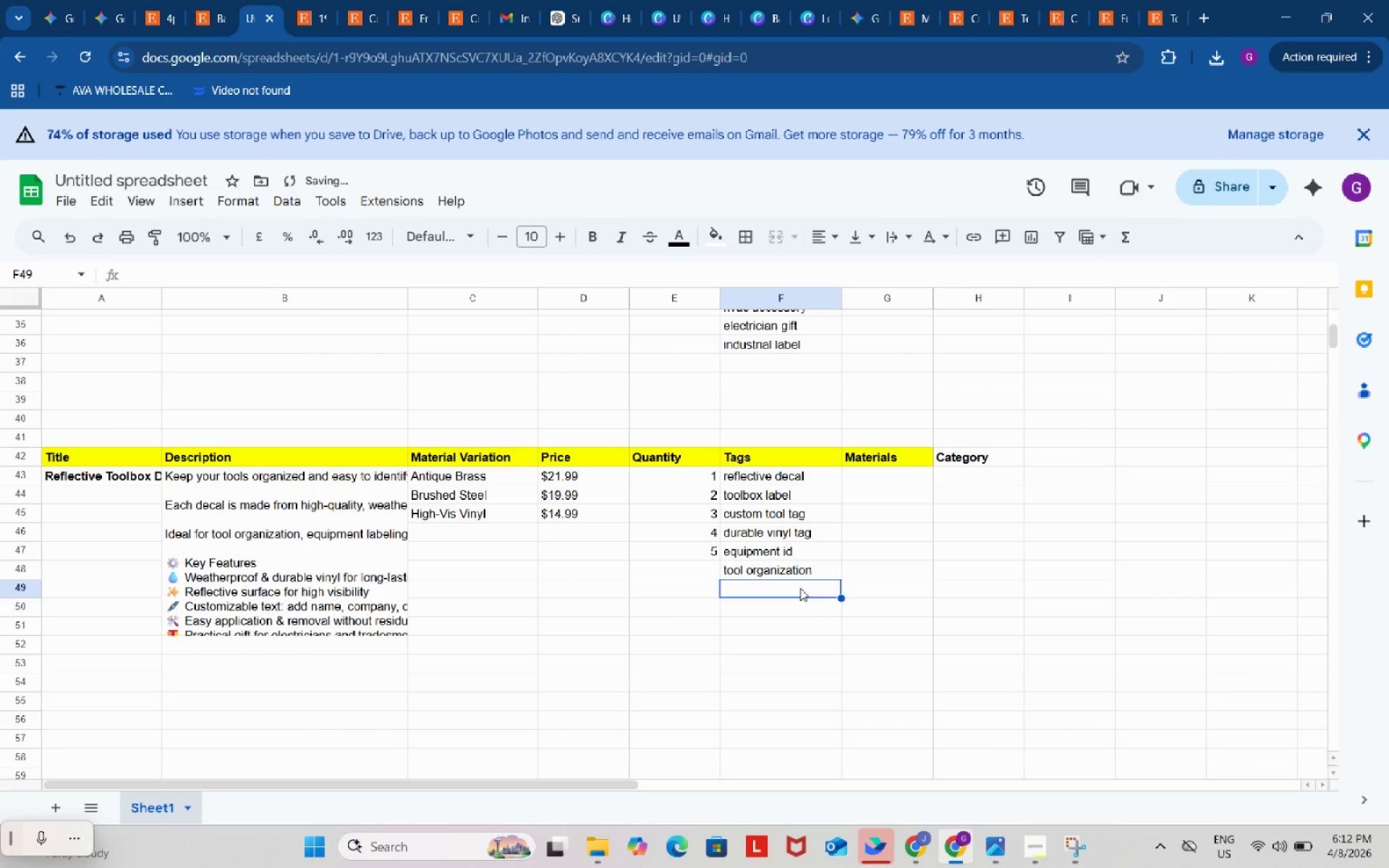 
key(Control+ControlLeft)
 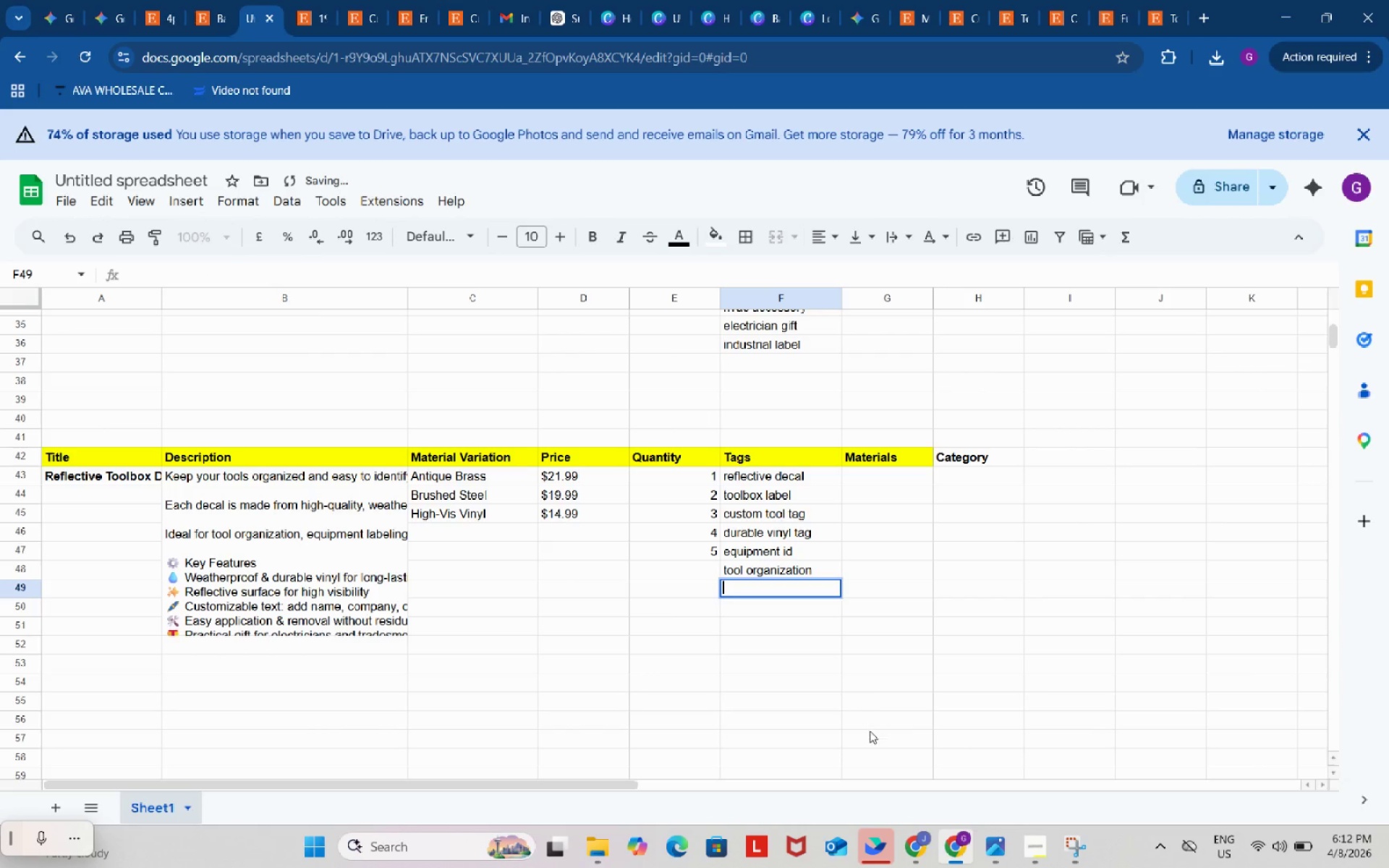 
key(Control+ControlLeft)
 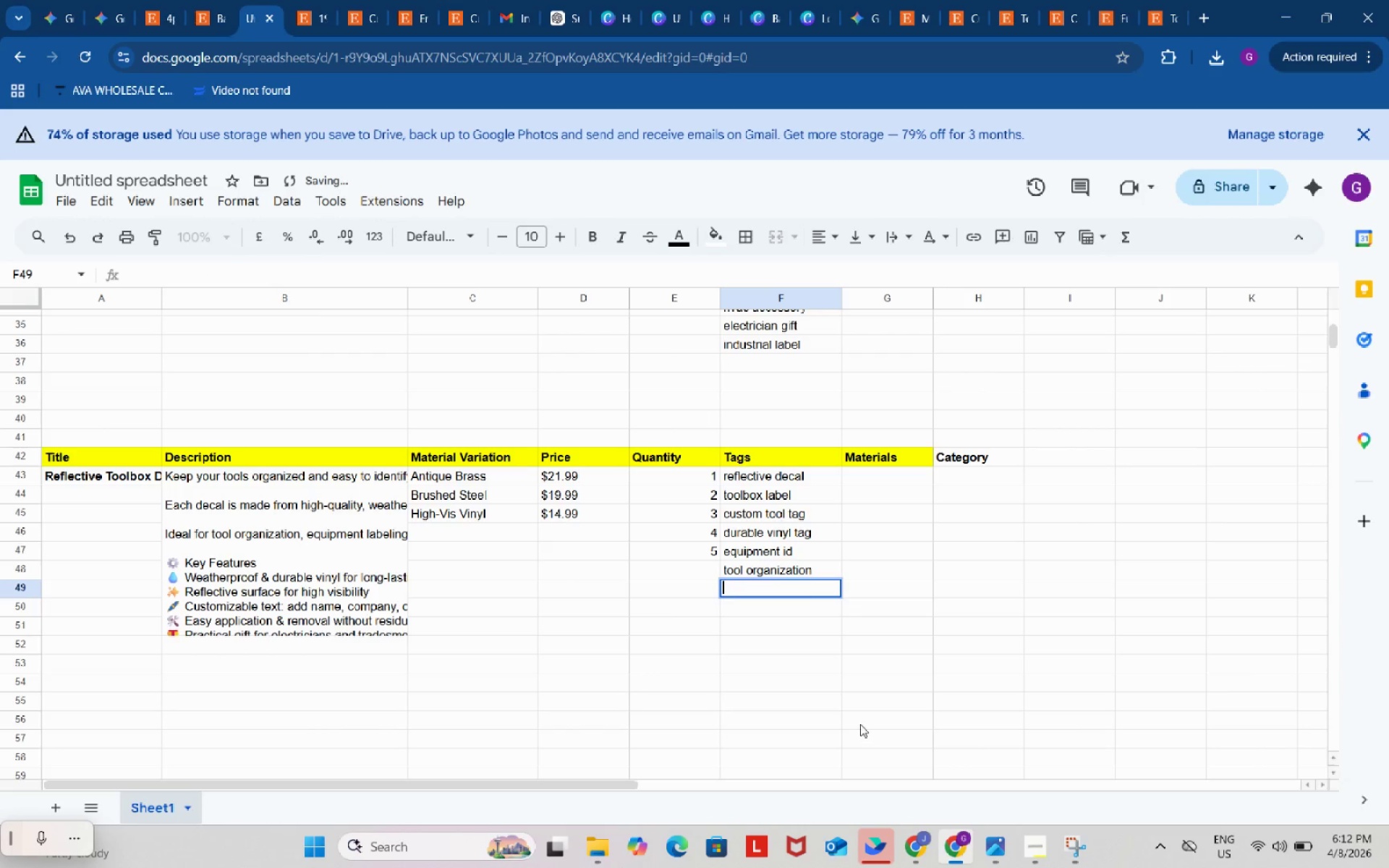 
key(Control+V)
 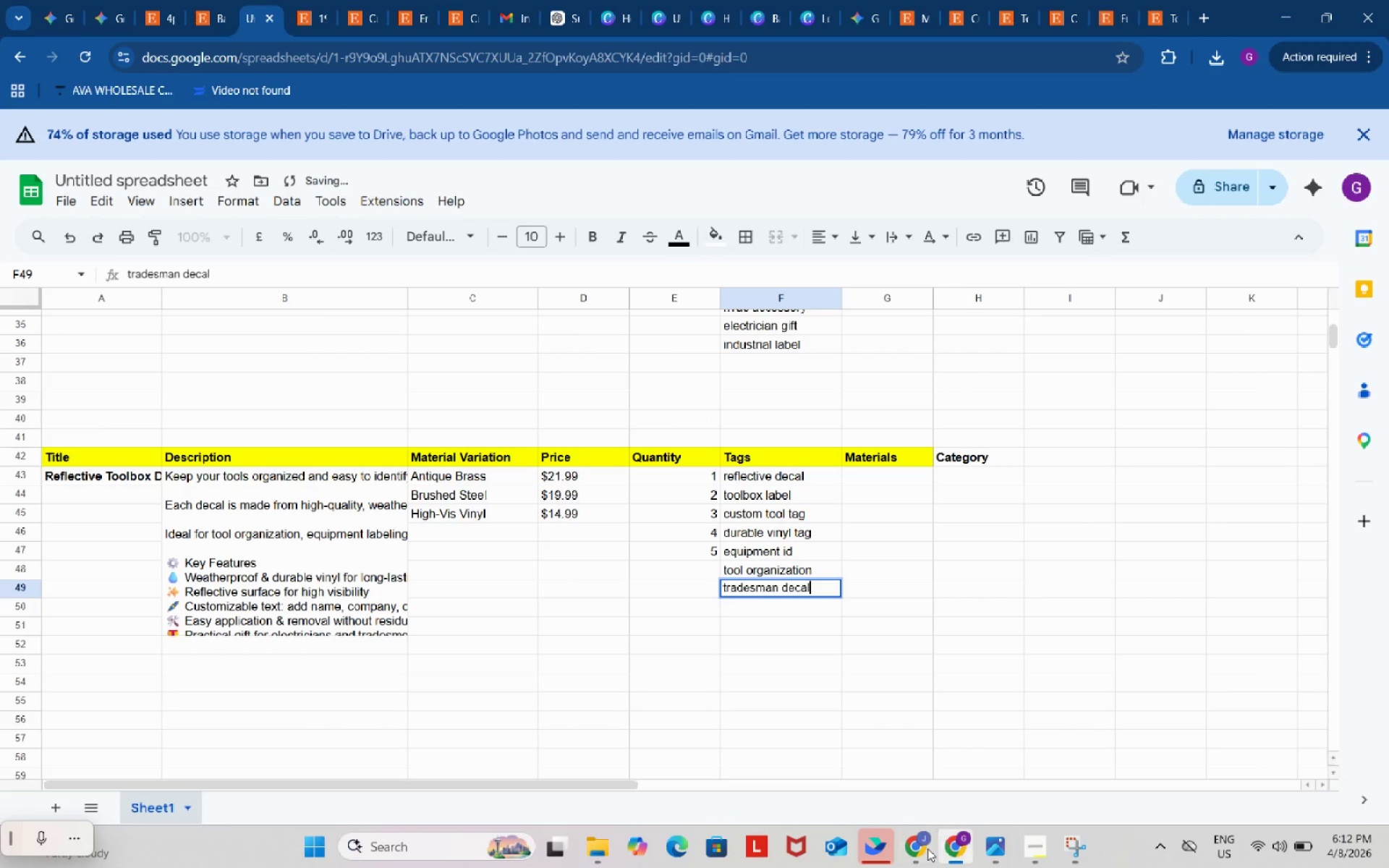 
left_click([924, 850])
 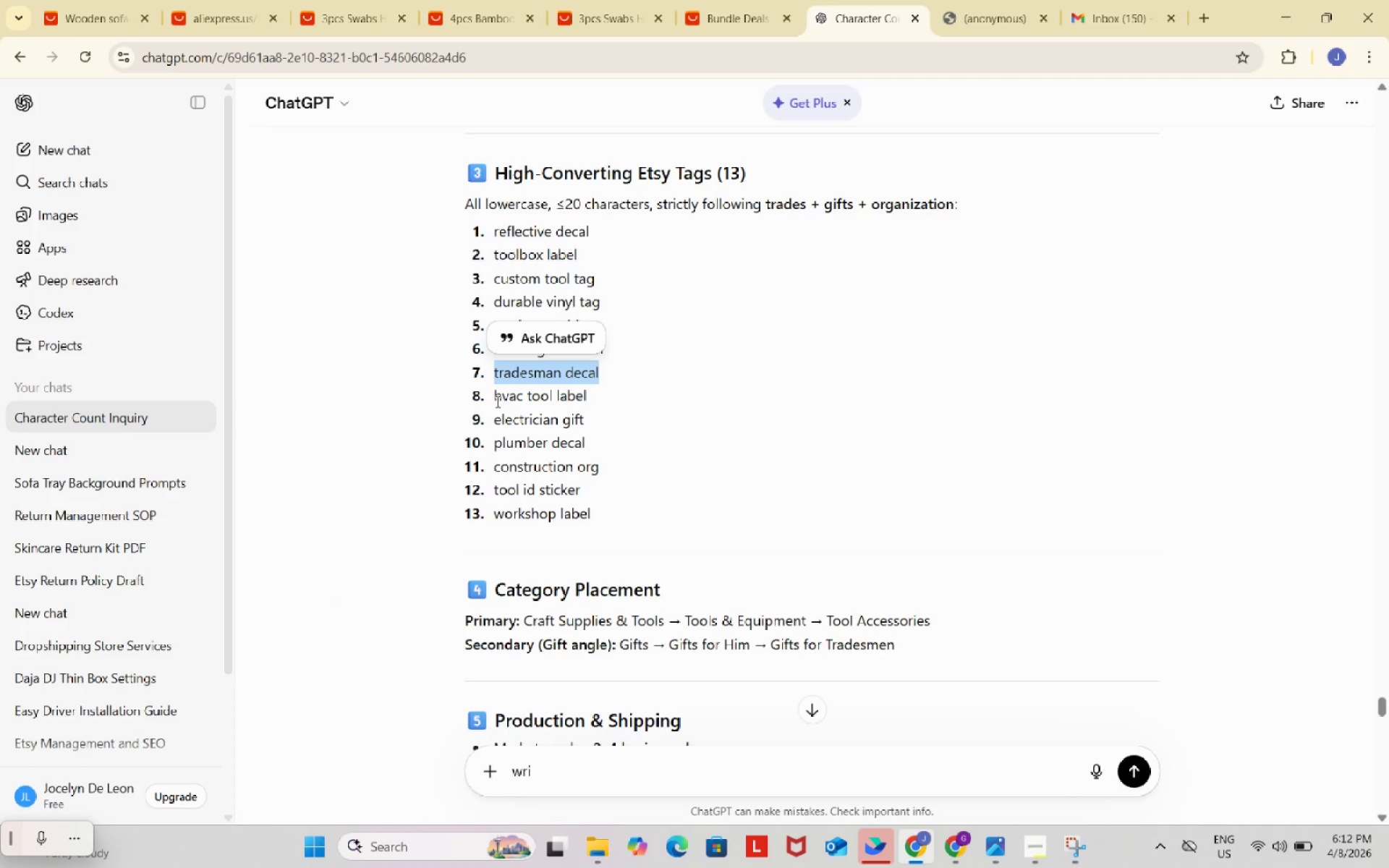 
left_click_drag(start_coordinate=[491, 399], to_coordinate=[603, 399])
 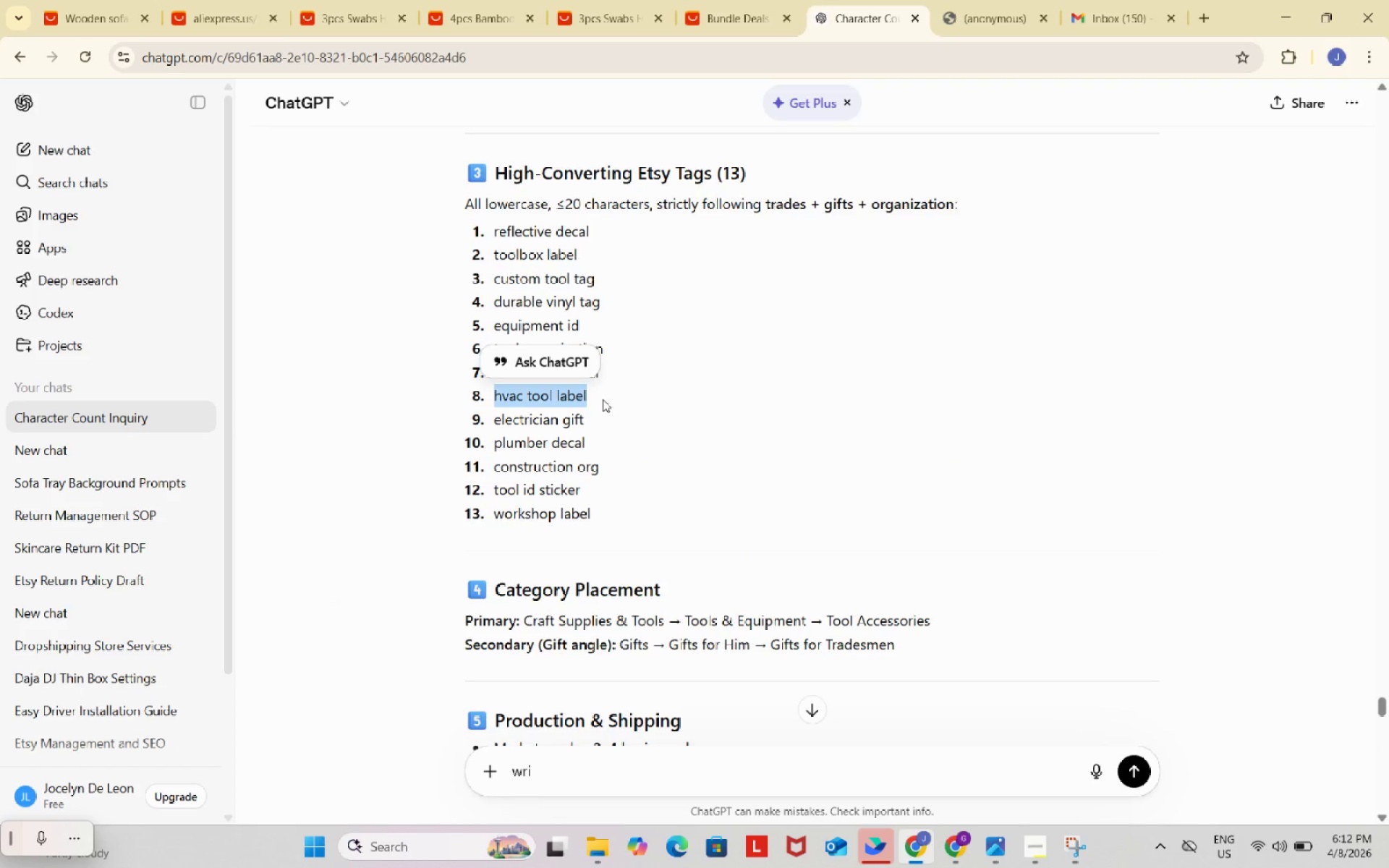 
key(Control+ControlLeft)
 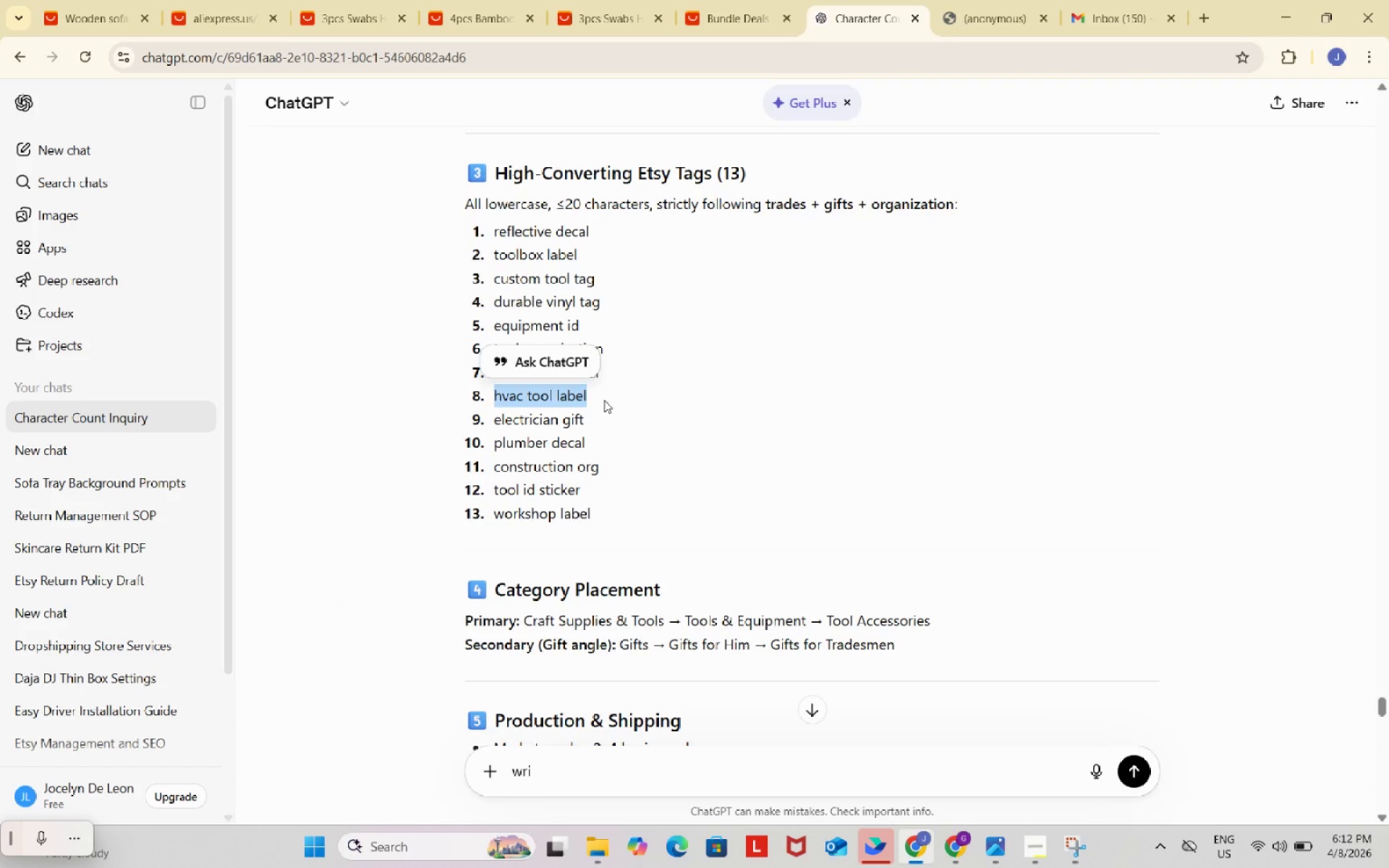 
key(Control+C)
 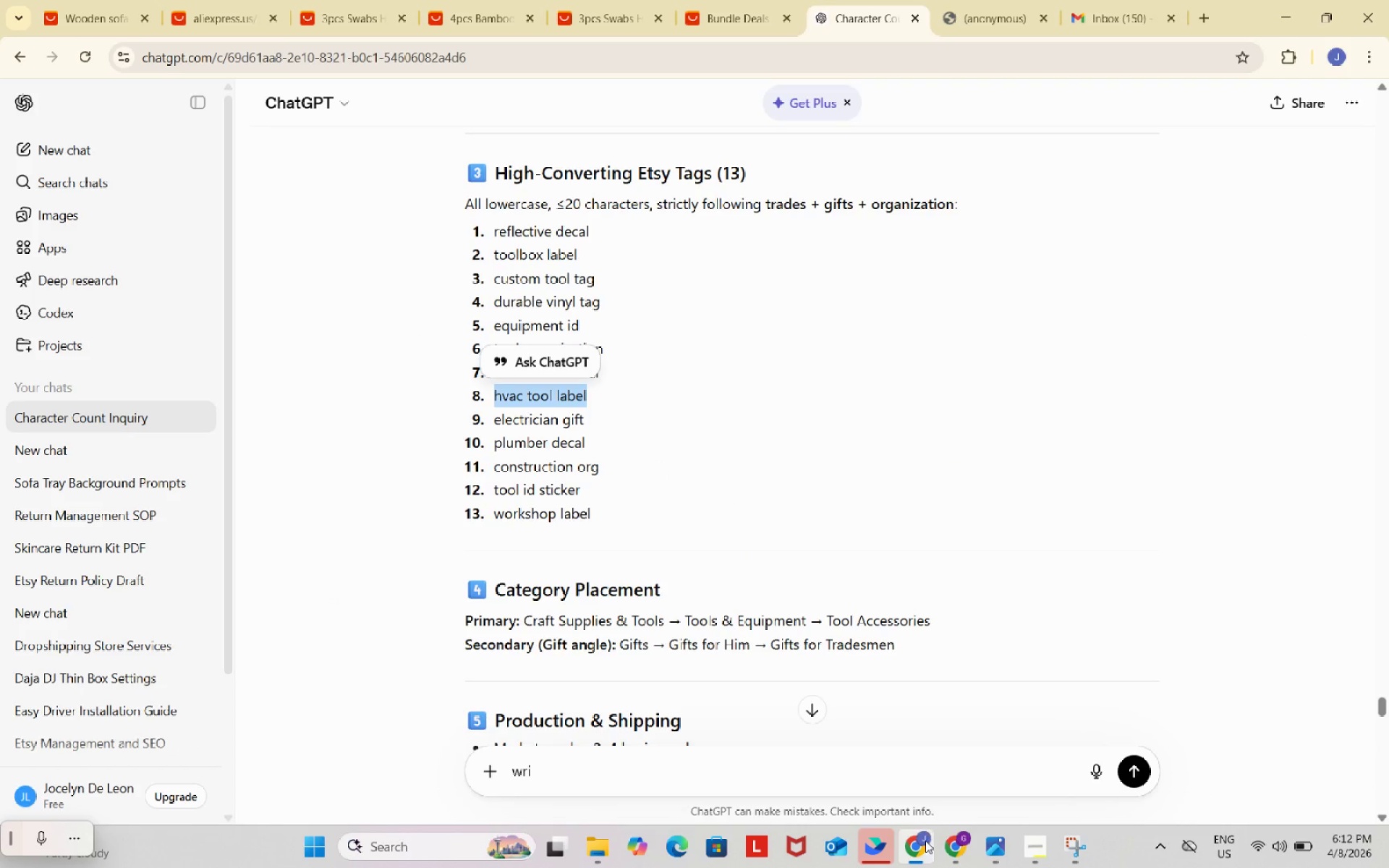 
left_click([951, 843])
 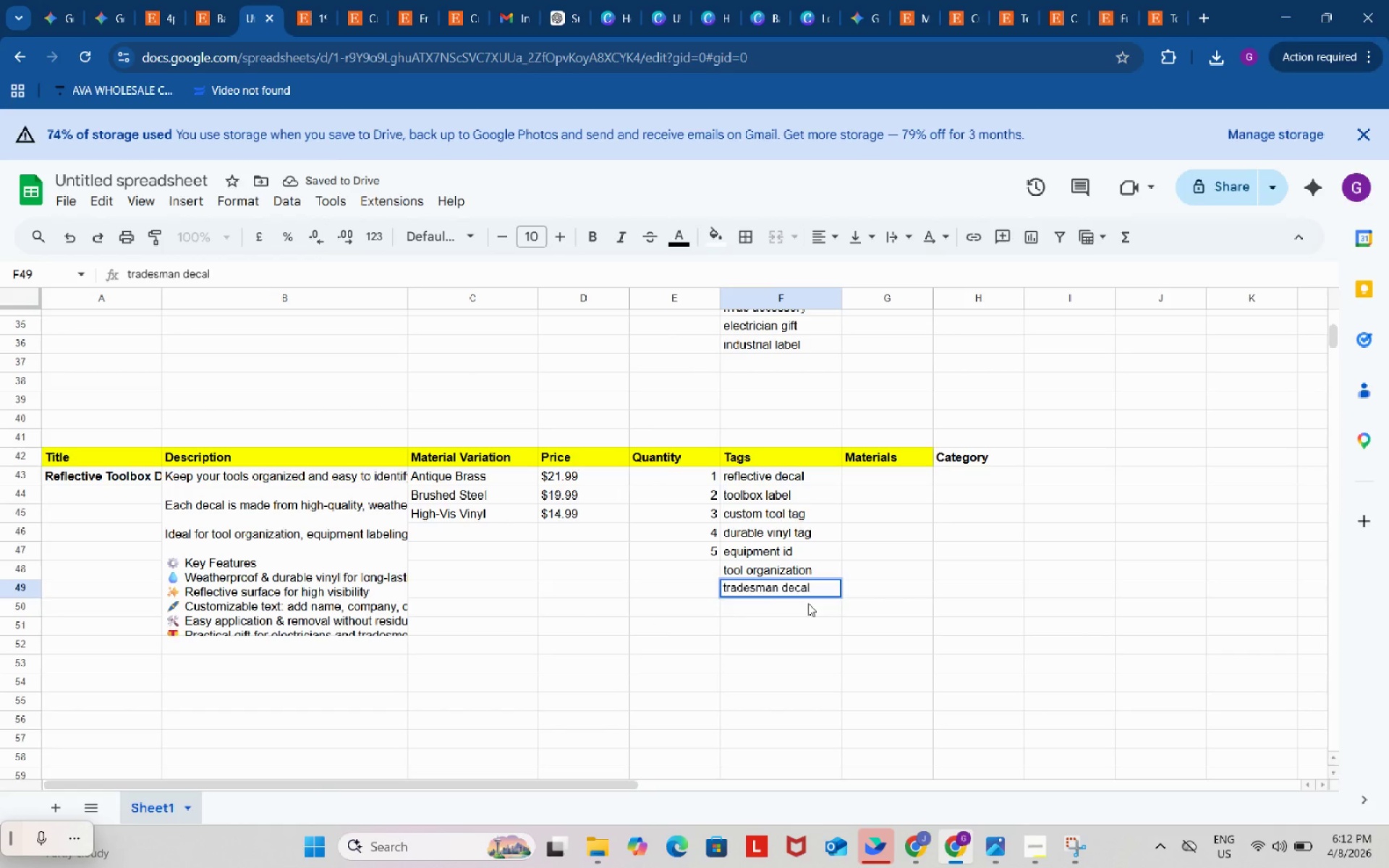 
double_click([808, 605])
 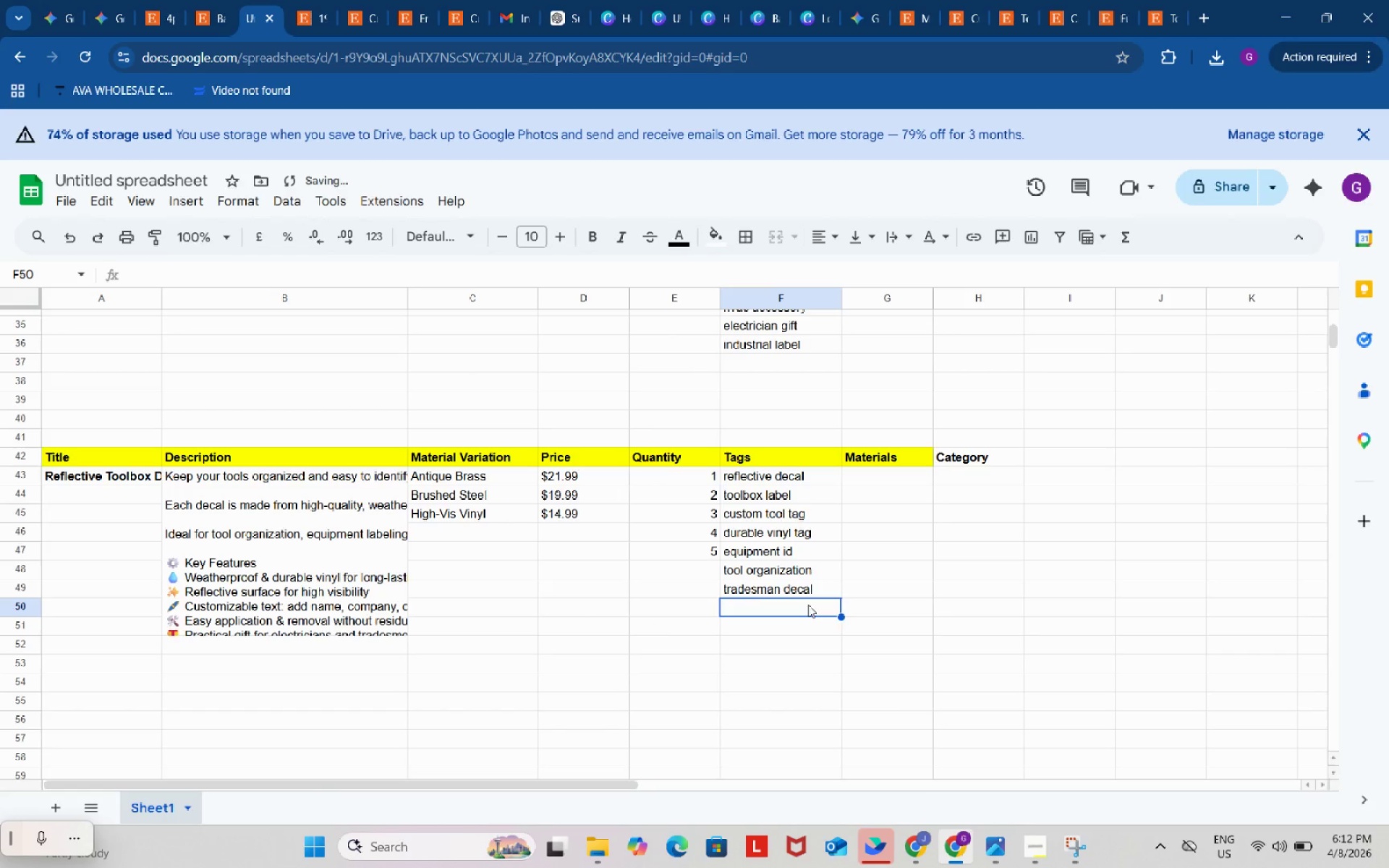 
key(Control+ControlLeft)
 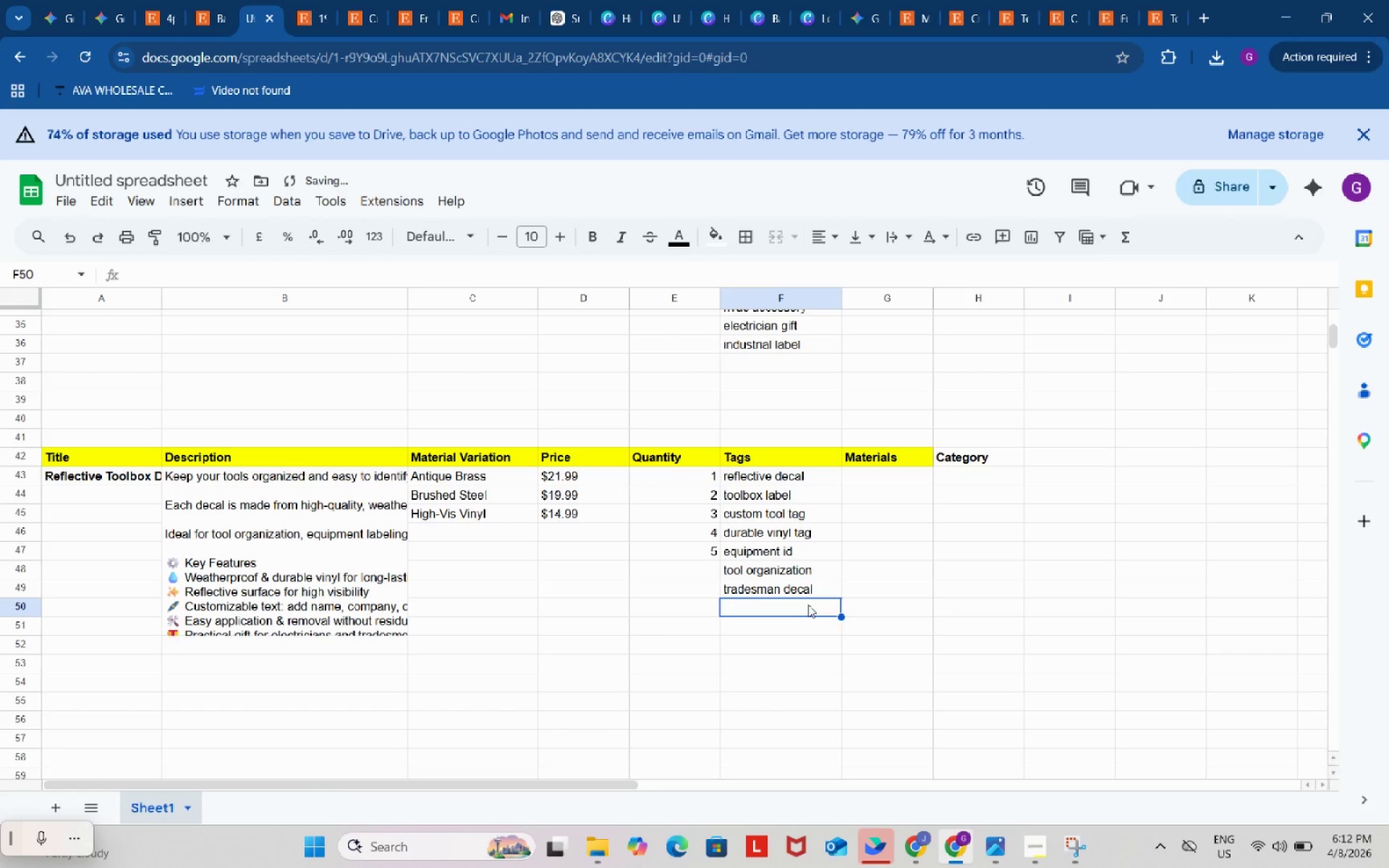 
key(Control+V)
 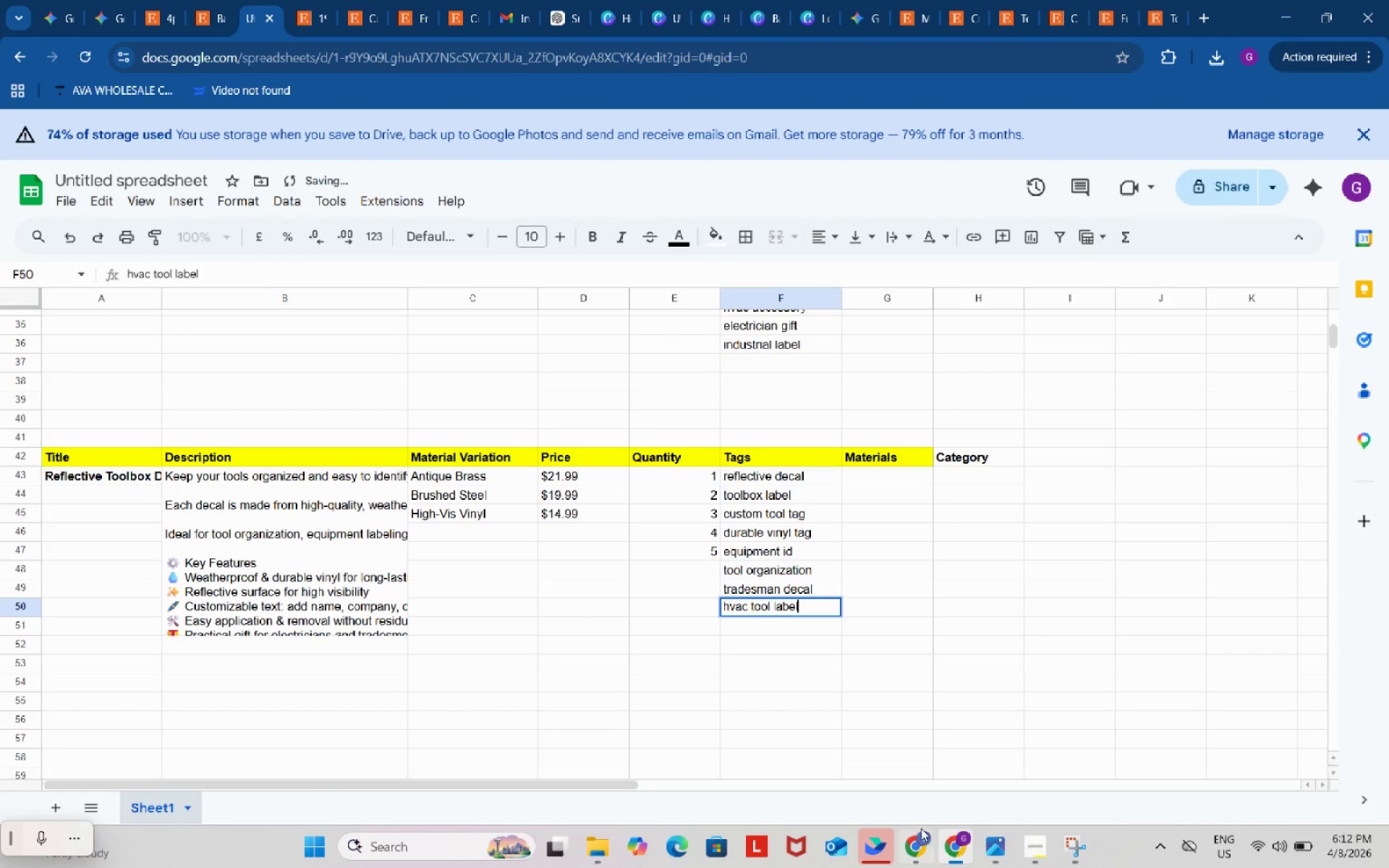 
left_click([922, 847])
 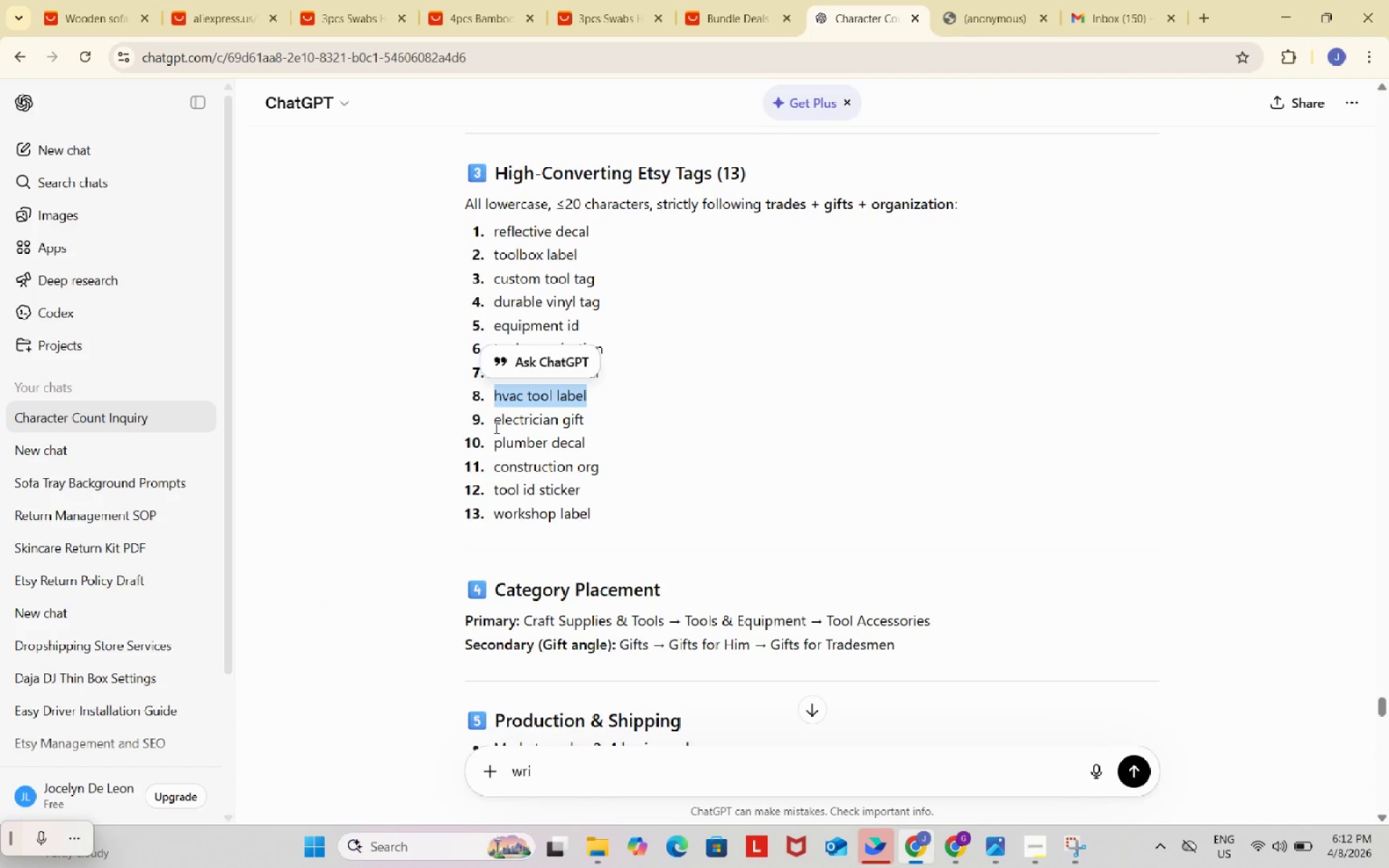 
left_click_drag(start_coordinate=[495, 425], to_coordinate=[584, 419])
 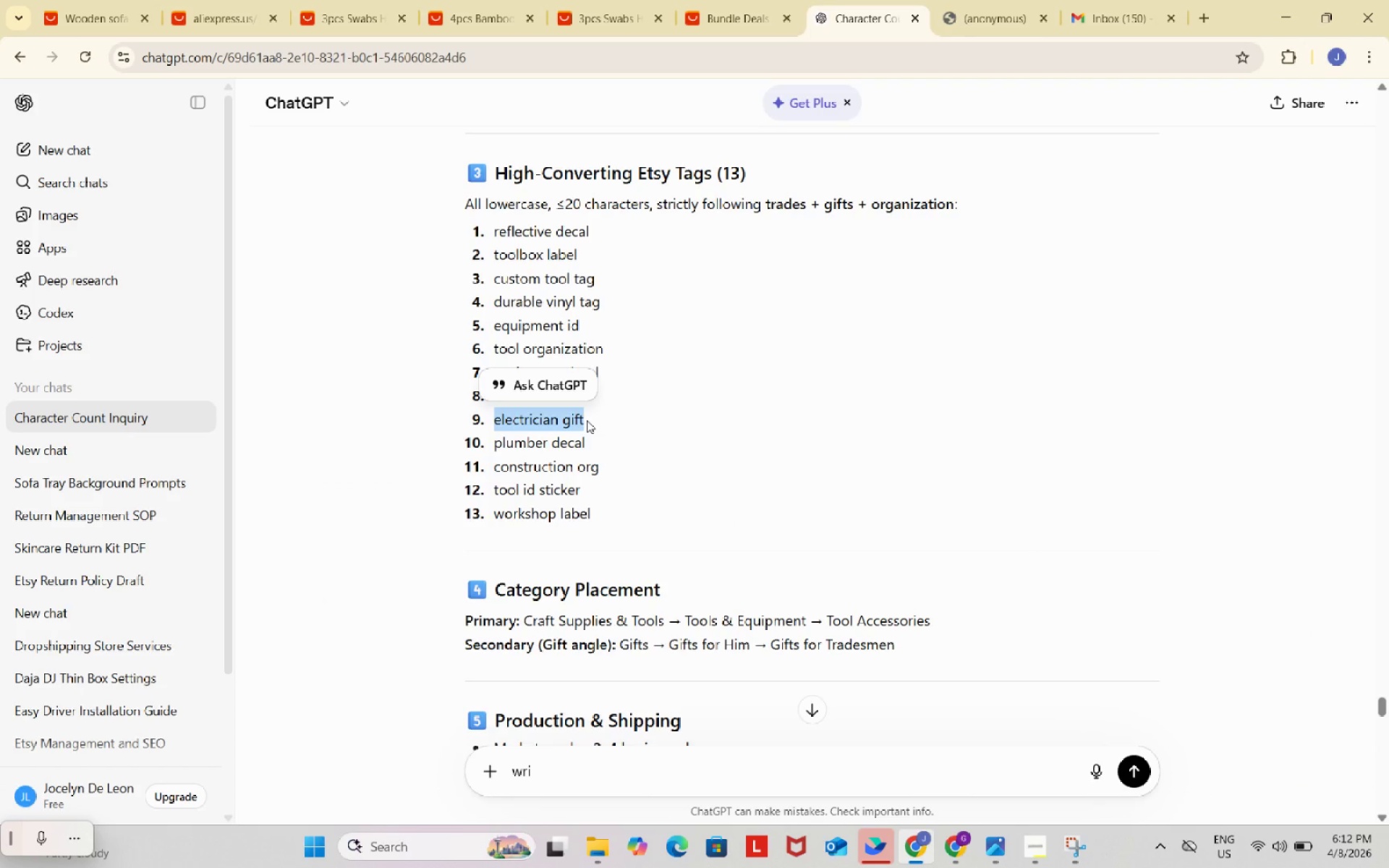 
key(Control+ControlLeft)
 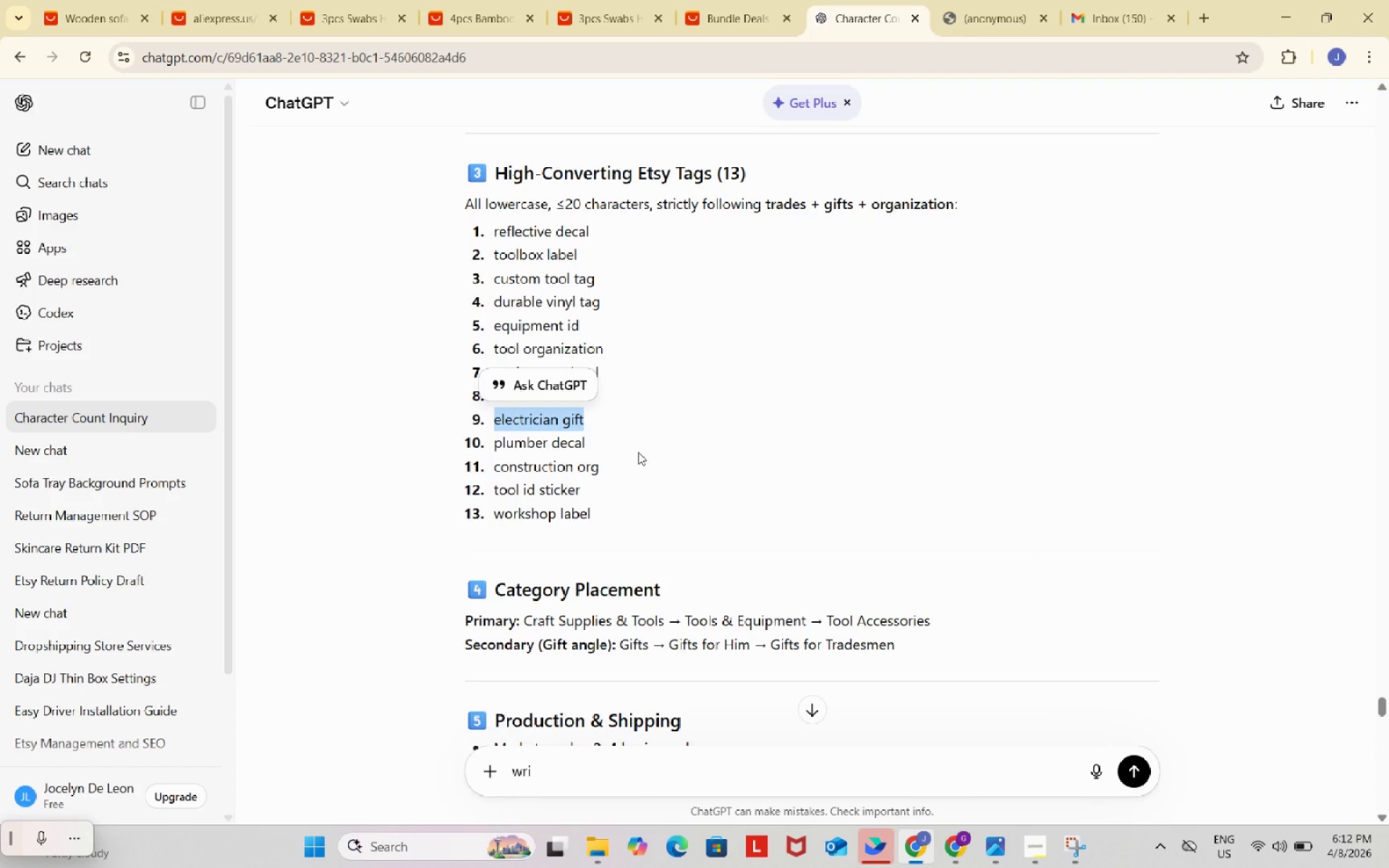 
key(Control+C)
 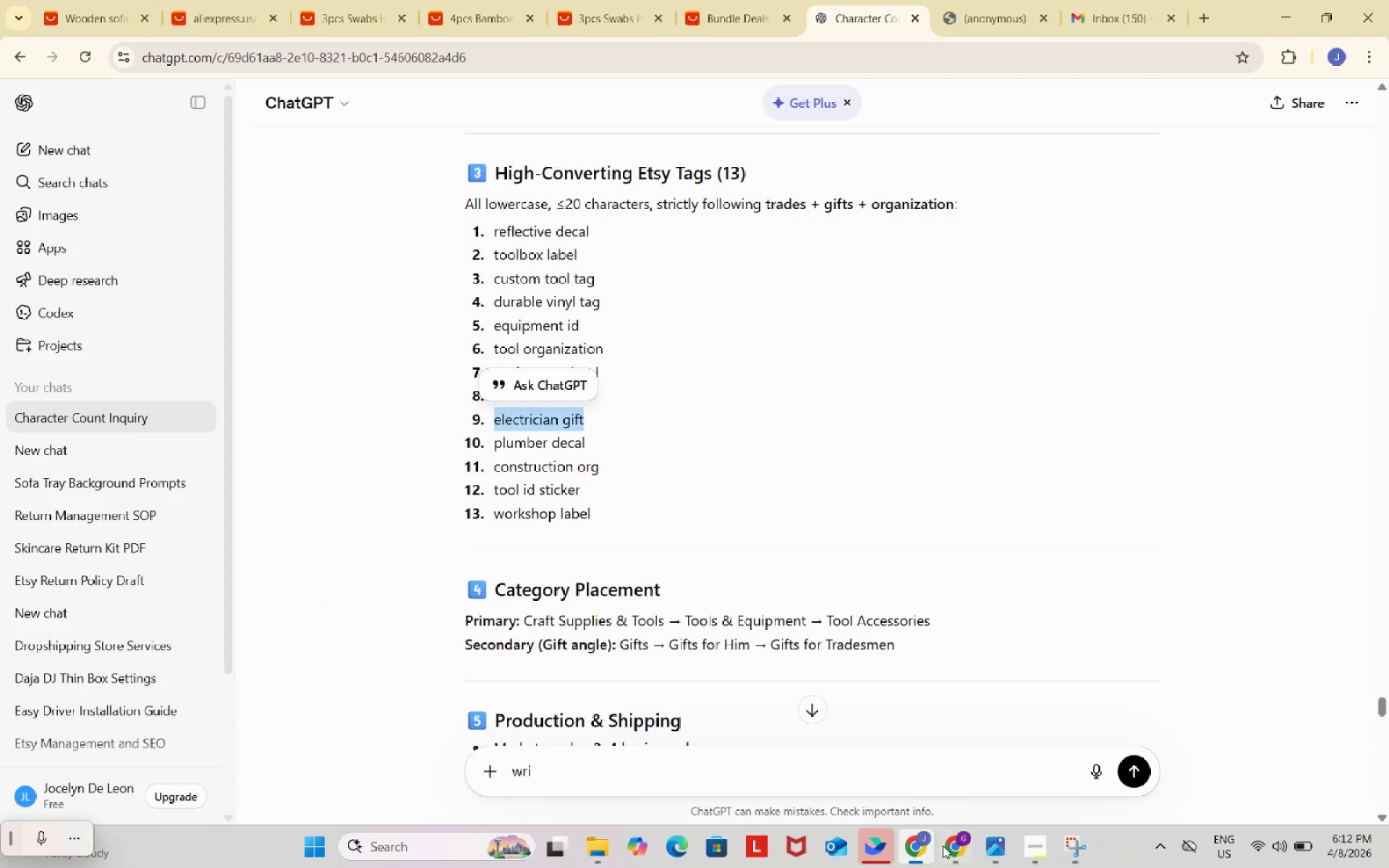 
left_click([946, 846])
 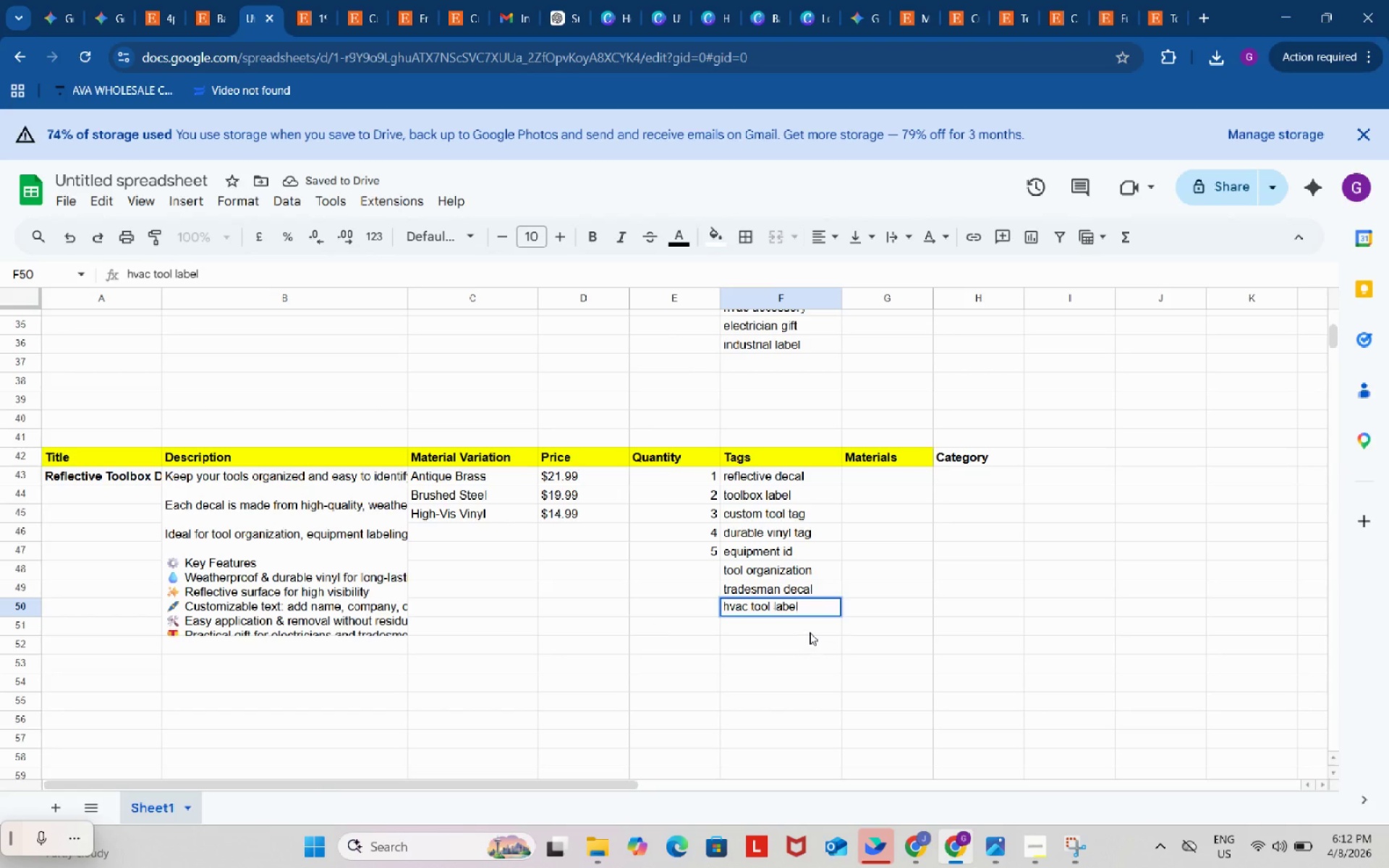 
double_click([810, 632])
 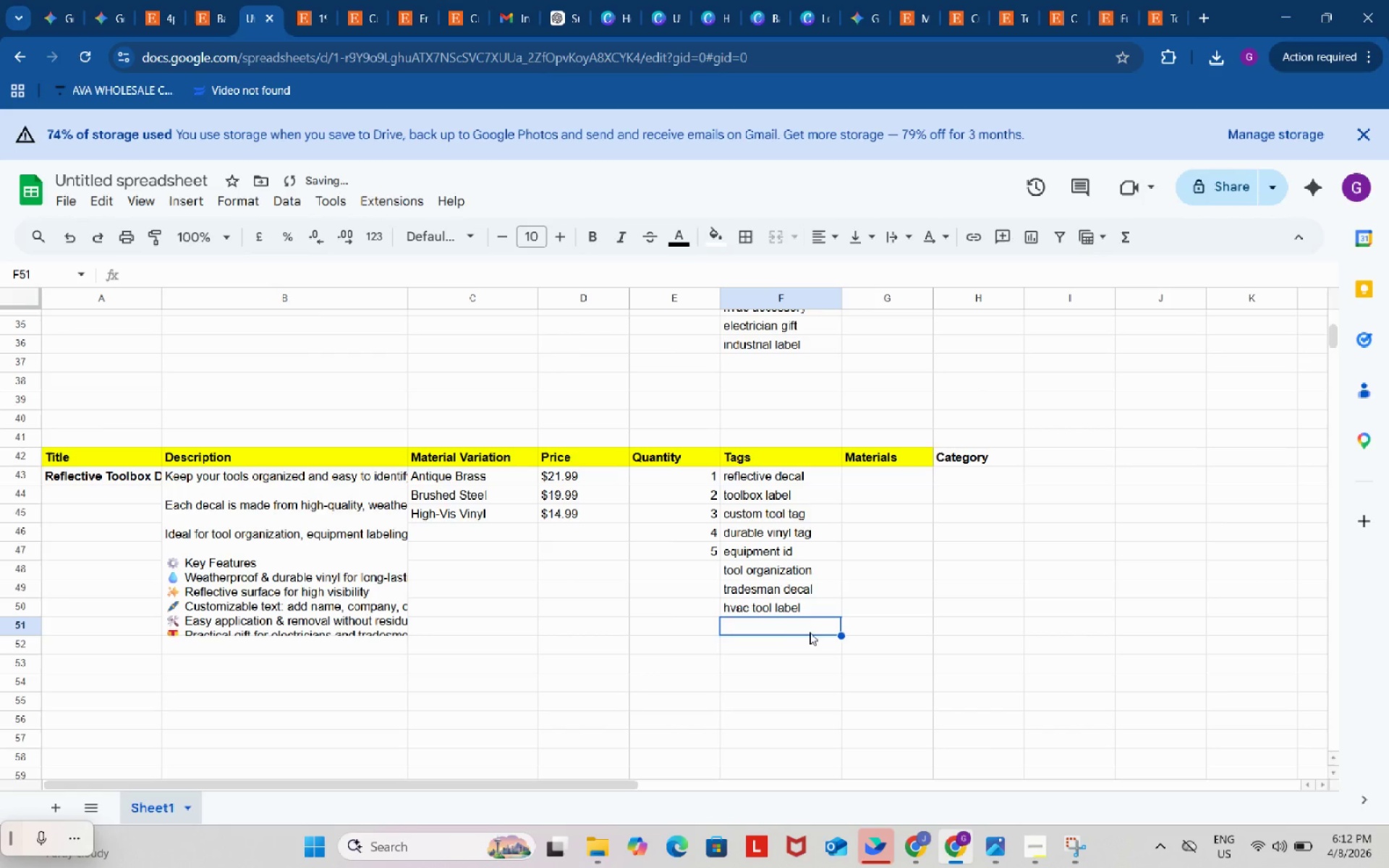 
key(Control+ControlLeft)
 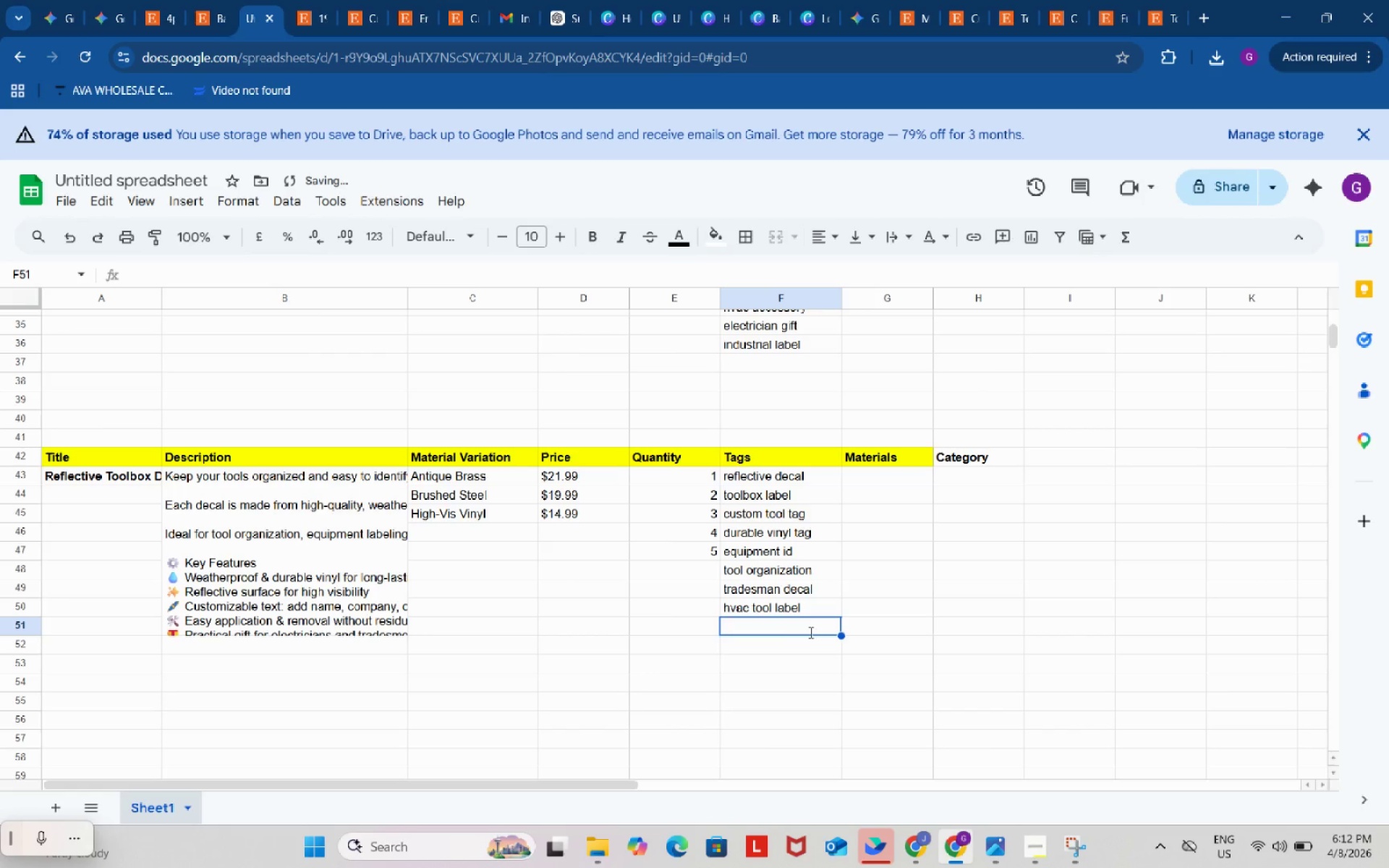 
key(Control+V)
 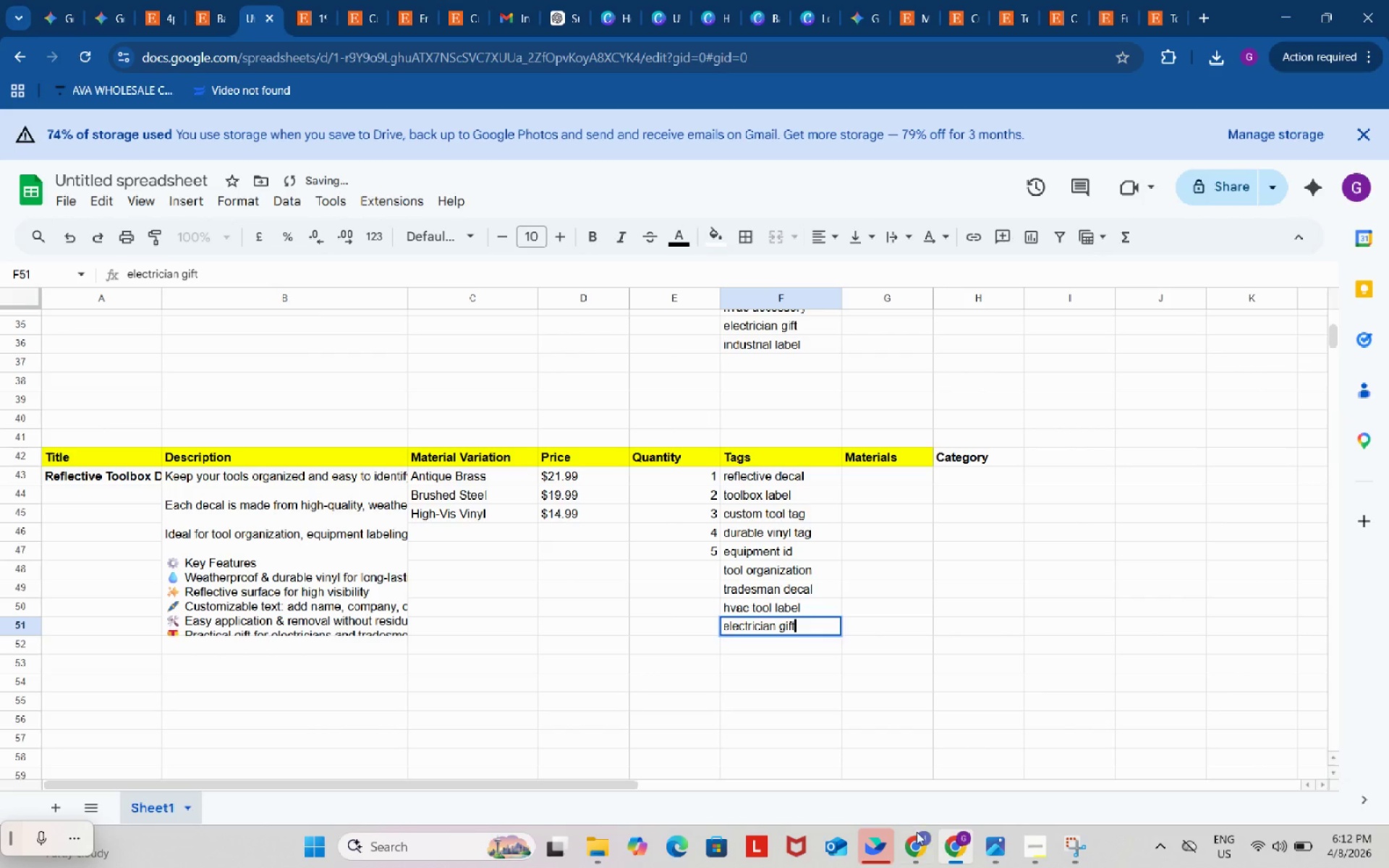 
left_click([924, 843])
 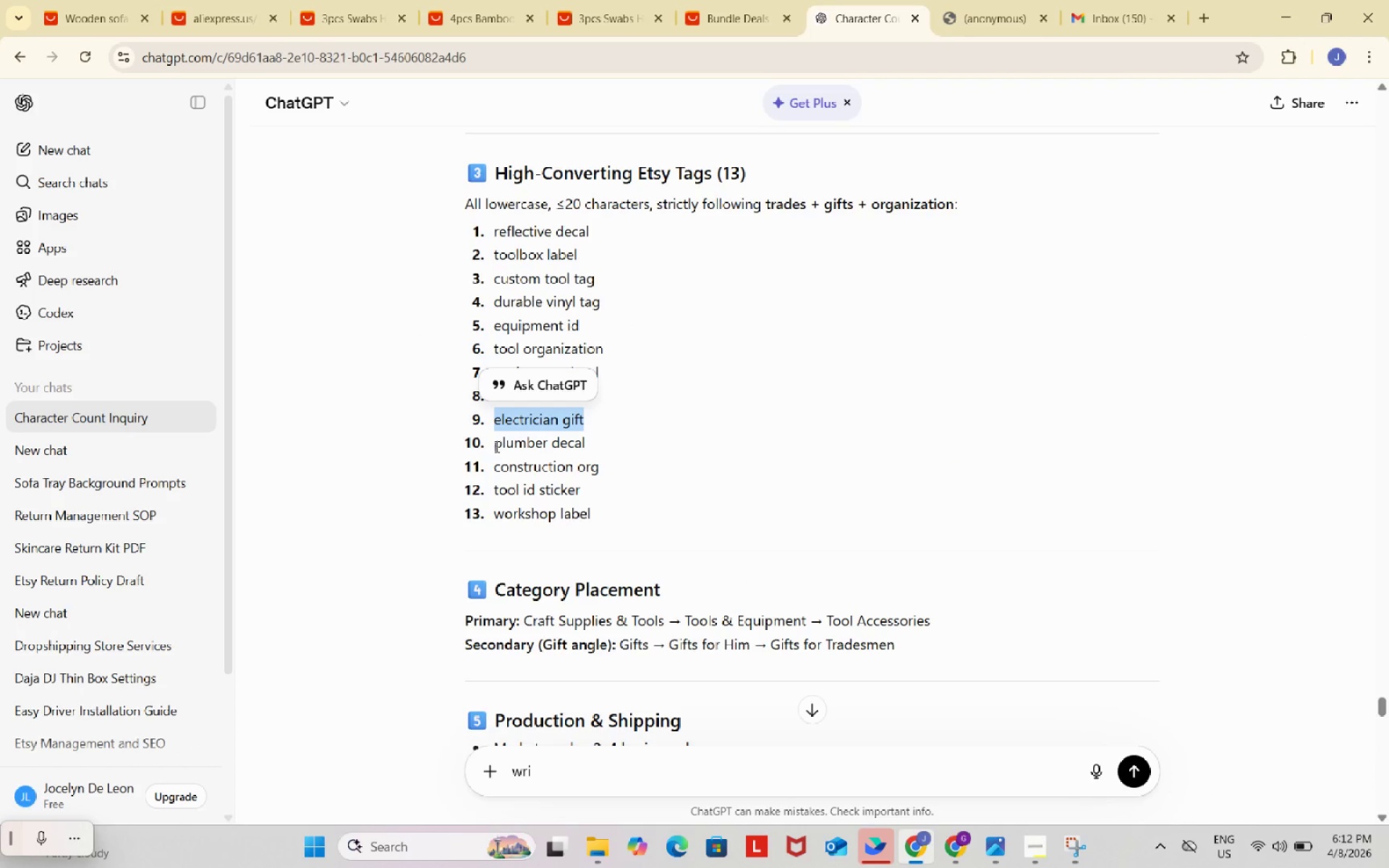 
left_click_drag(start_coordinate=[492, 445], to_coordinate=[600, 445])
 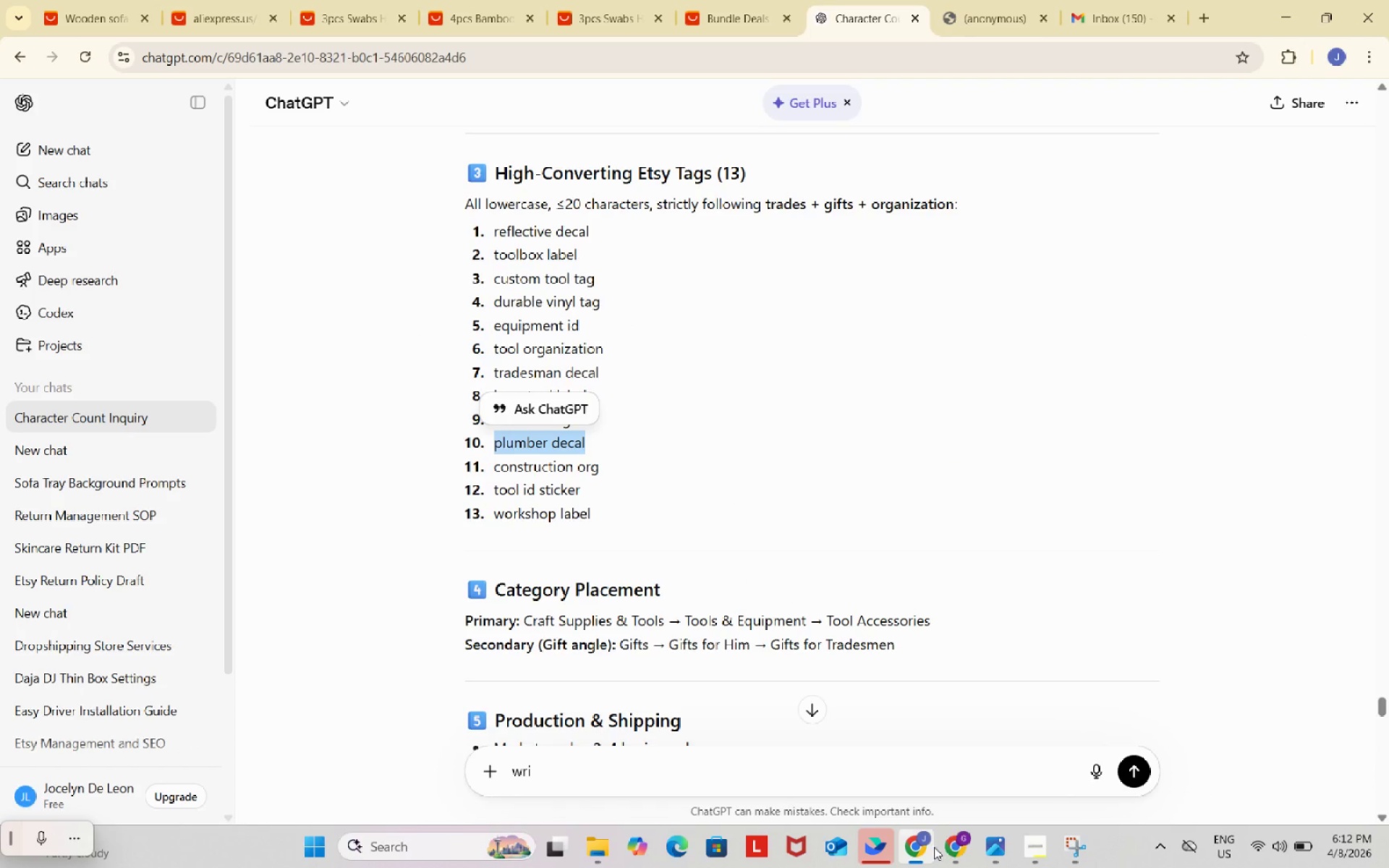 
key(Control+ControlLeft)
 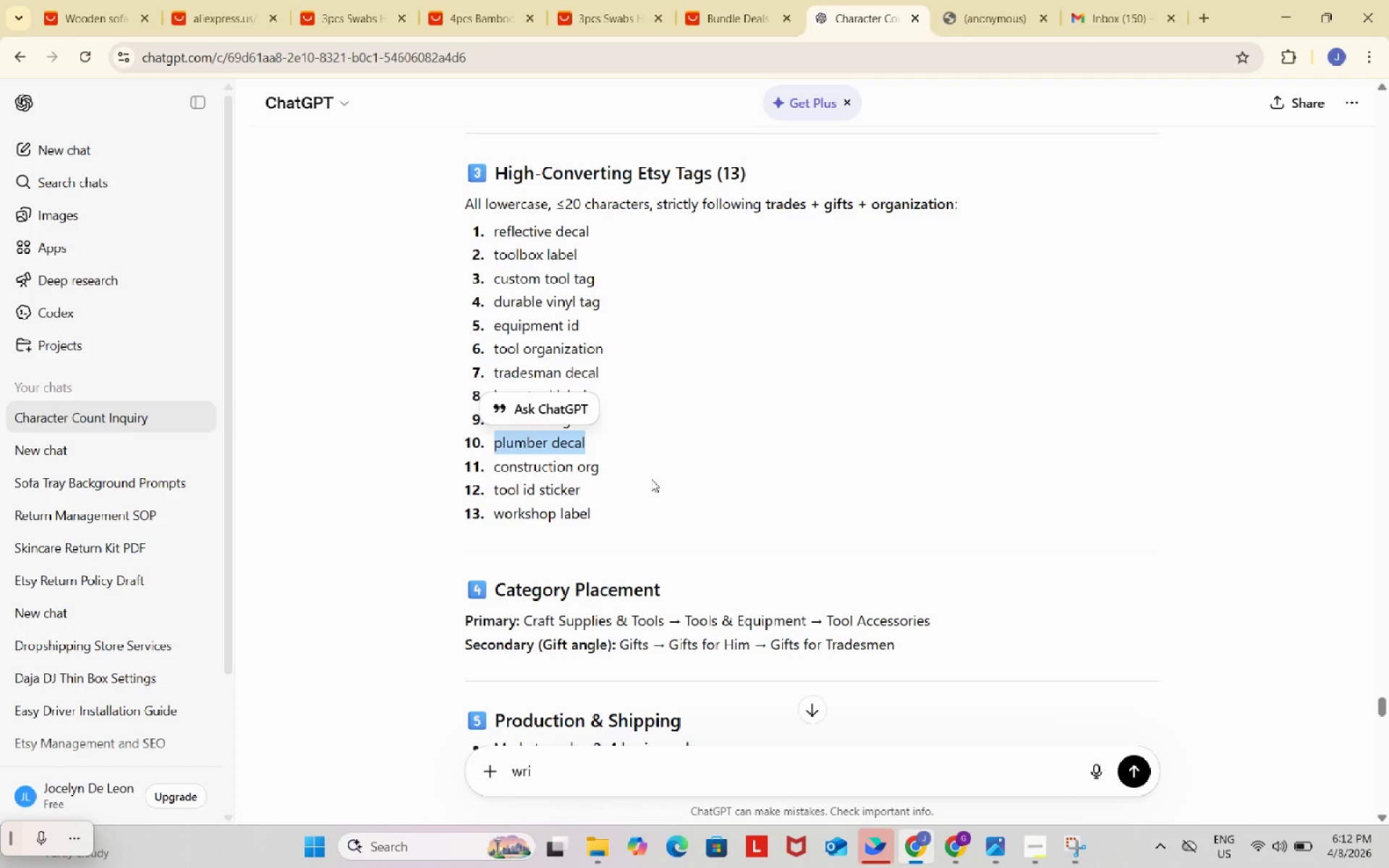 
key(Control+C)
 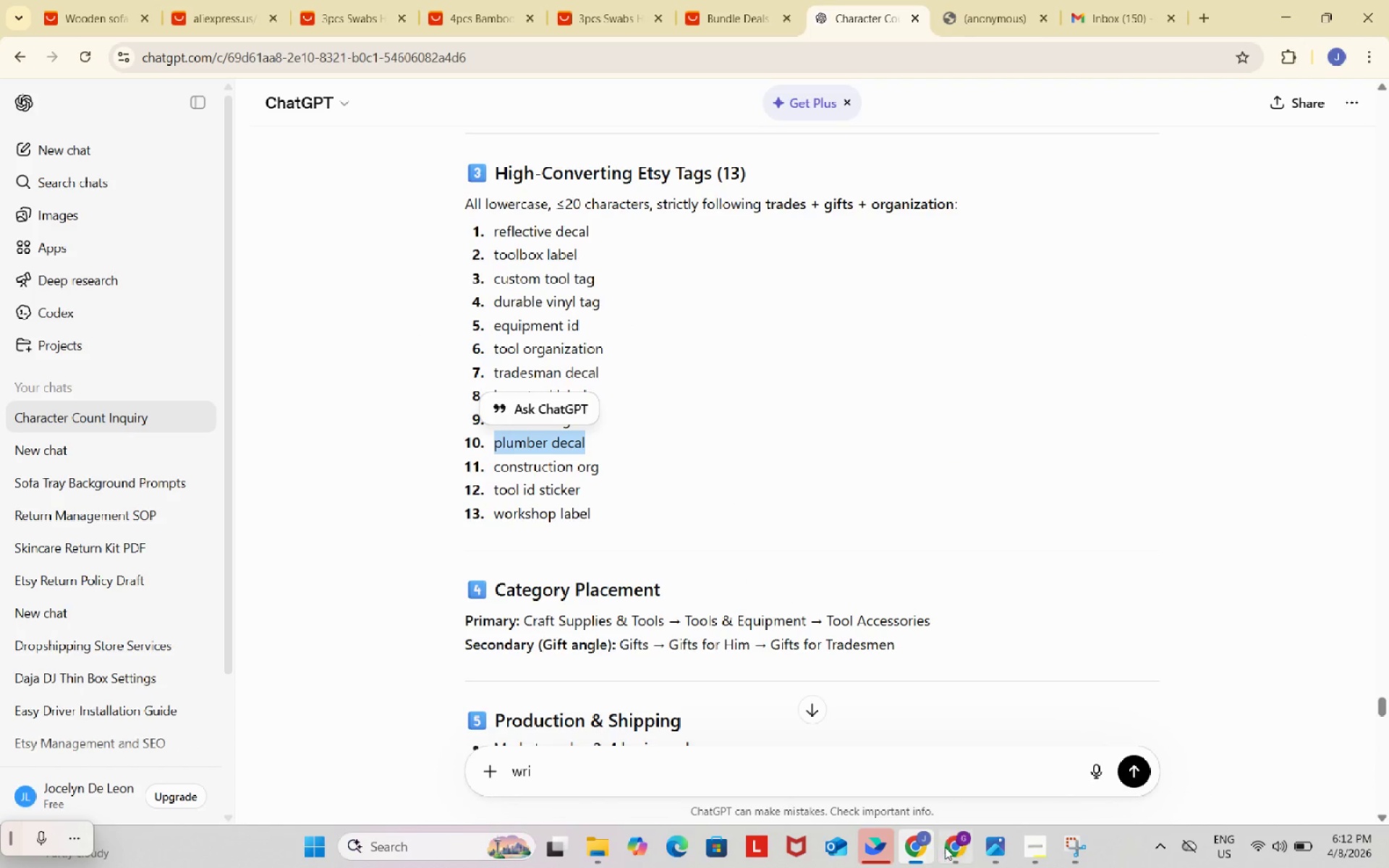 
left_click([955, 843])
 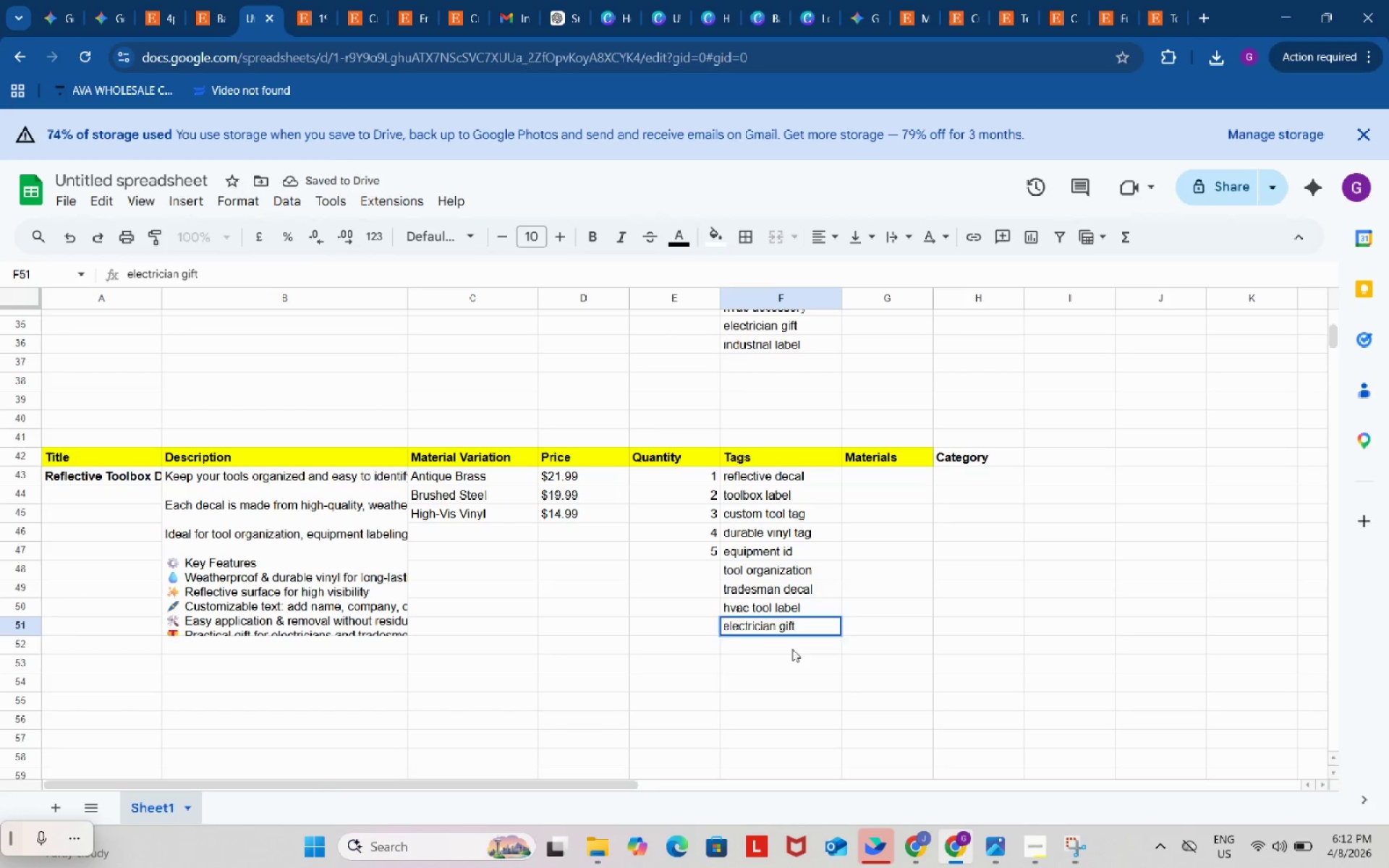 
double_click([792, 649])
 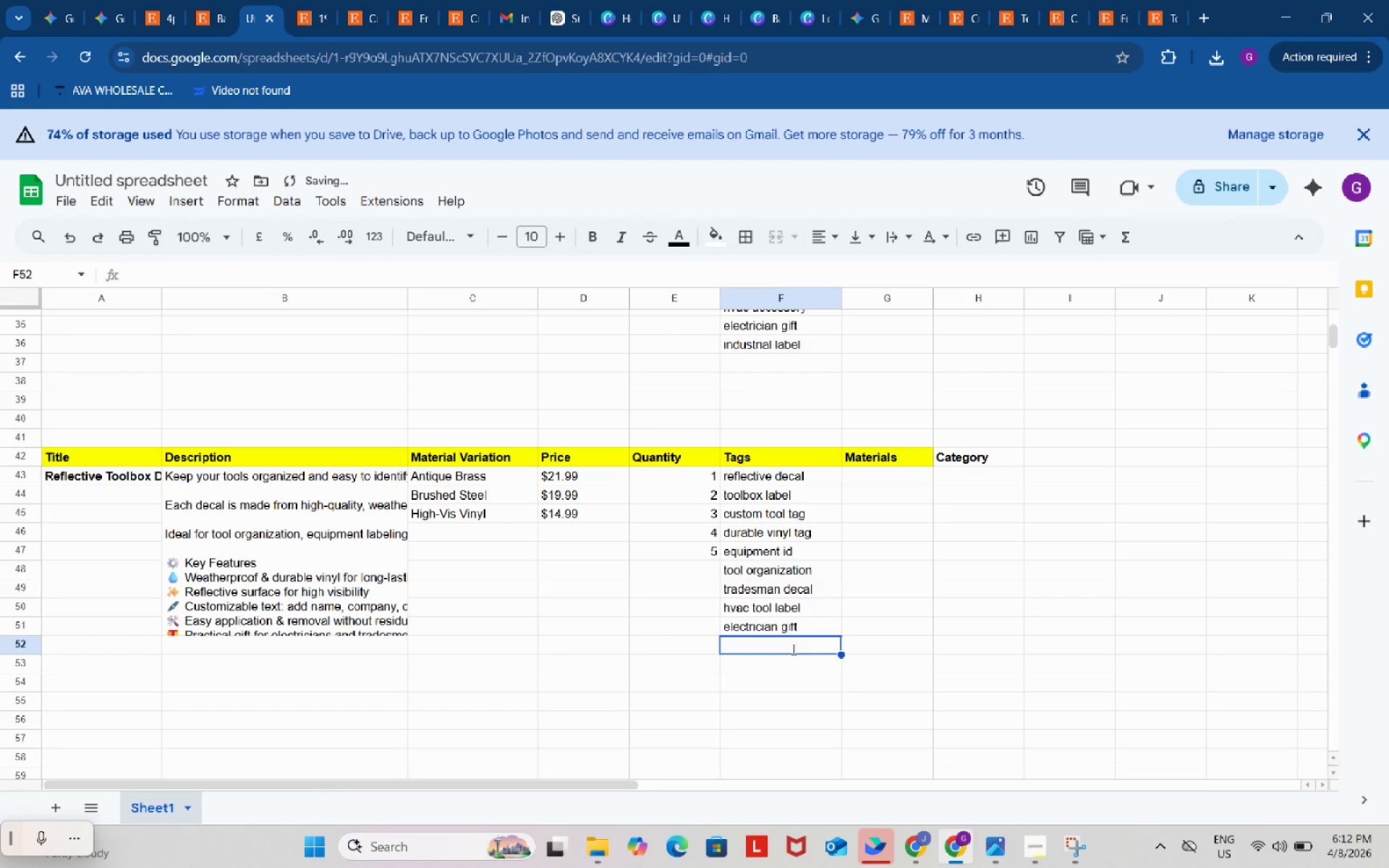 
key(Control+ControlLeft)
 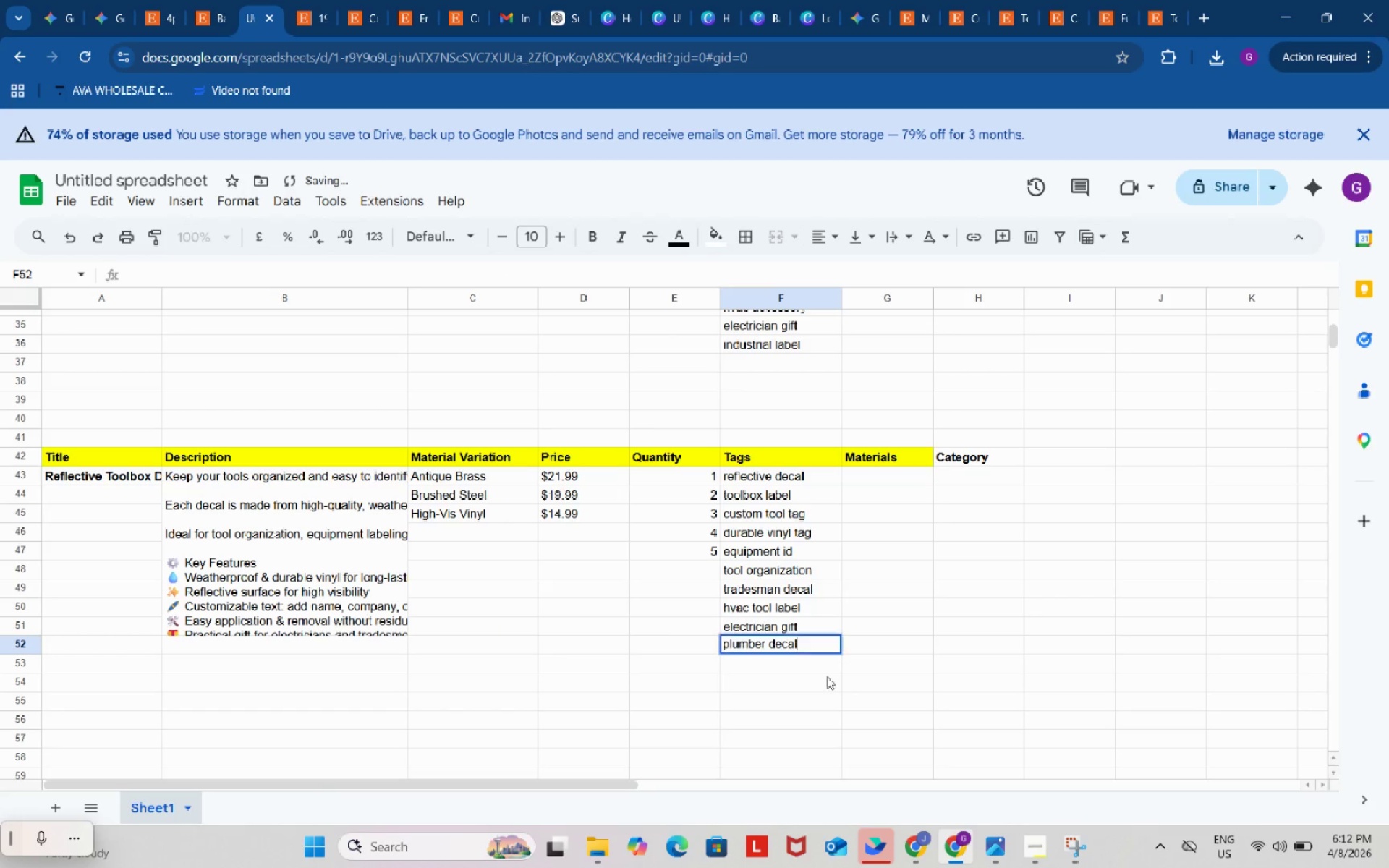 
key(Control+V)
 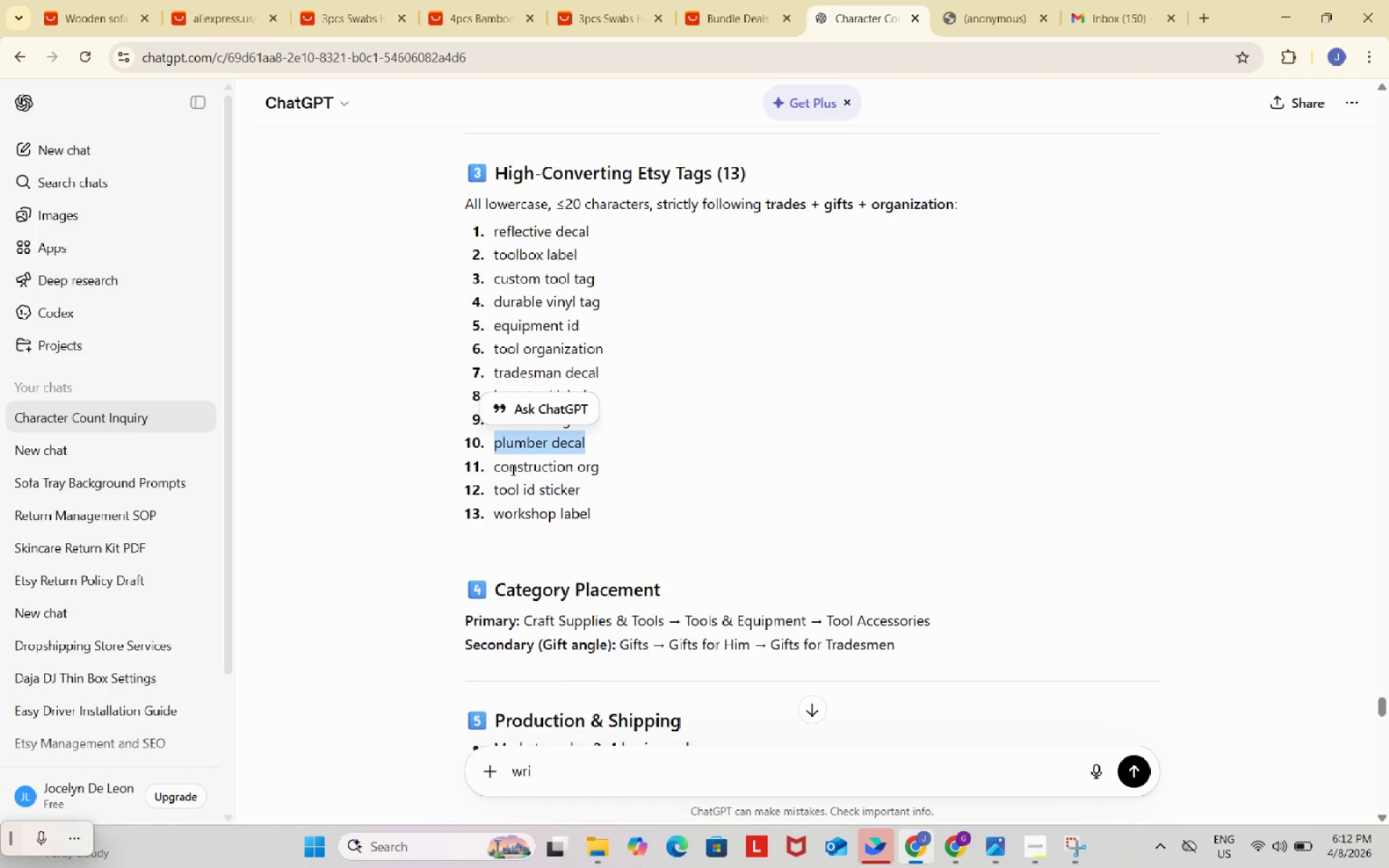 
left_click_drag(start_coordinate=[491, 466], to_coordinate=[547, 467])
 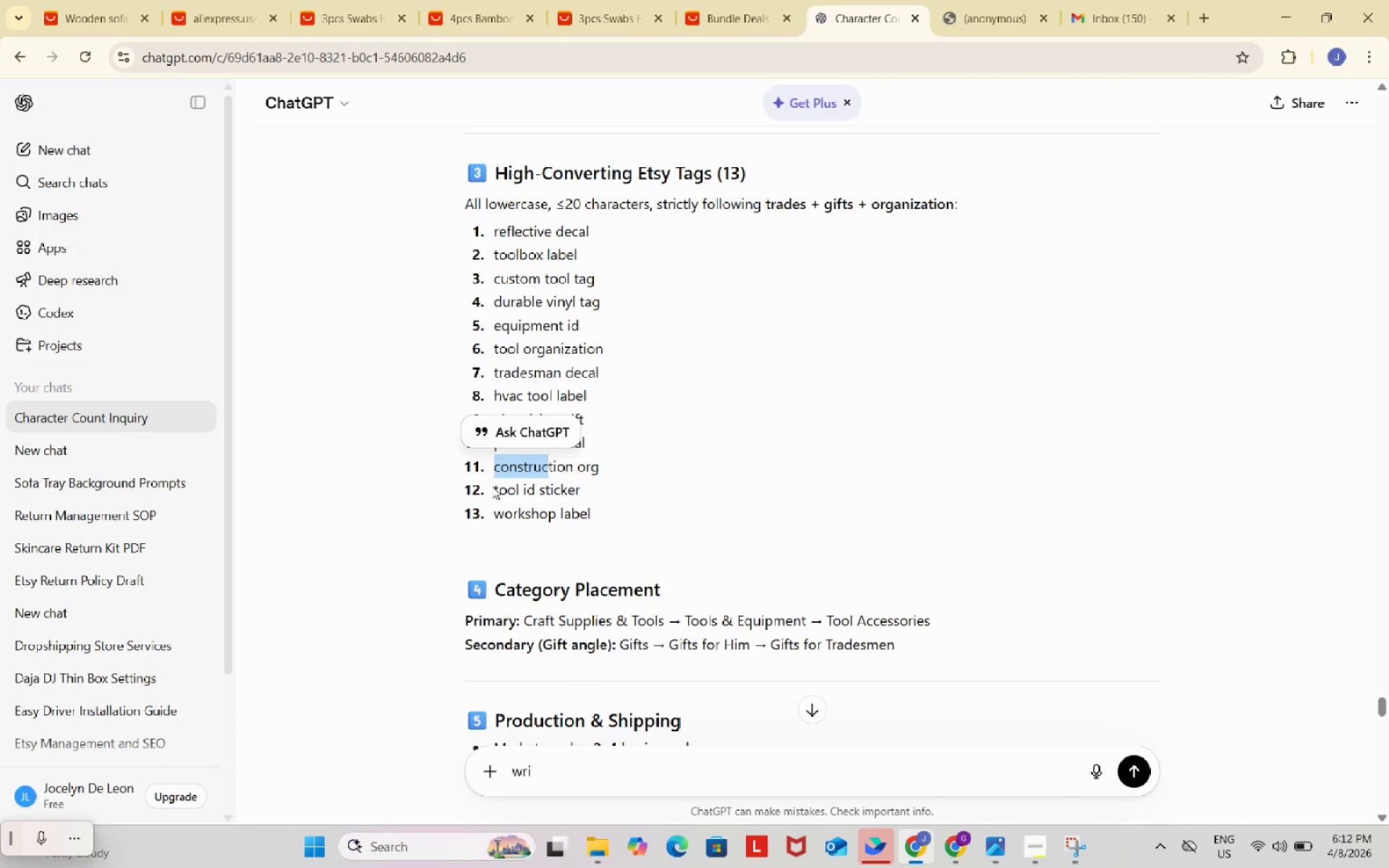 
left_click_drag(start_coordinate=[492, 488], to_coordinate=[588, 488])
 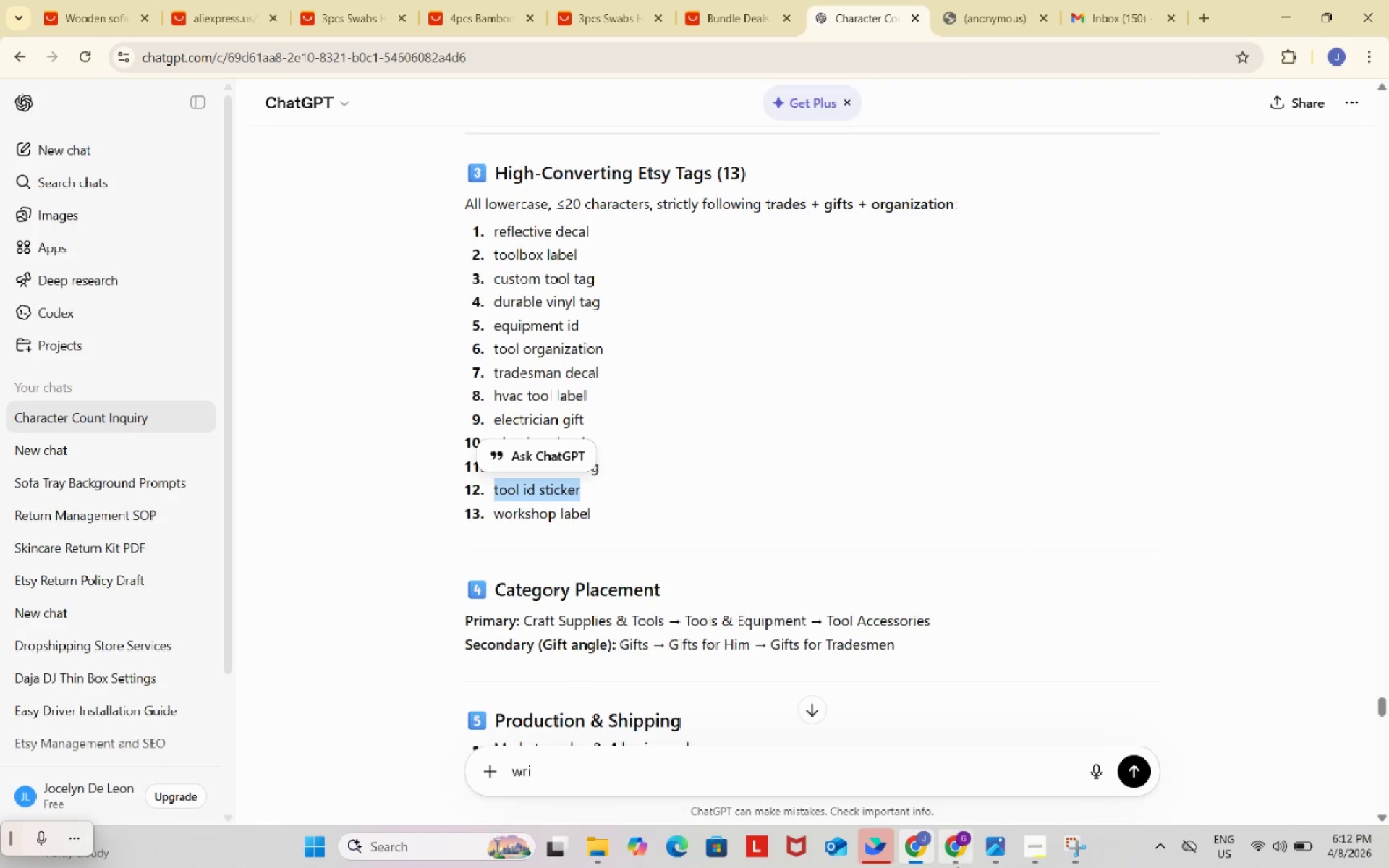 
key(Control+ControlLeft)
 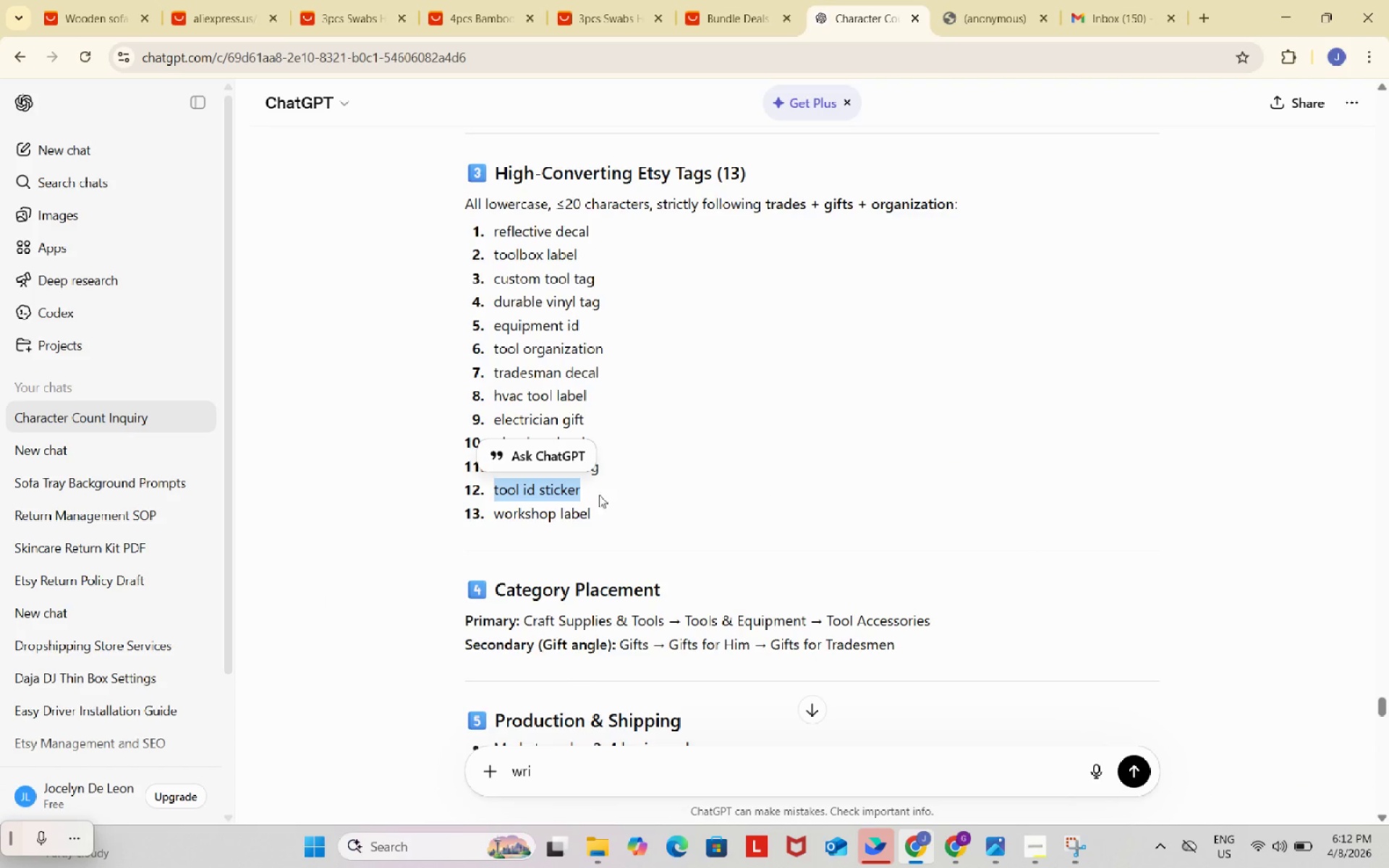 
key(Control+C)
 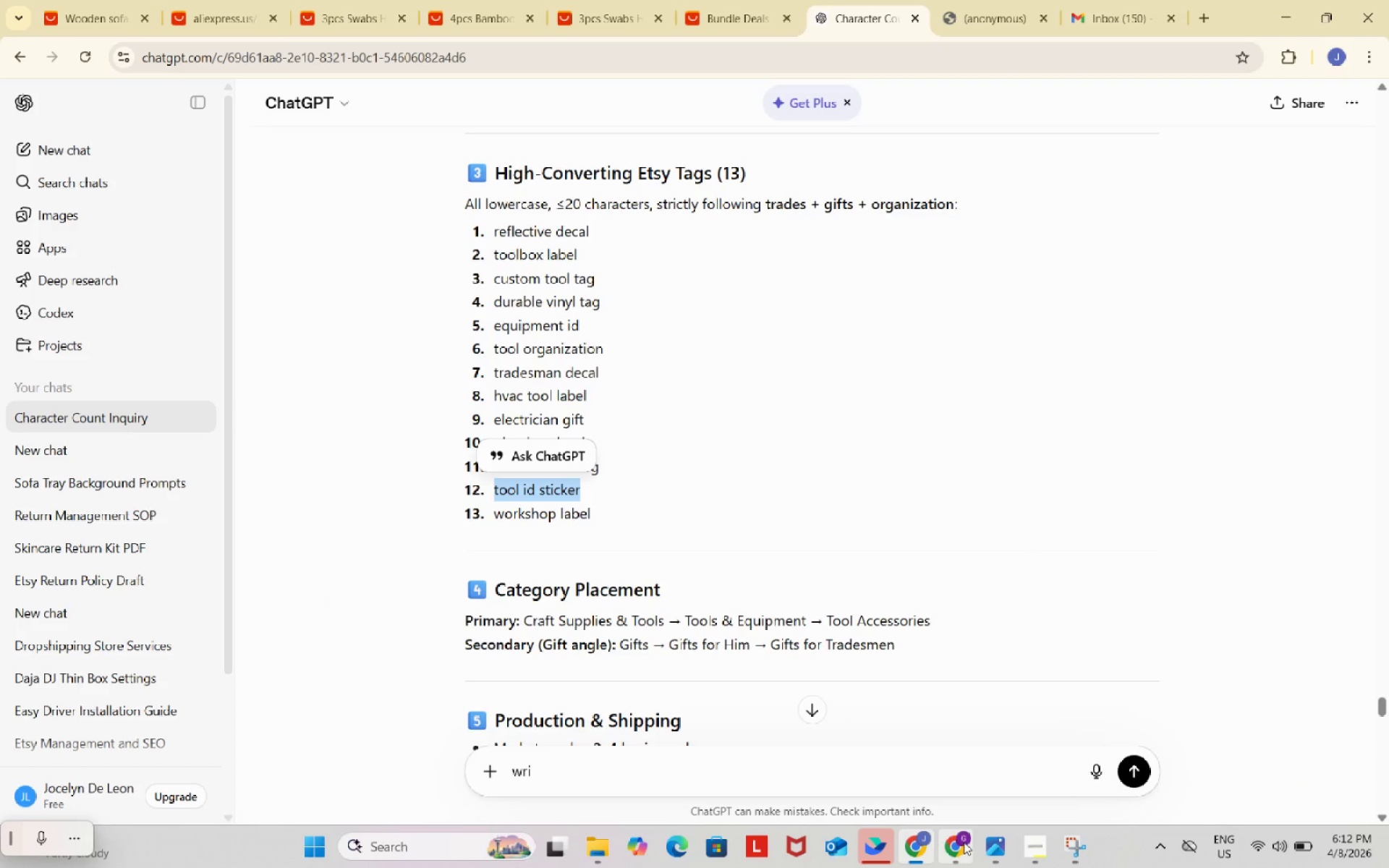 
left_click([964, 842])
 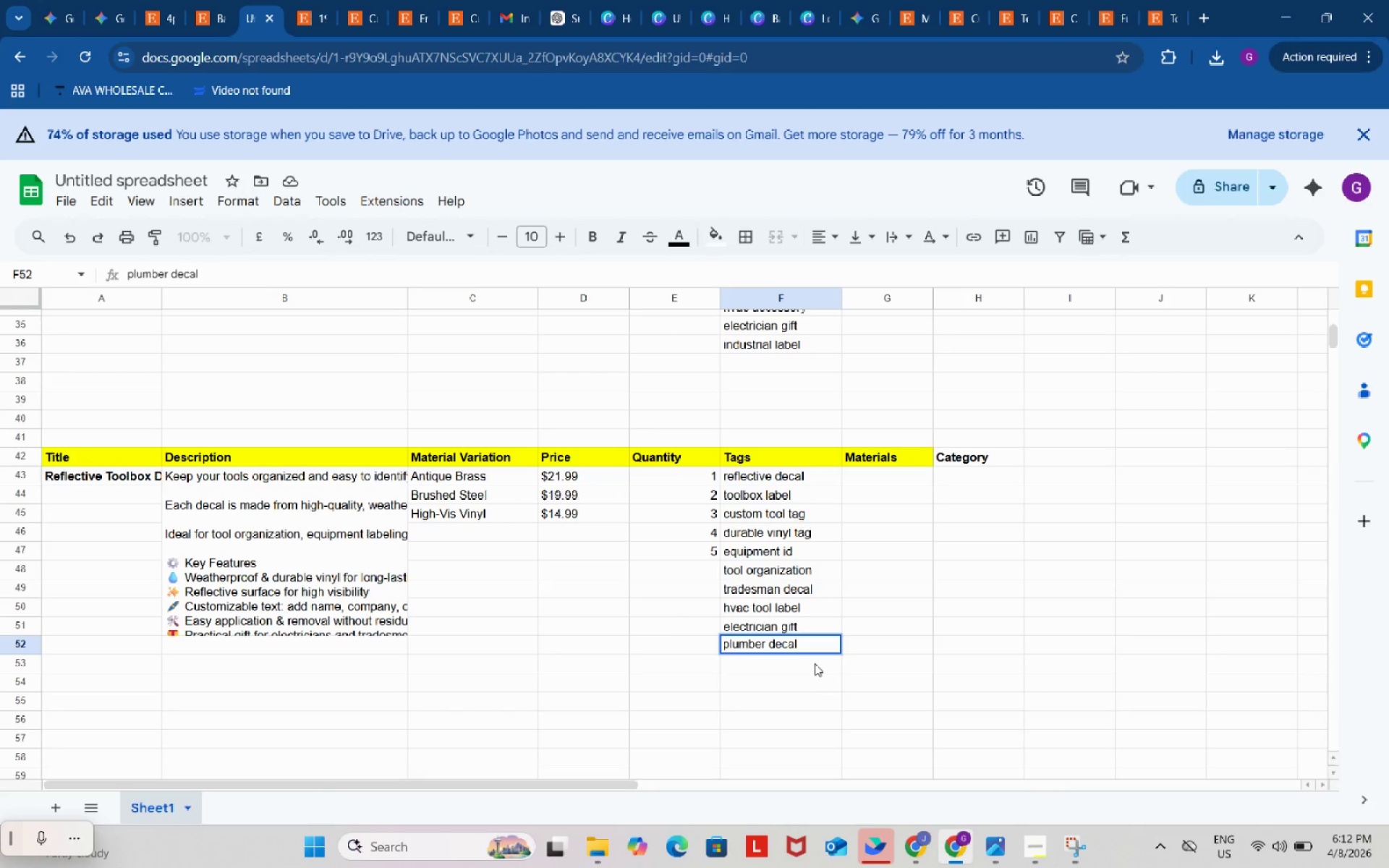 
double_click([815, 663])
 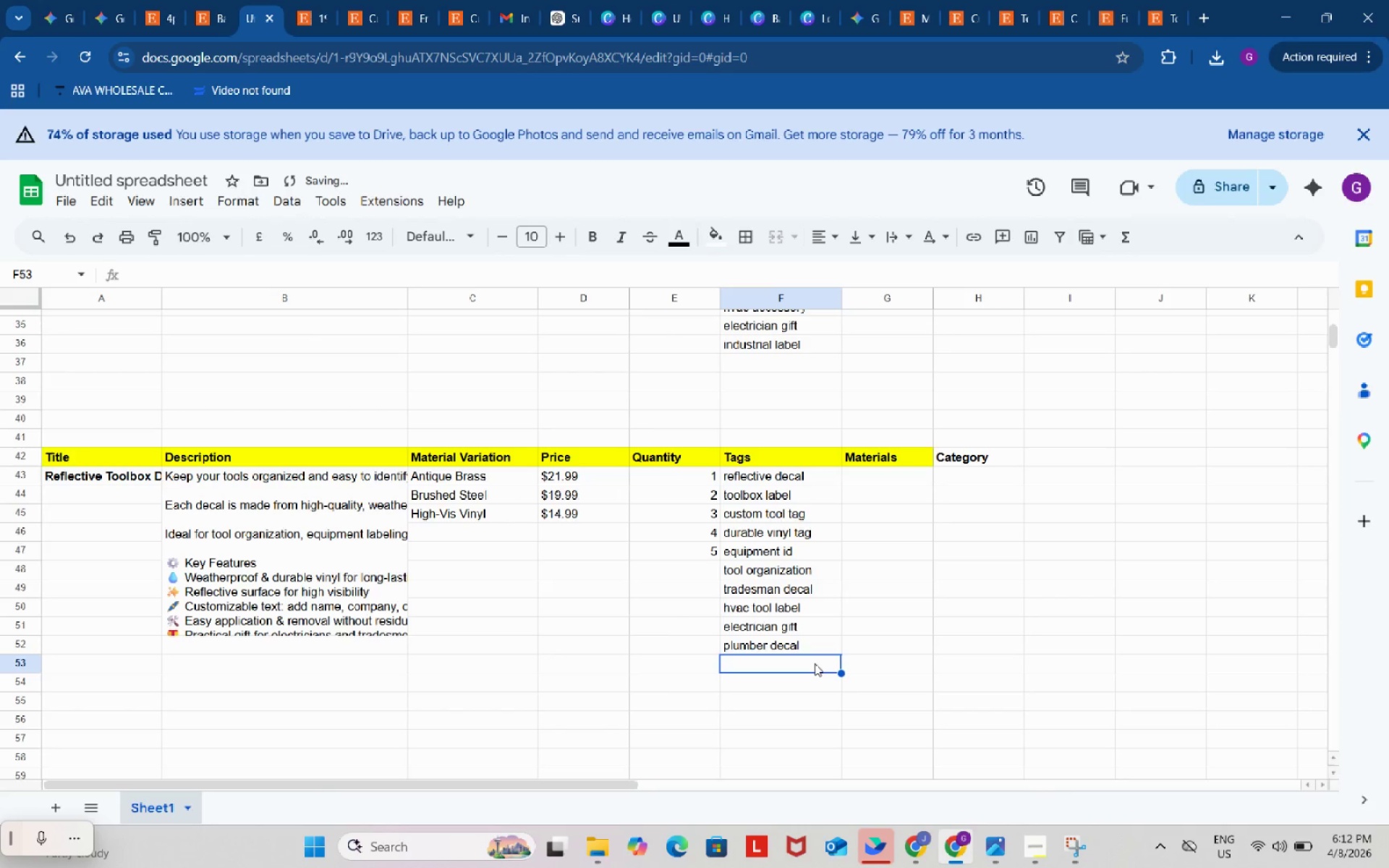 
key(Control+ControlLeft)
 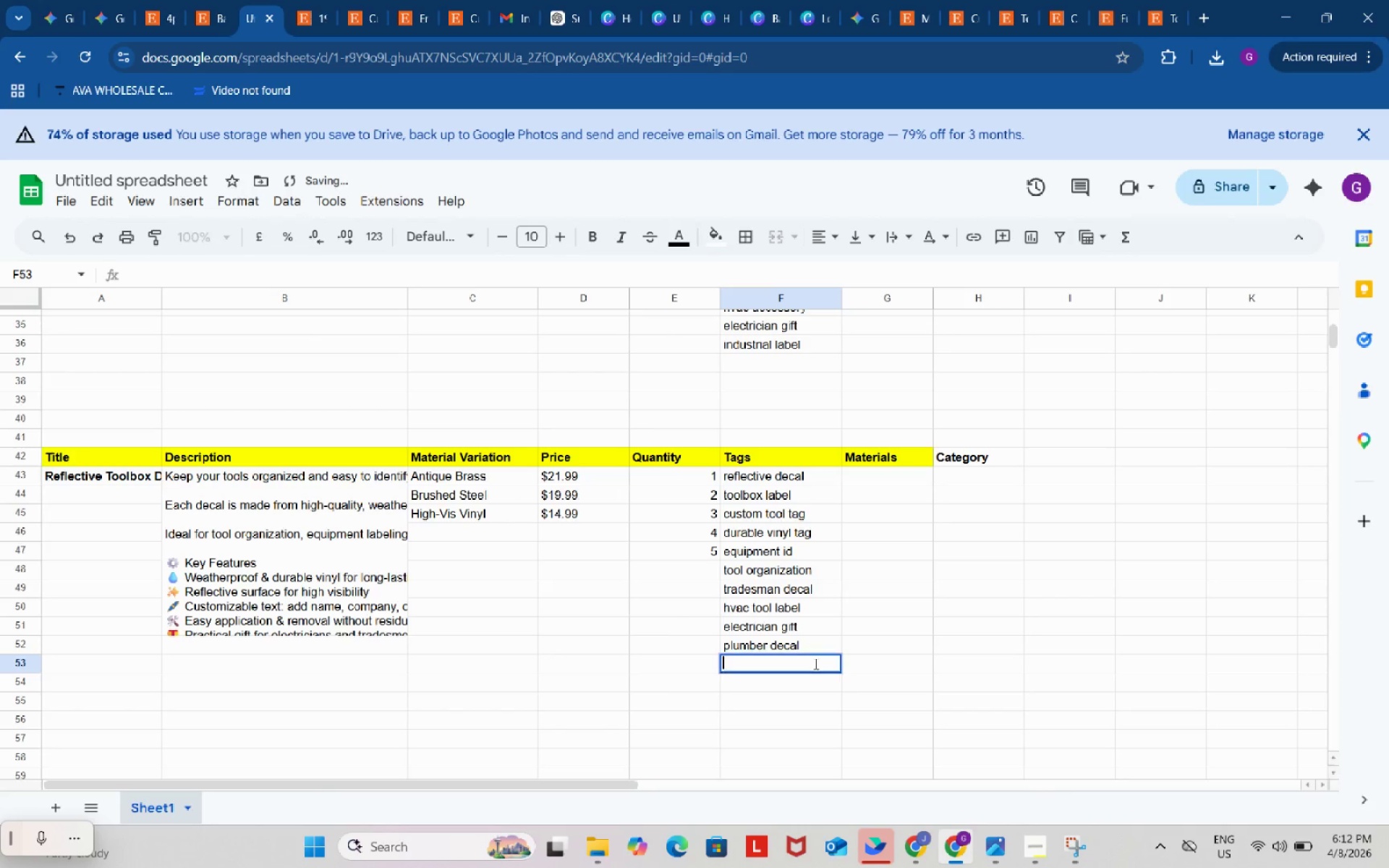 
key(Control+V)
 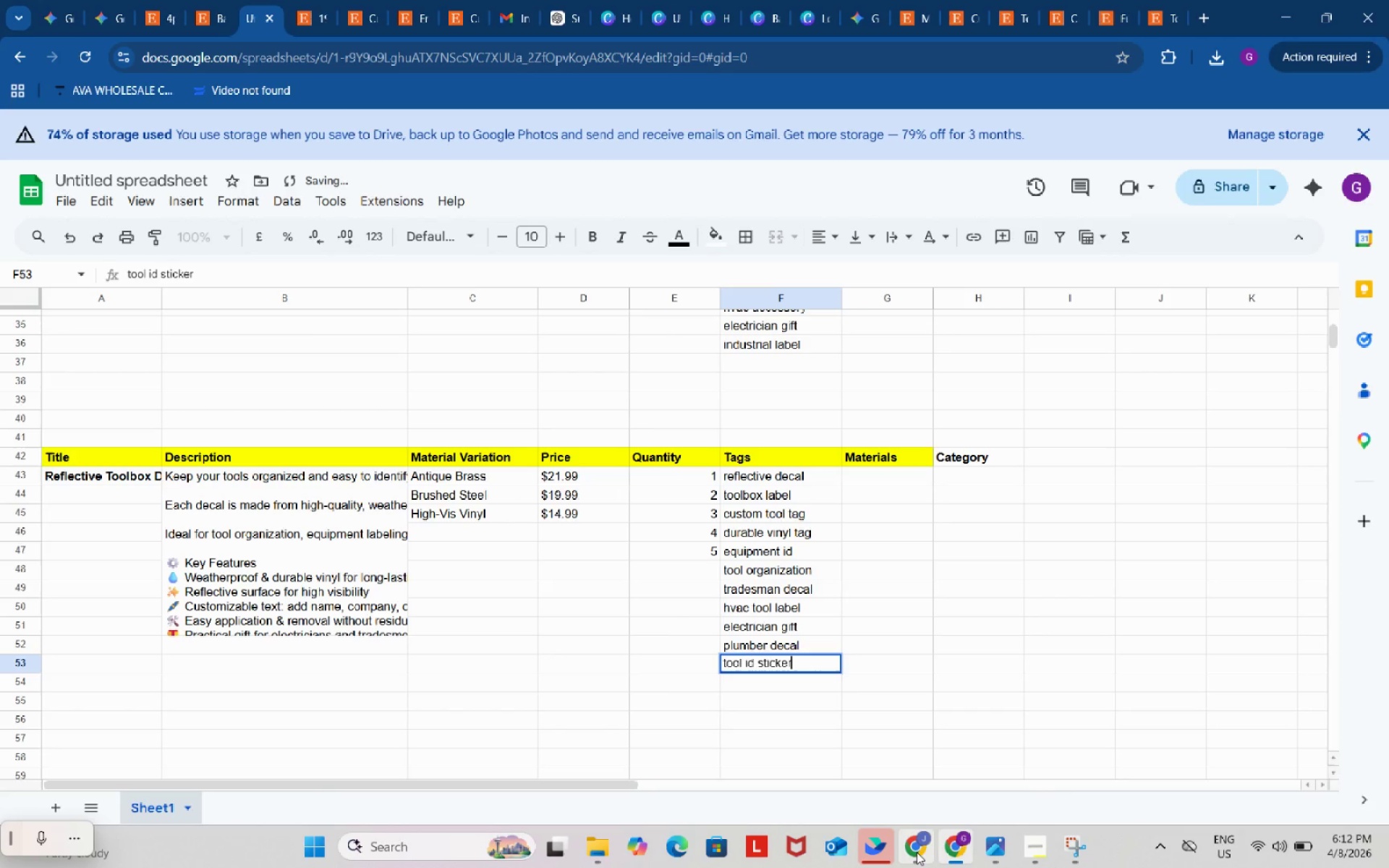 
left_click([917, 852])
 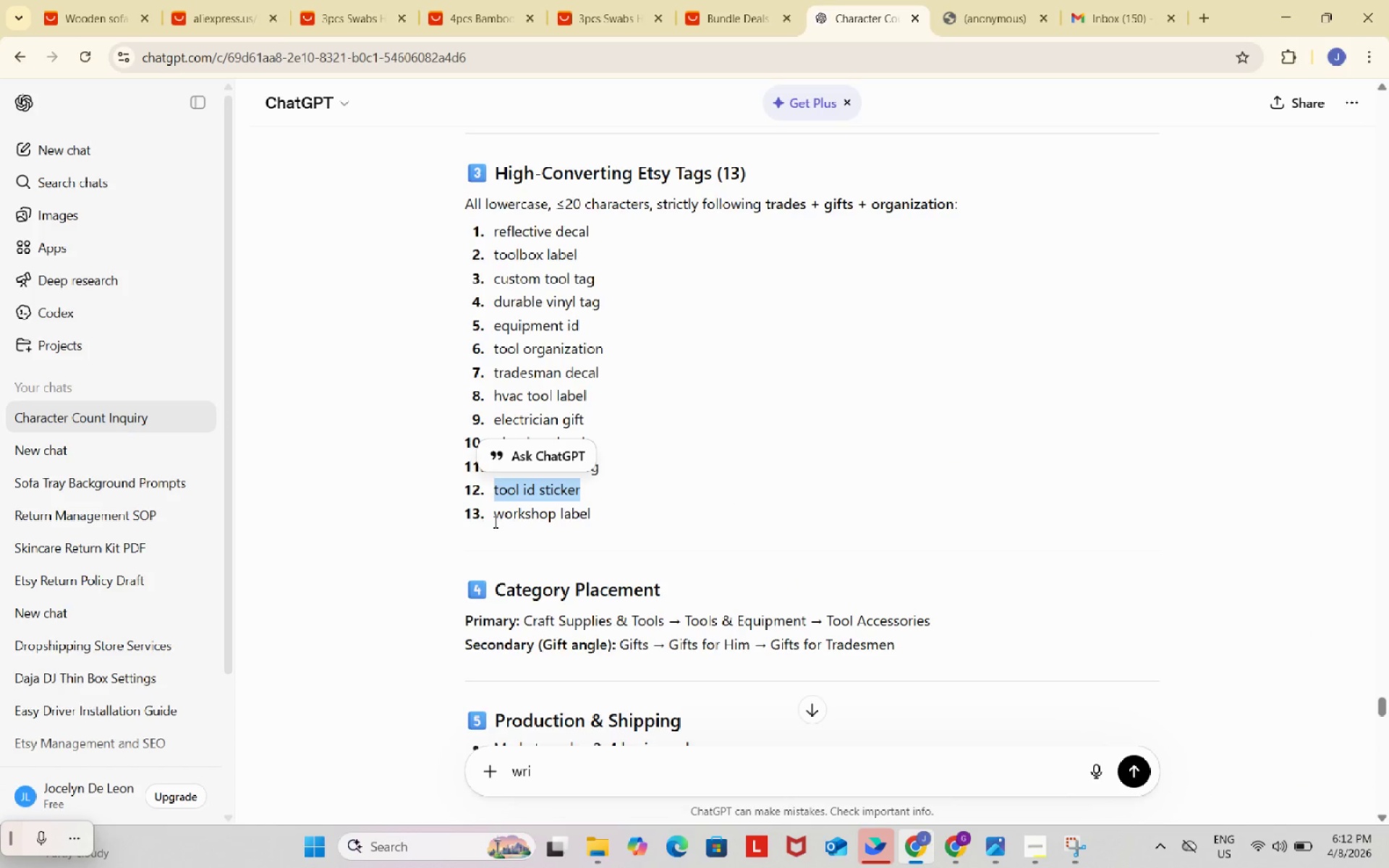 
left_click_drag(start_coordinate=[496, 518], to_coordinate=[601, 509])
 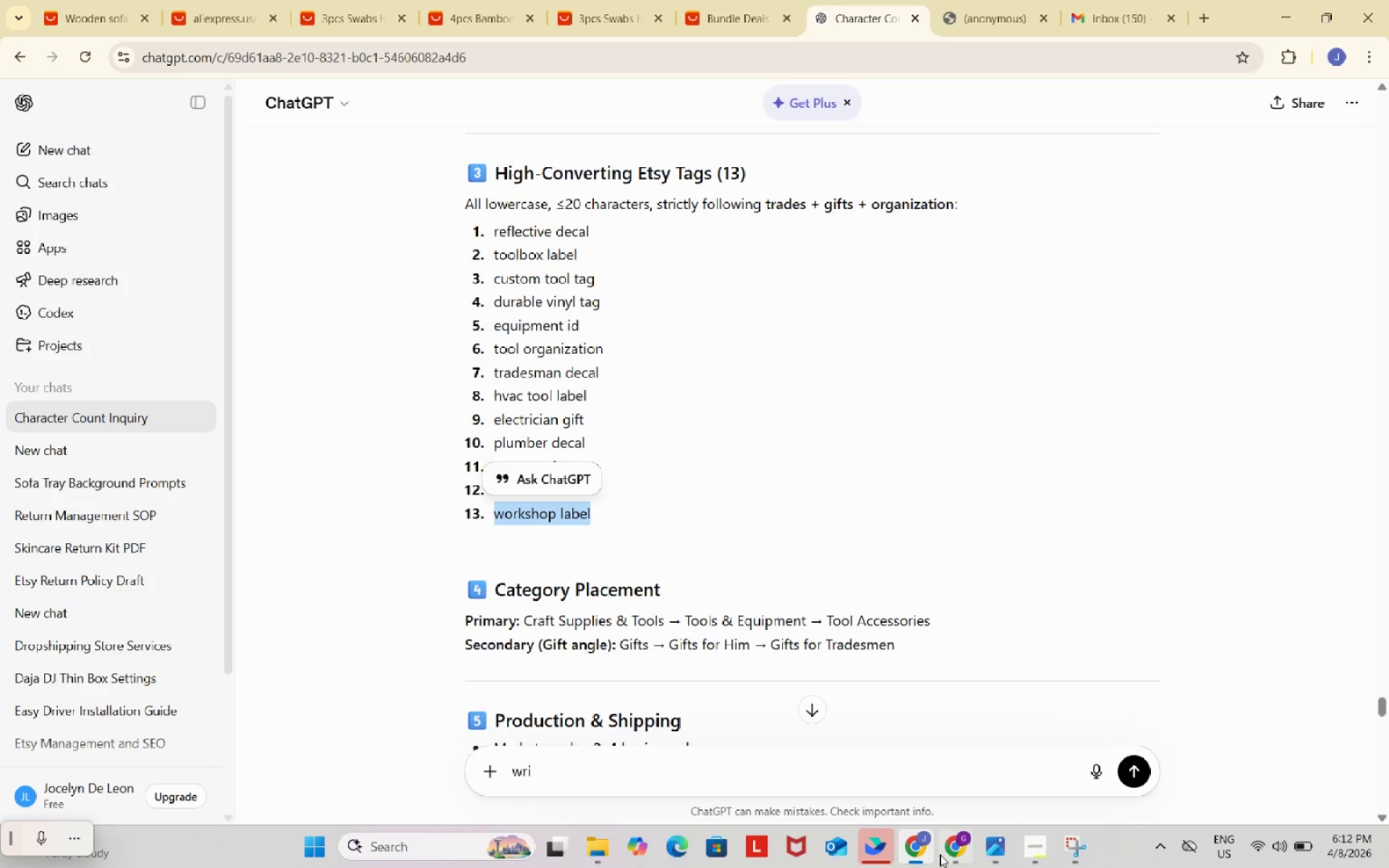 
key(Control+ControlLeft)
 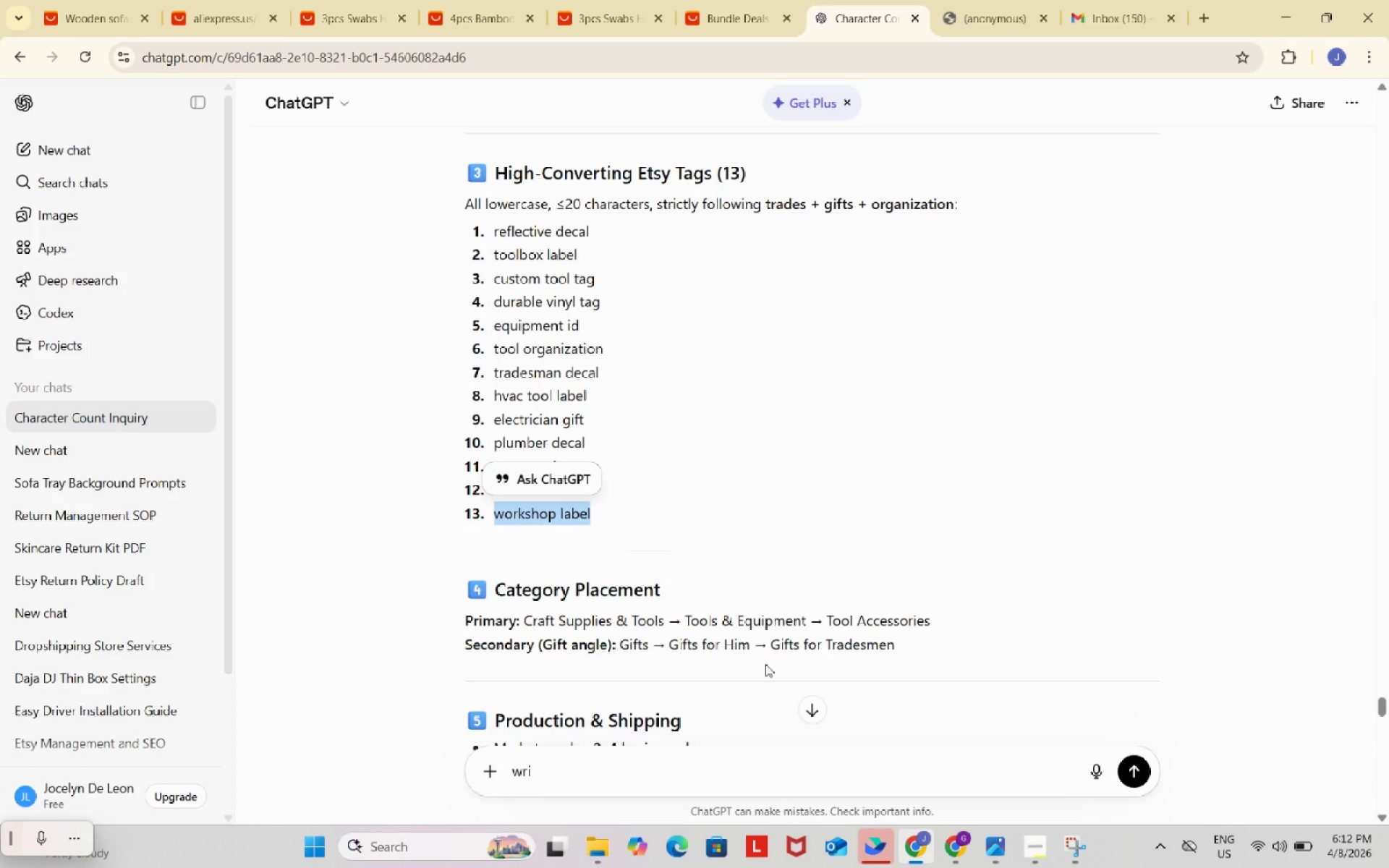 
key(Control+C)
 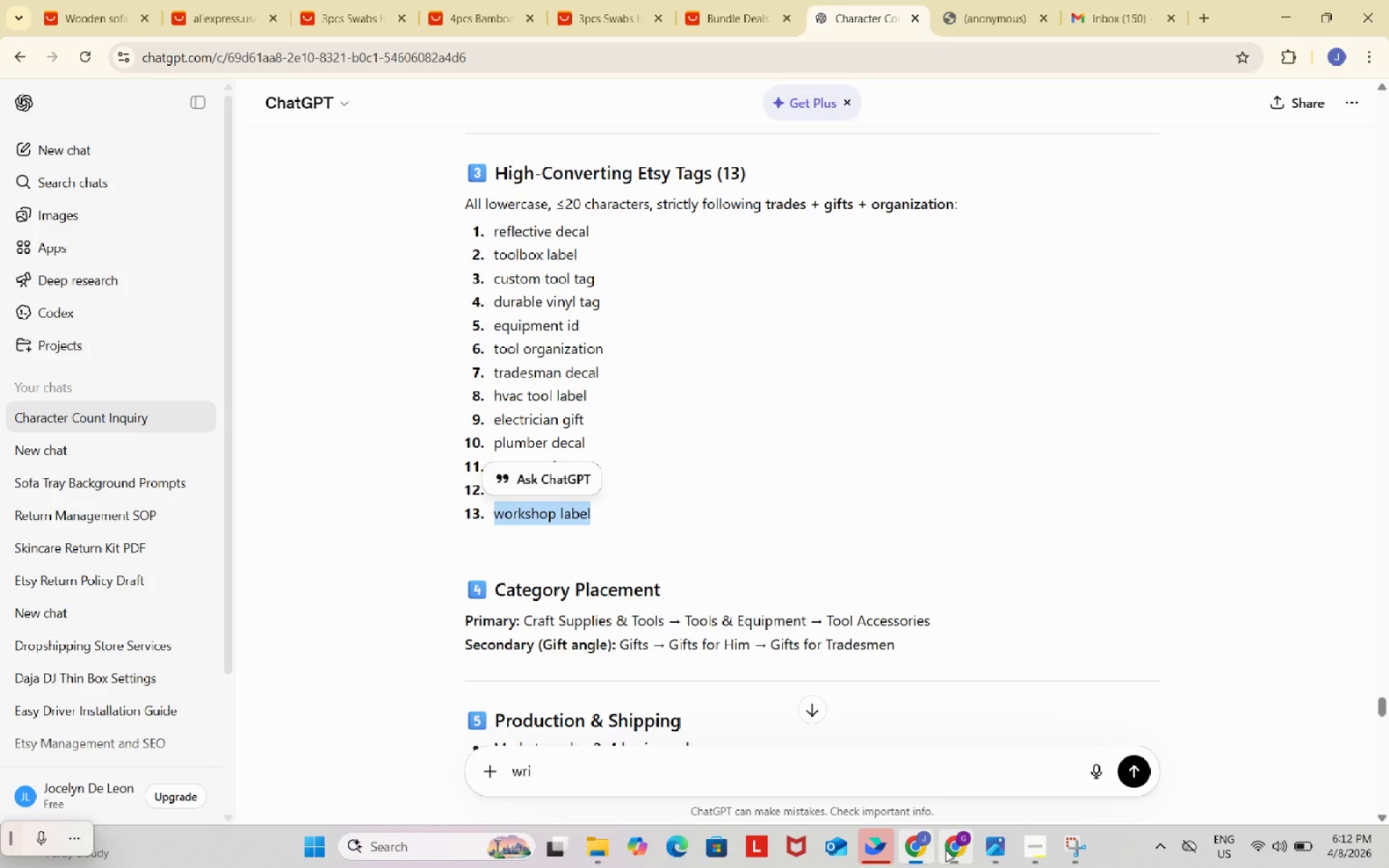 
left_click([948, 848])
 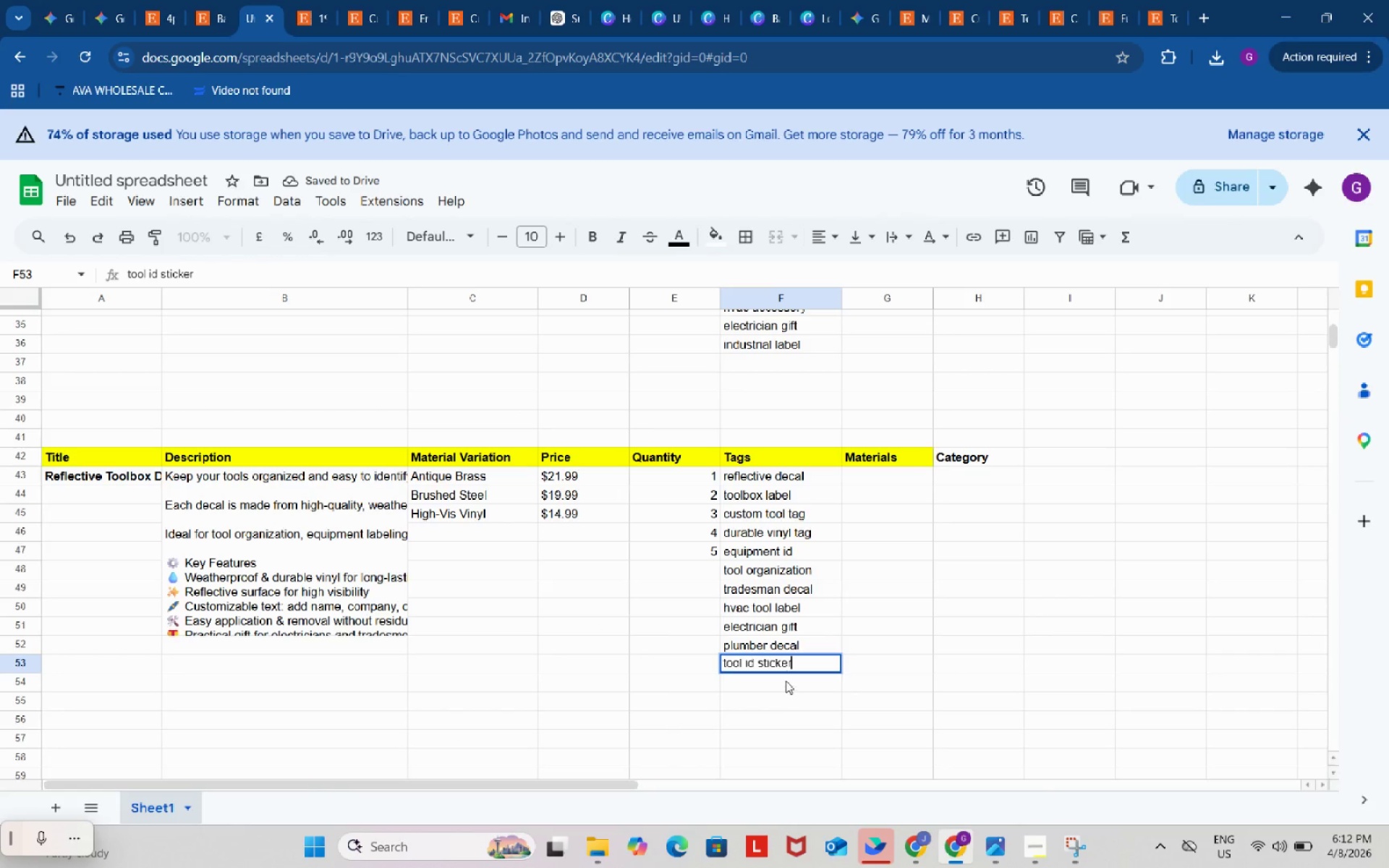 
double_click([786, 681])
 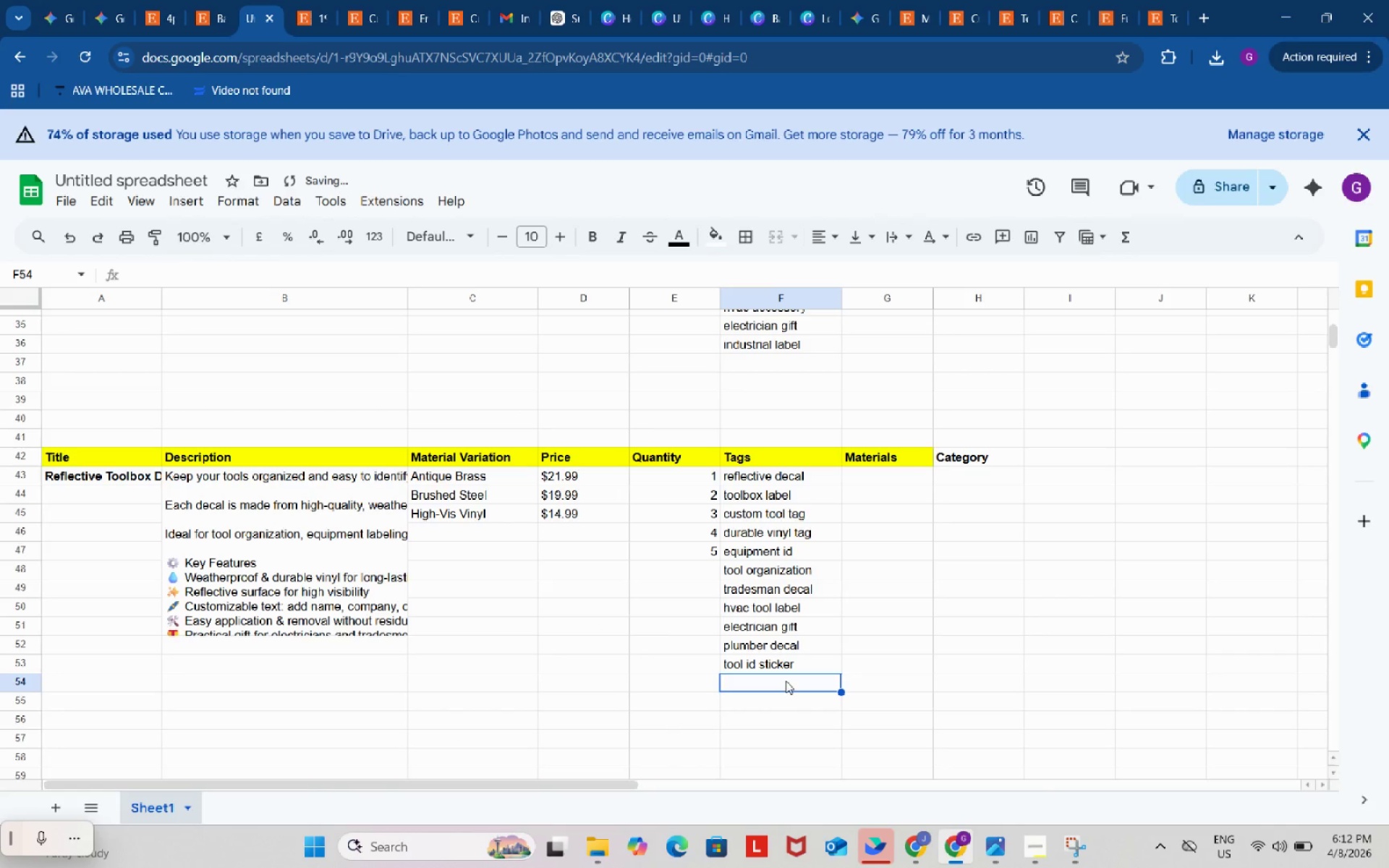 
key(Control+ControlLeft)
 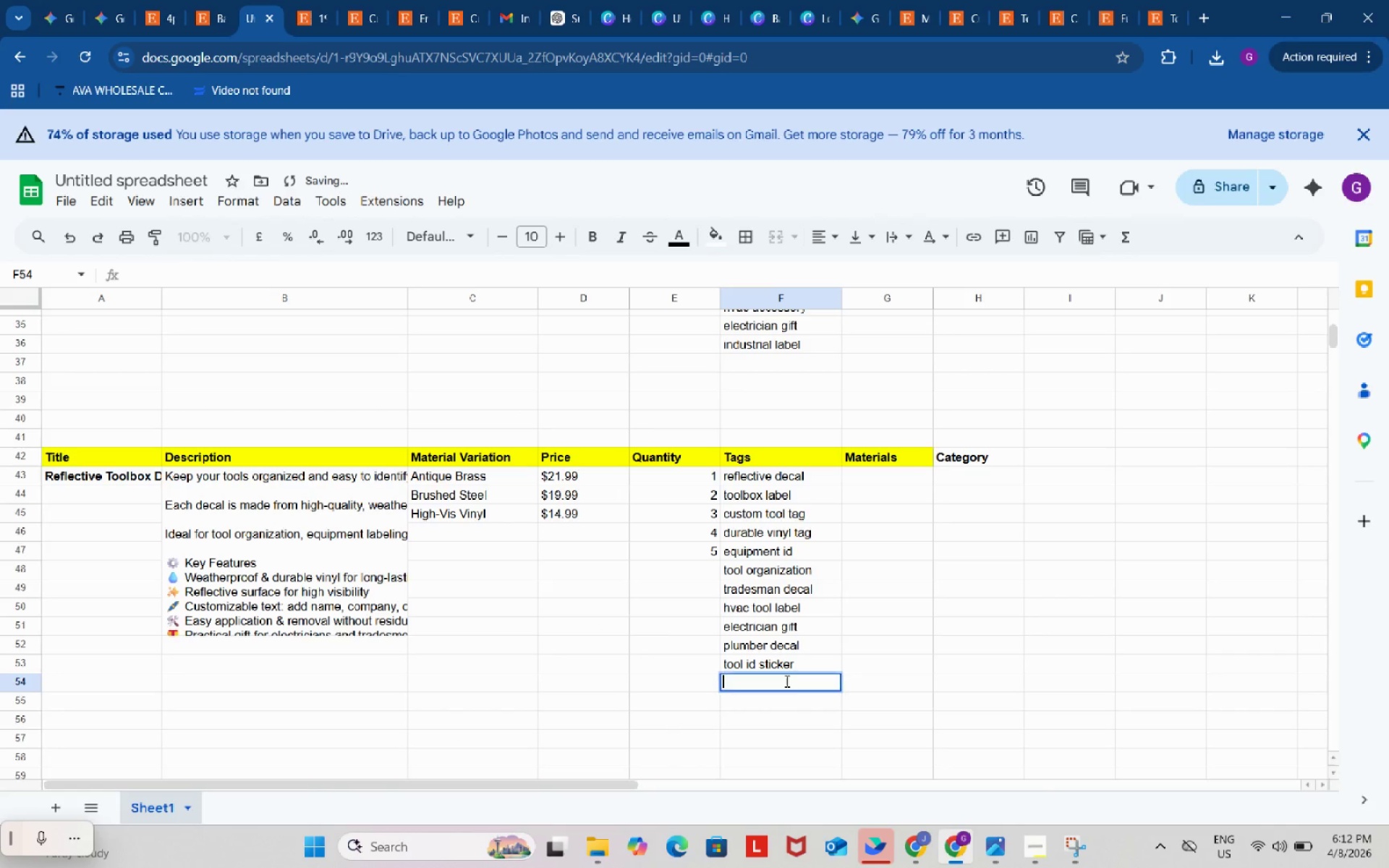 
key(Control+V)
 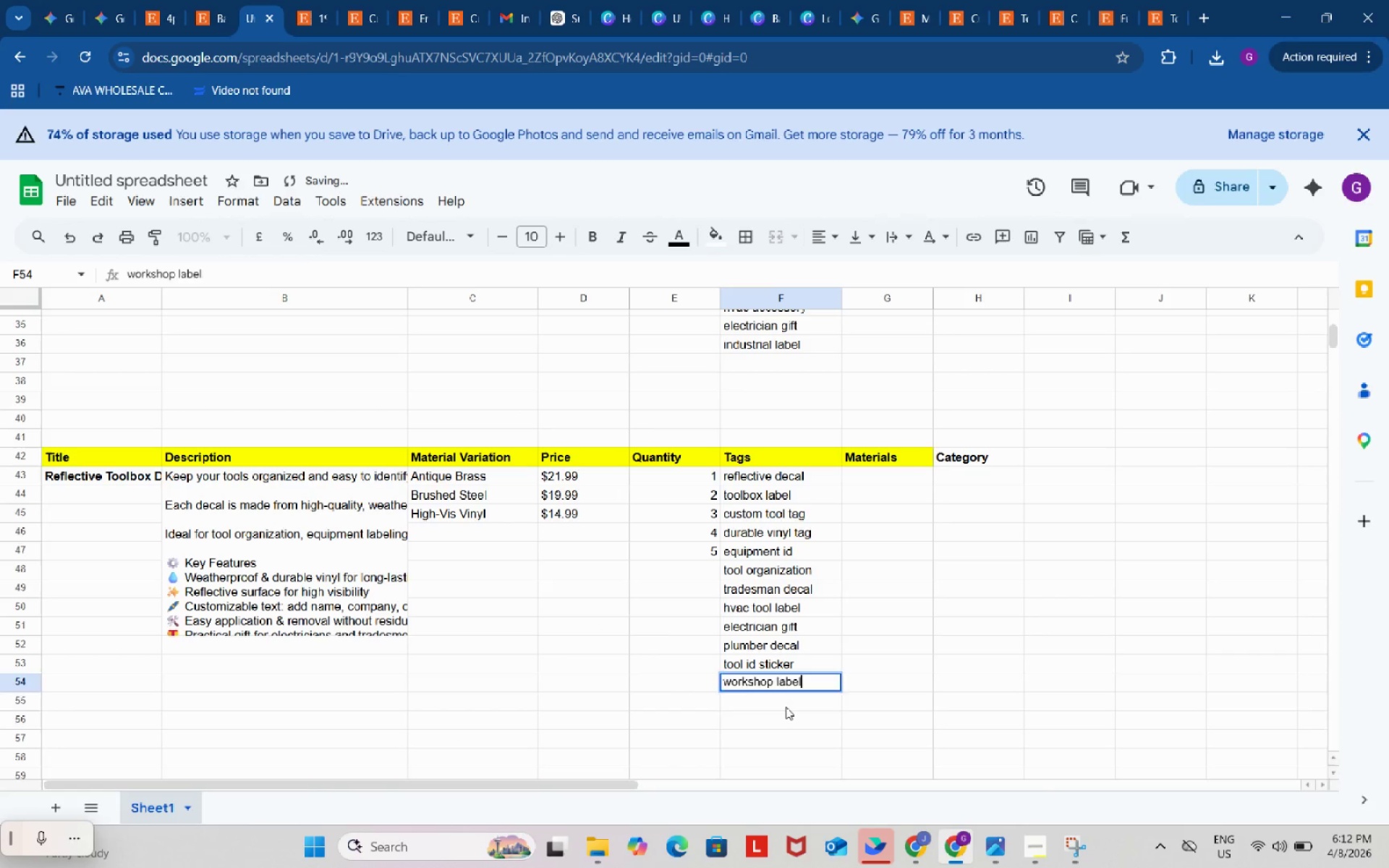 
triple_click([786, 707])
 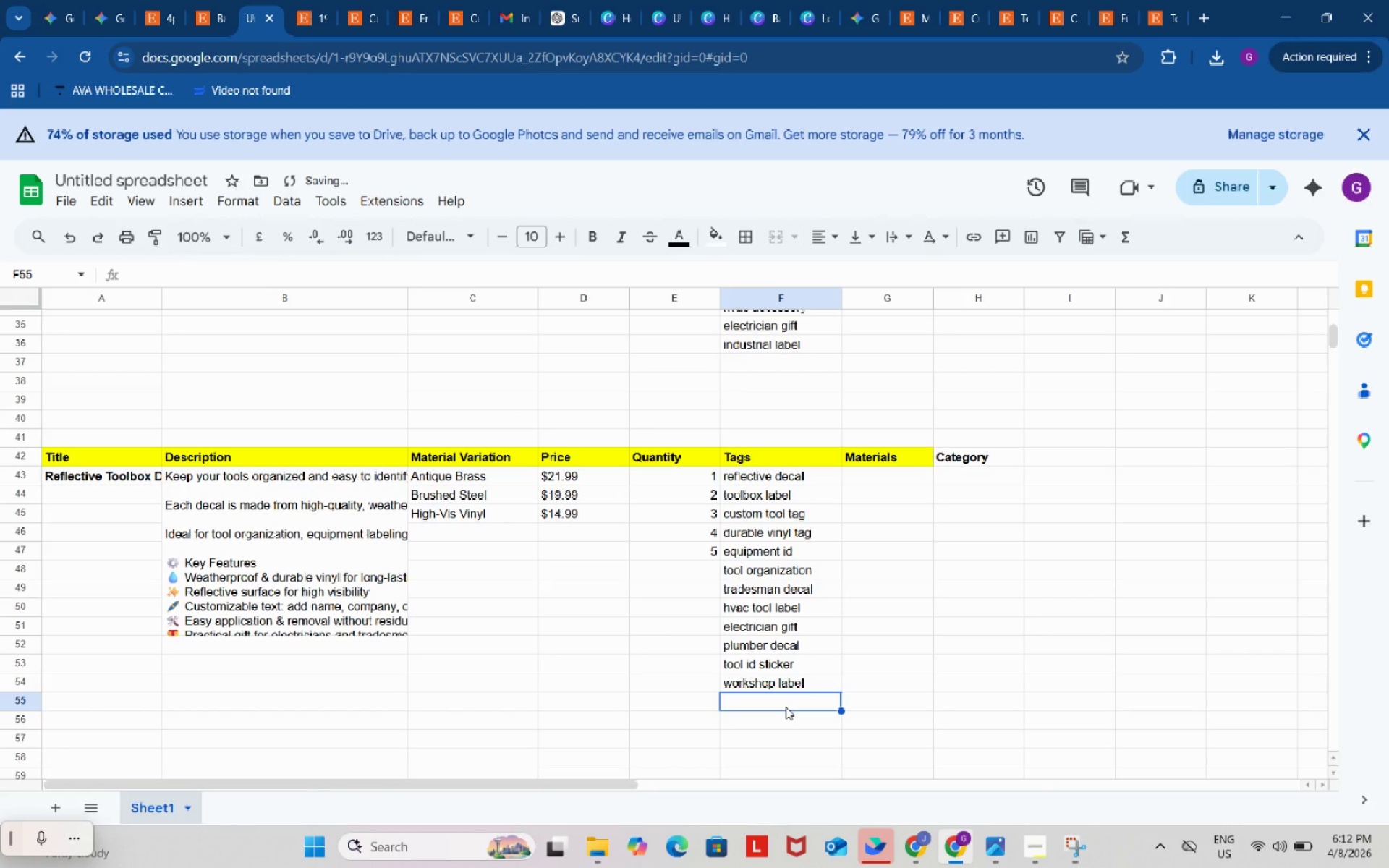 
type(C)
key(Backspace)
type(custom)
key(Backspace)
key(Backspace)
key(Backspace)
key(Backspace)
key(Backspace)
key(Backspace)
key(Backspace)
type(custom)
 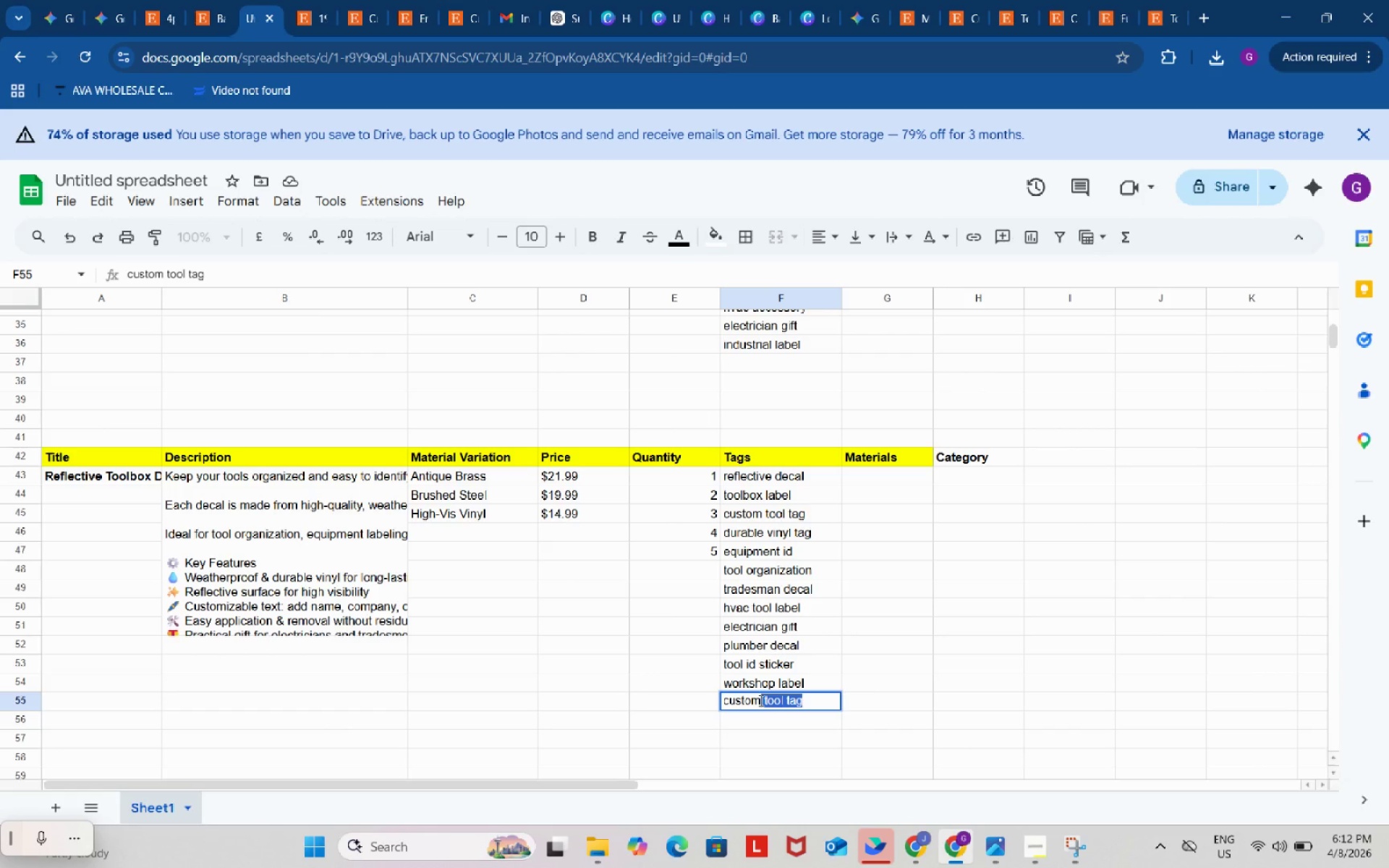 
type( name)
 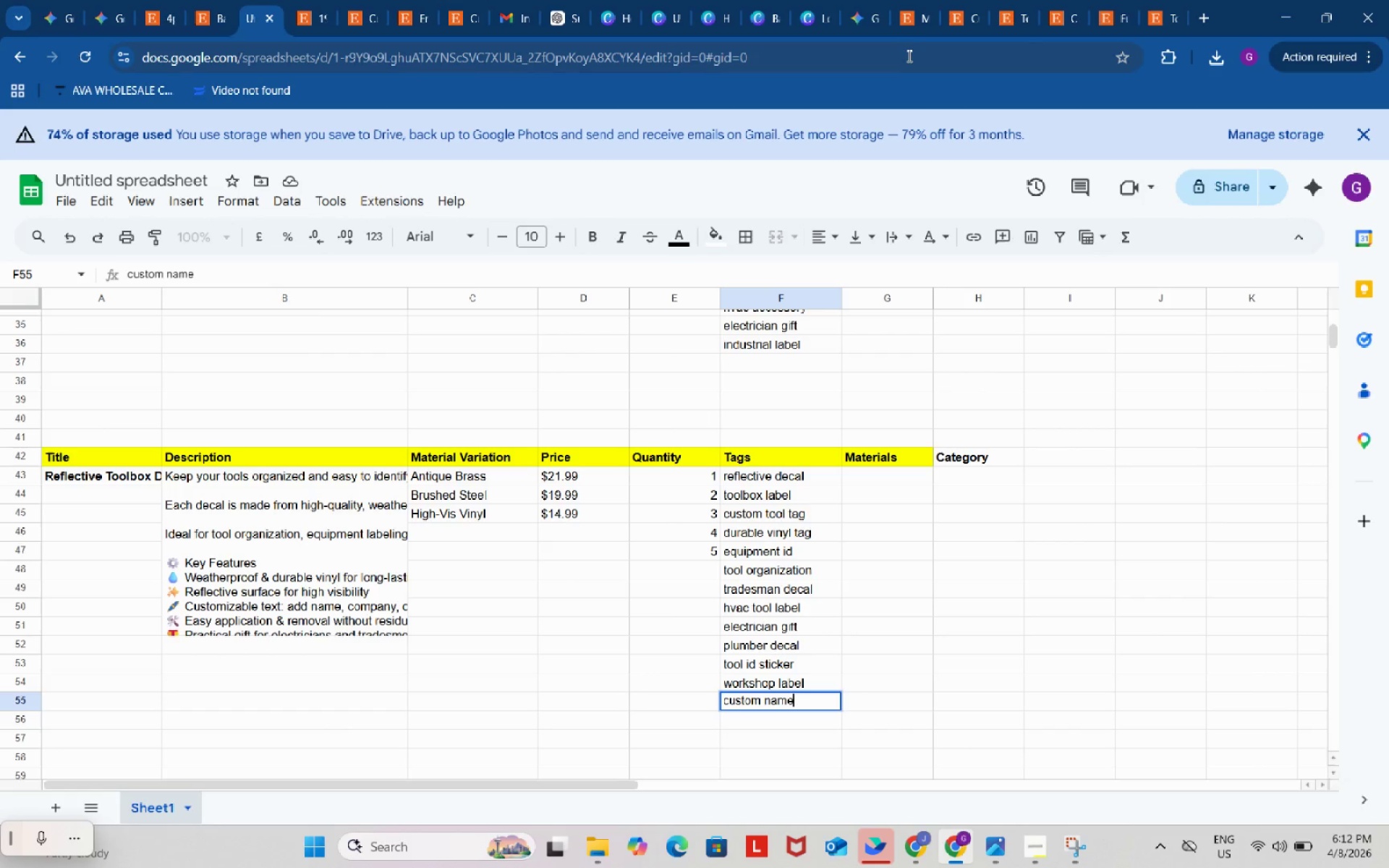 
left_click_drag(start_coordinate=[906, 21], to_coordinate=[893, 35])
 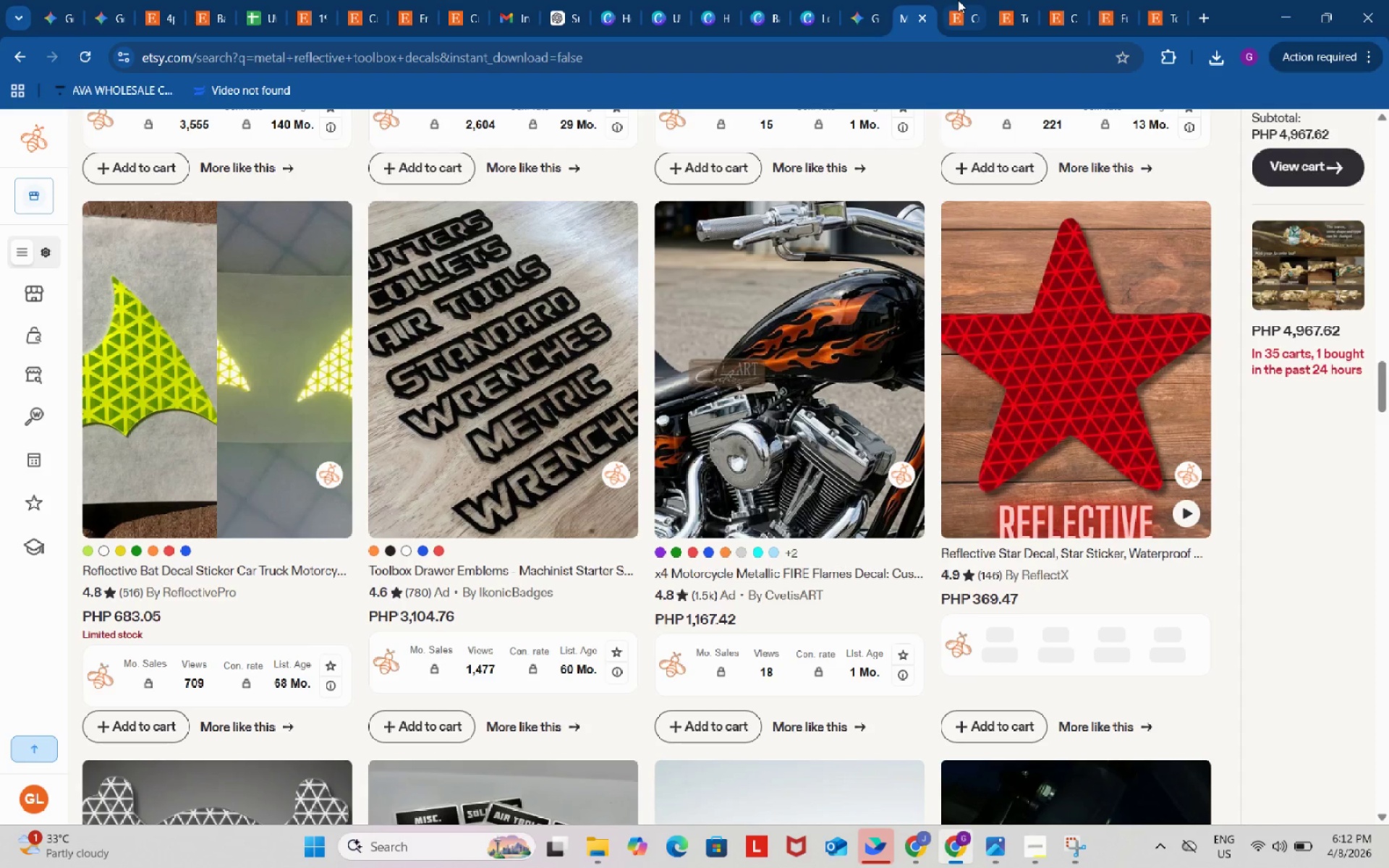 
left_click([958, 0])
 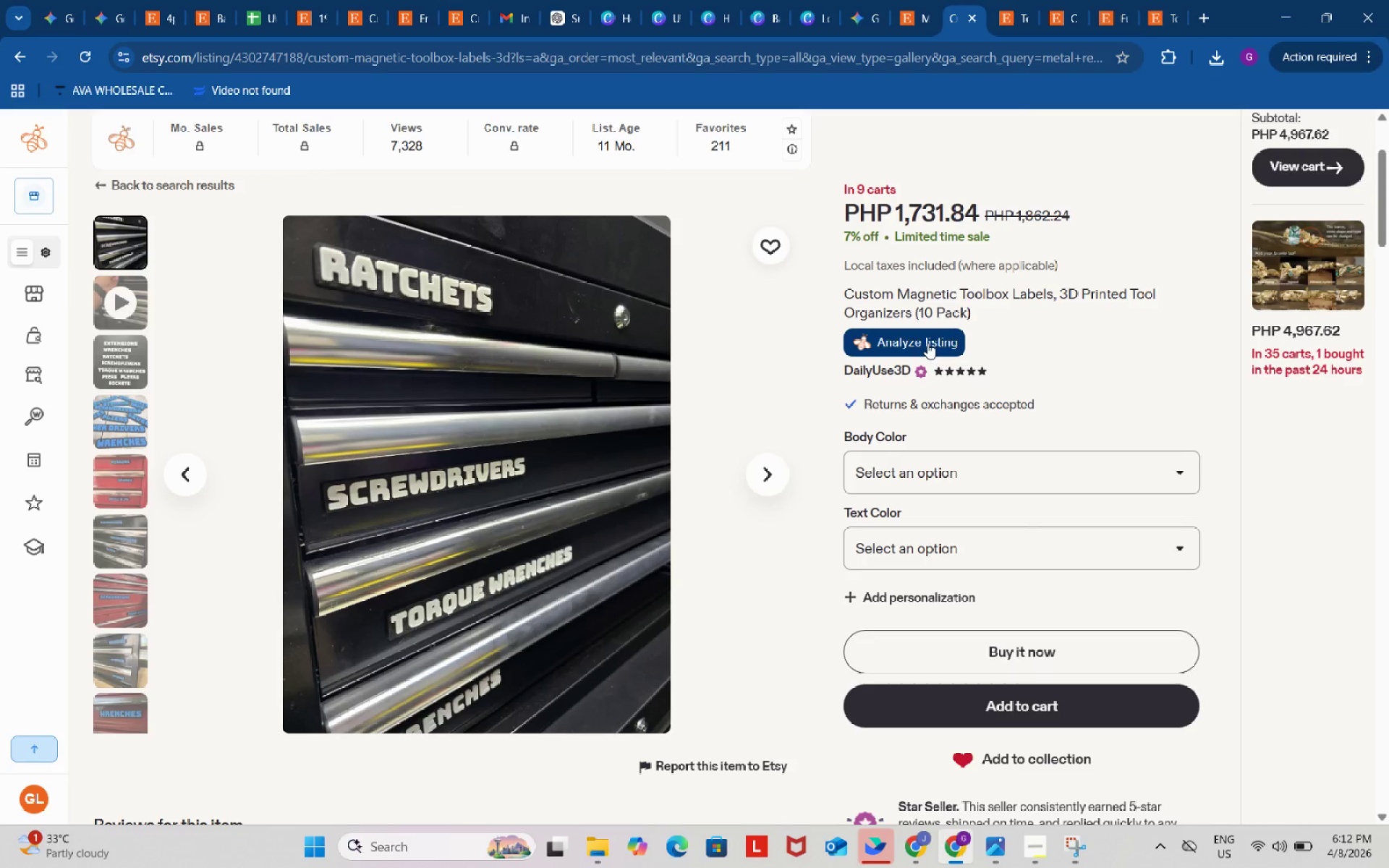 
left_click([927, 346])
 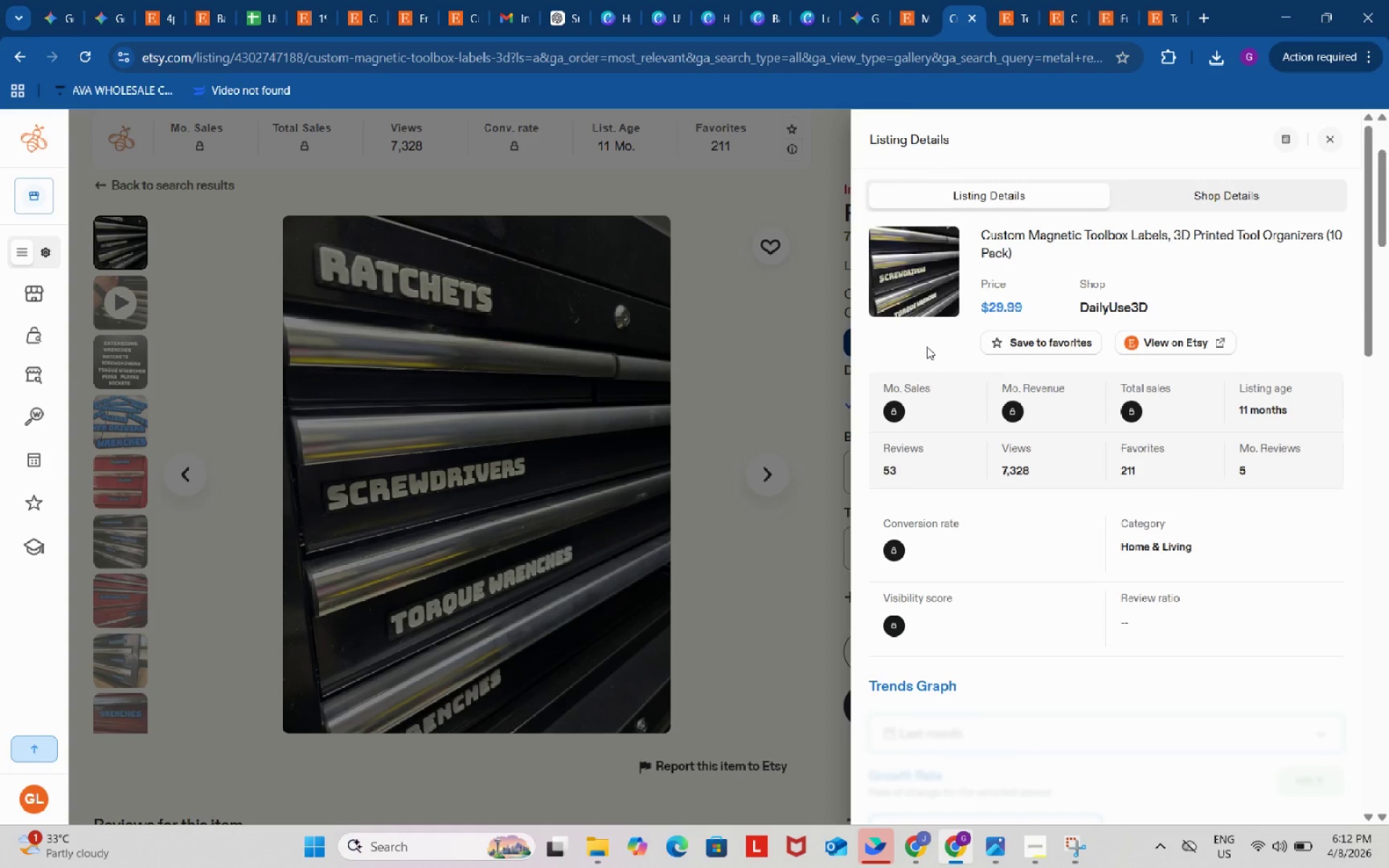 
wait(9.72)
 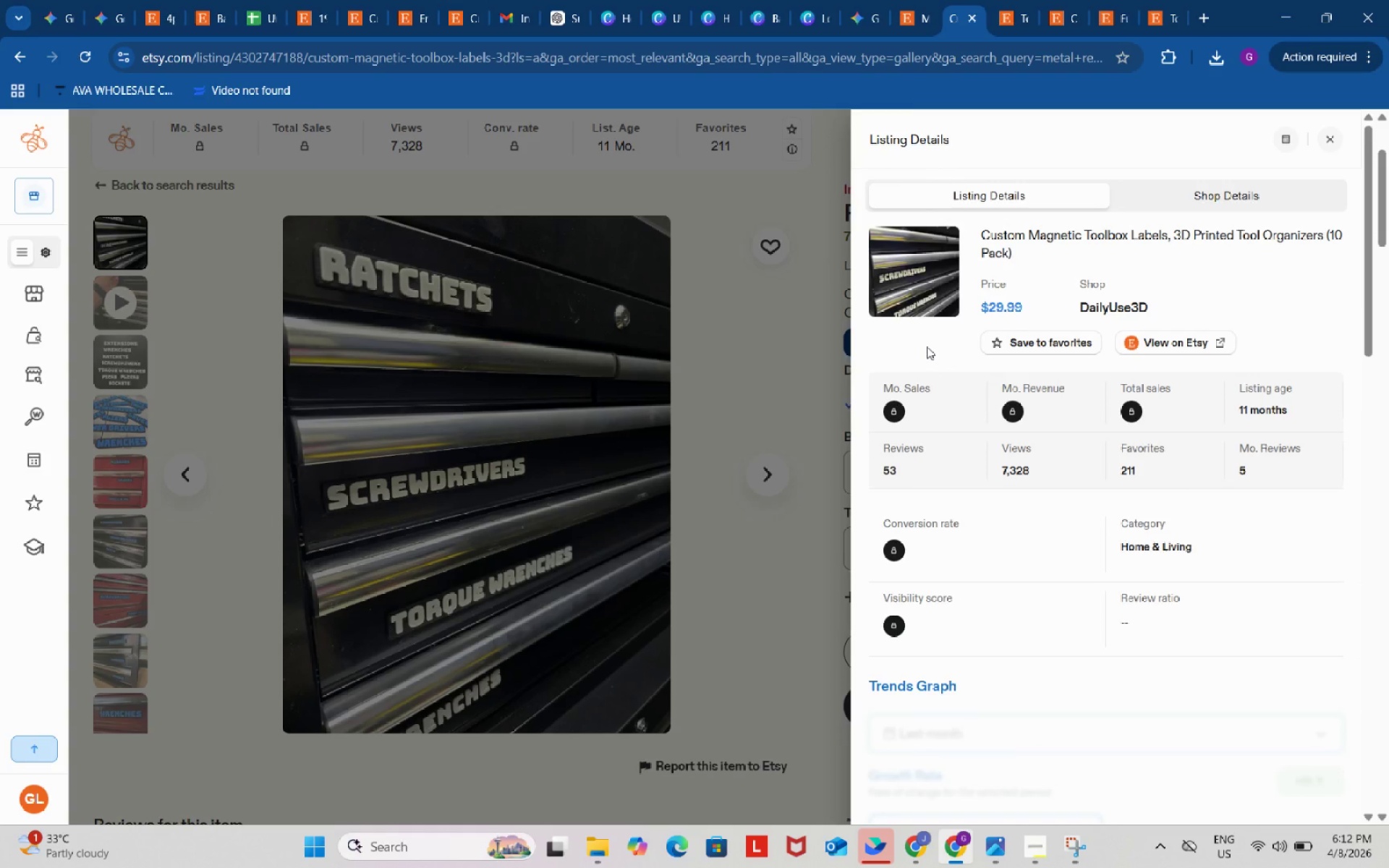 
scroll: coordinate [1006, 464], scroll_direction: down, amount: 11.0
 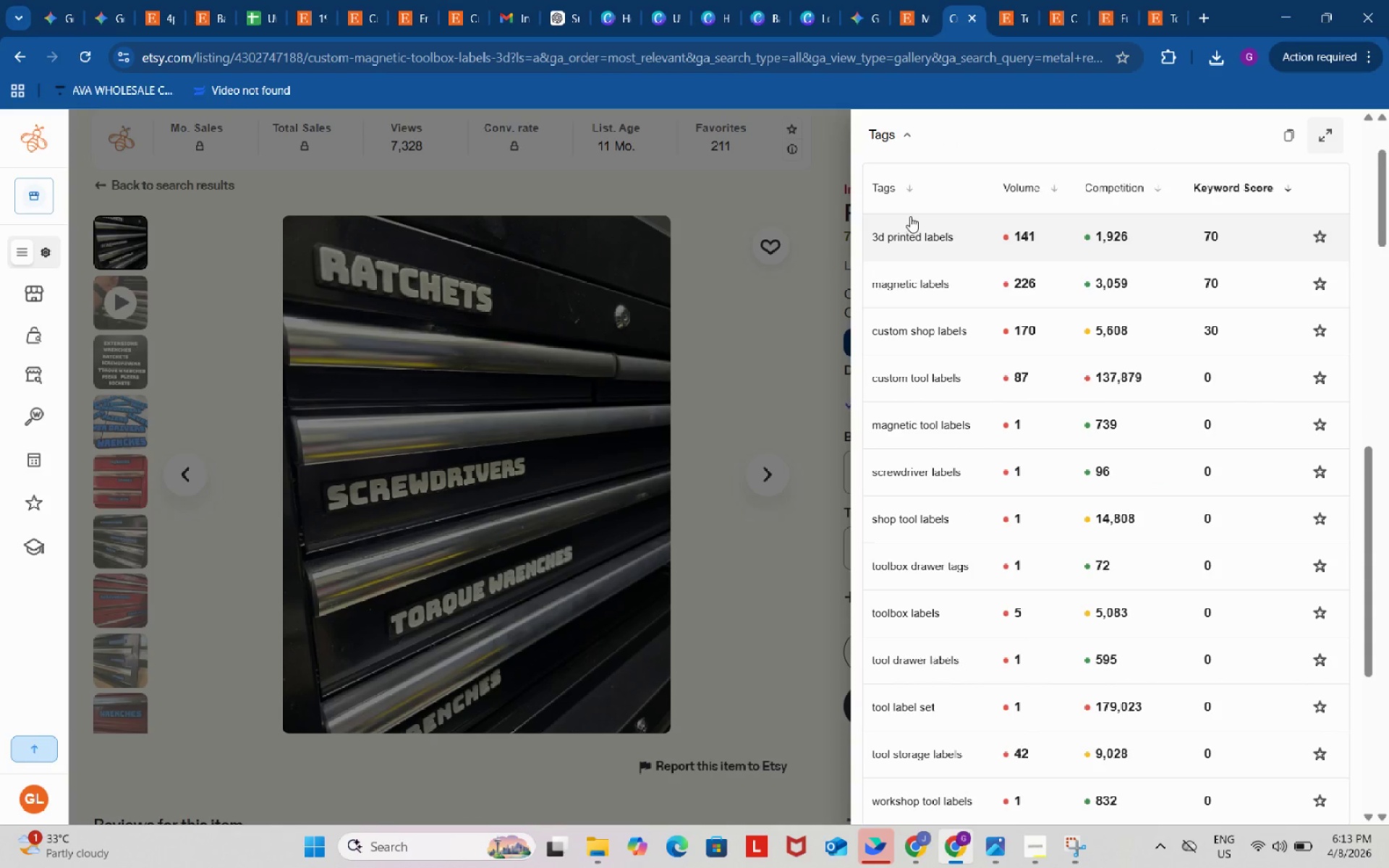 
left_click([914, 239])
 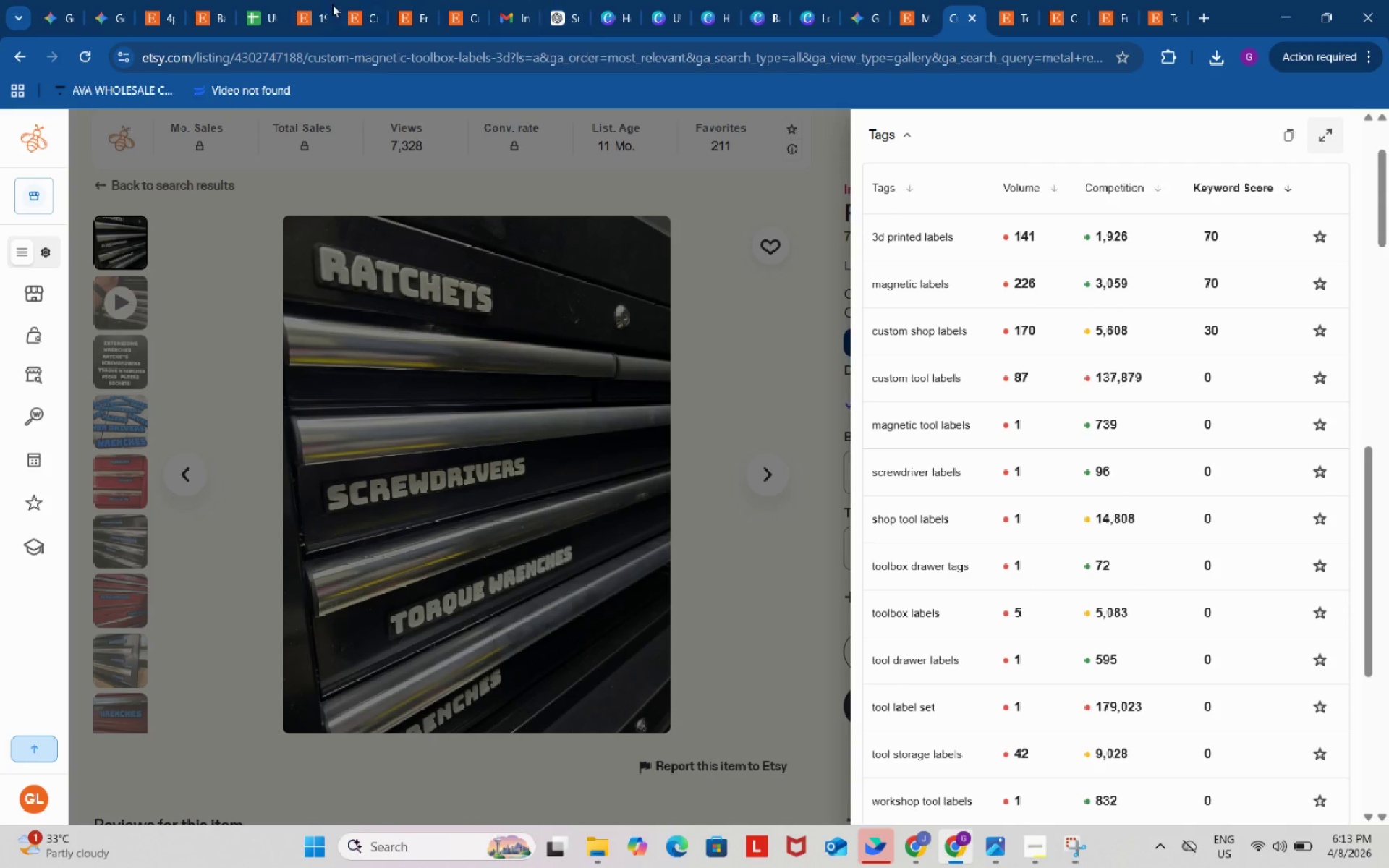 
left_click([271, 0])
 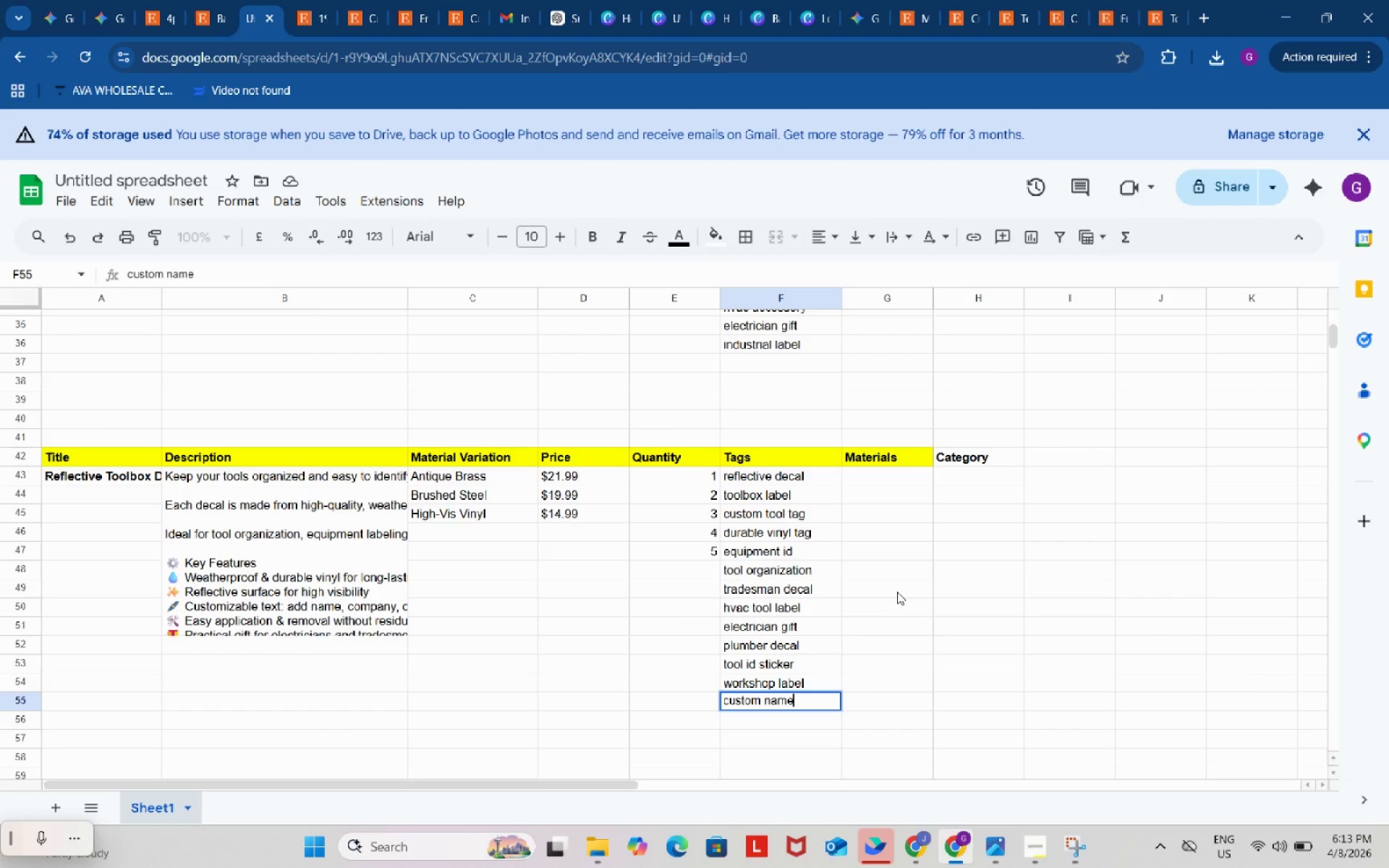 
left_click([898, 592])
 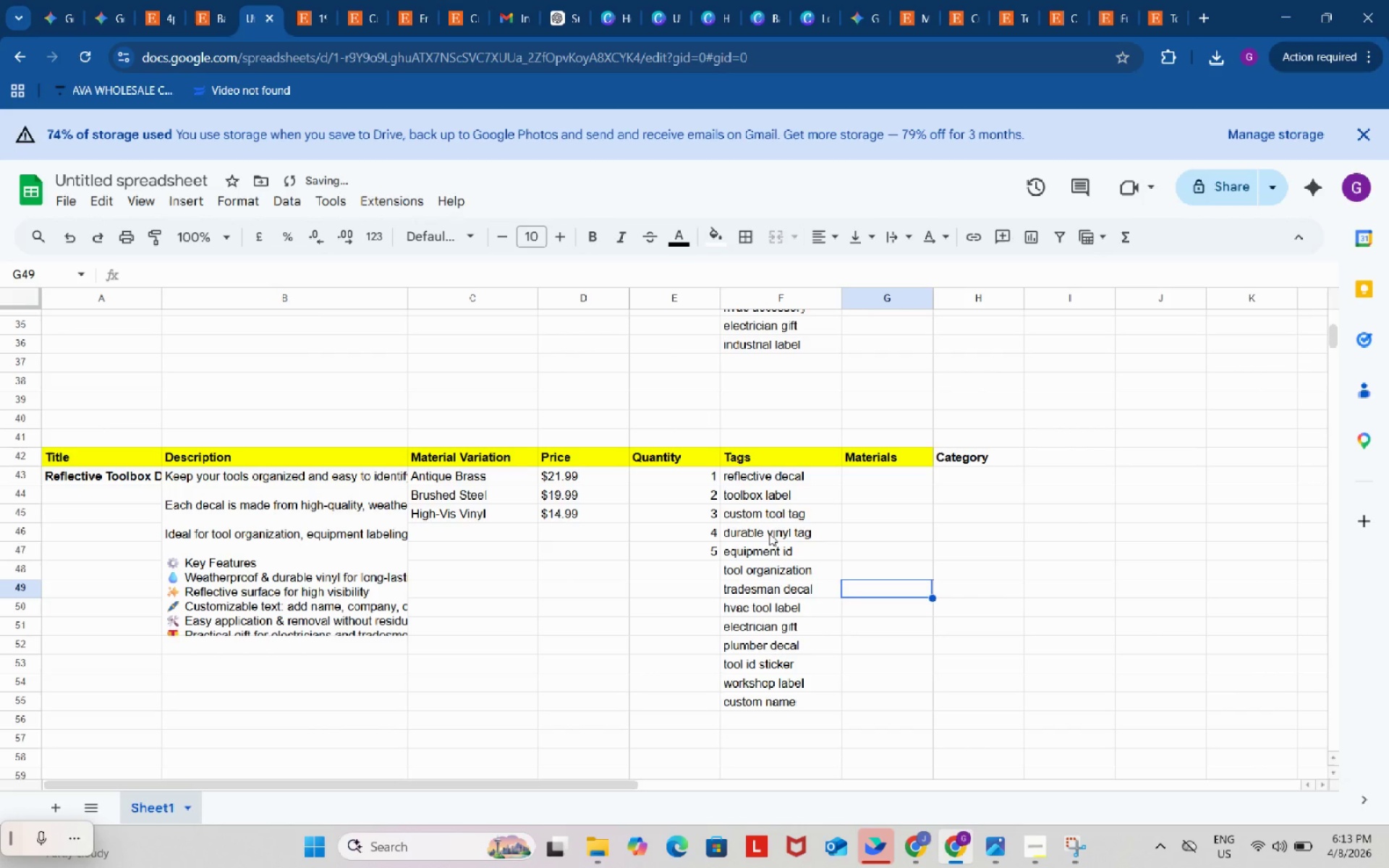 
left_click_drag(start_coordinate=[767, 531], to_coordinate=[780, 521])
 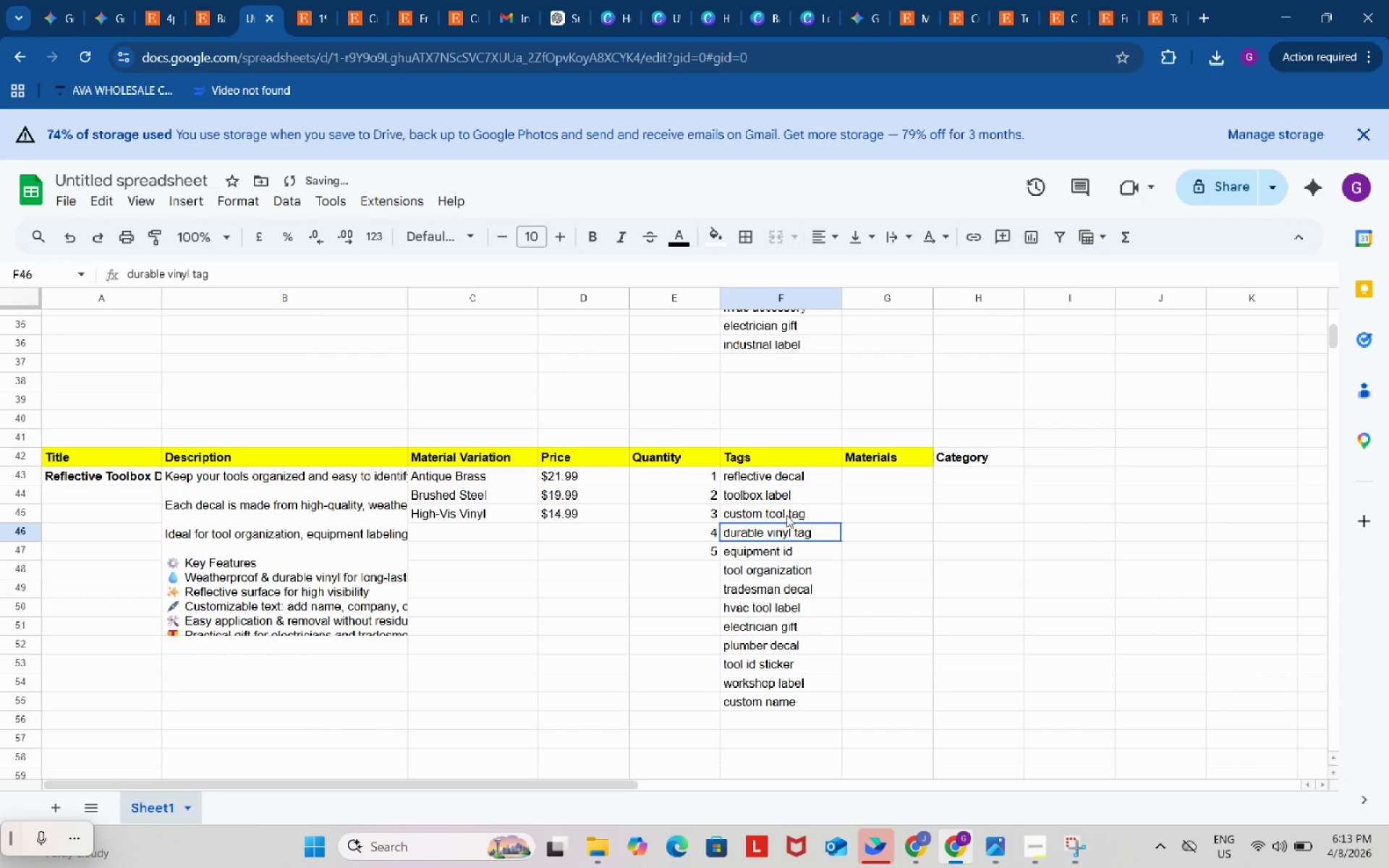 
key(Control+ControlLeft)
 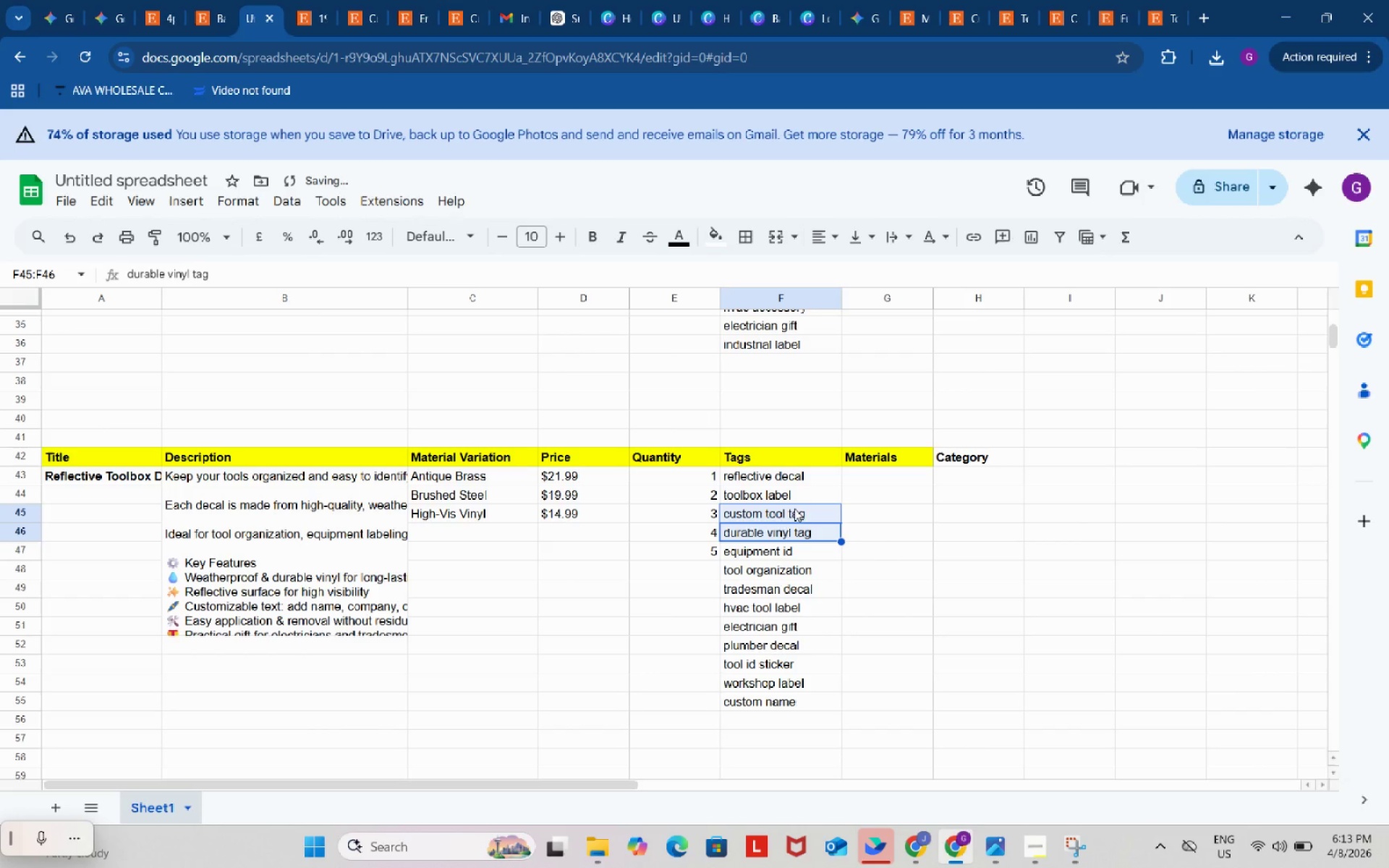 
key(Control+V)
 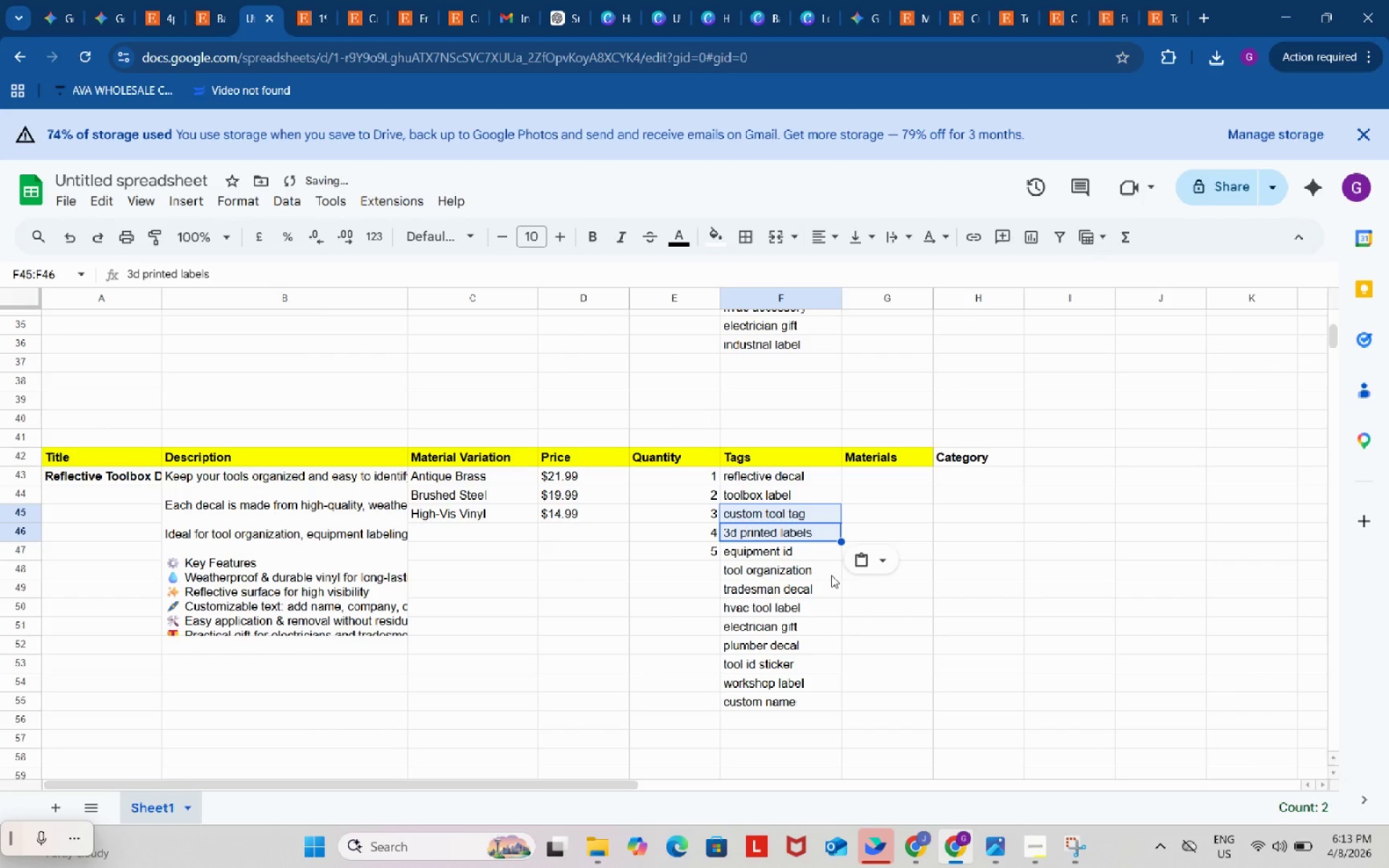 
left_click([1030, 563])
 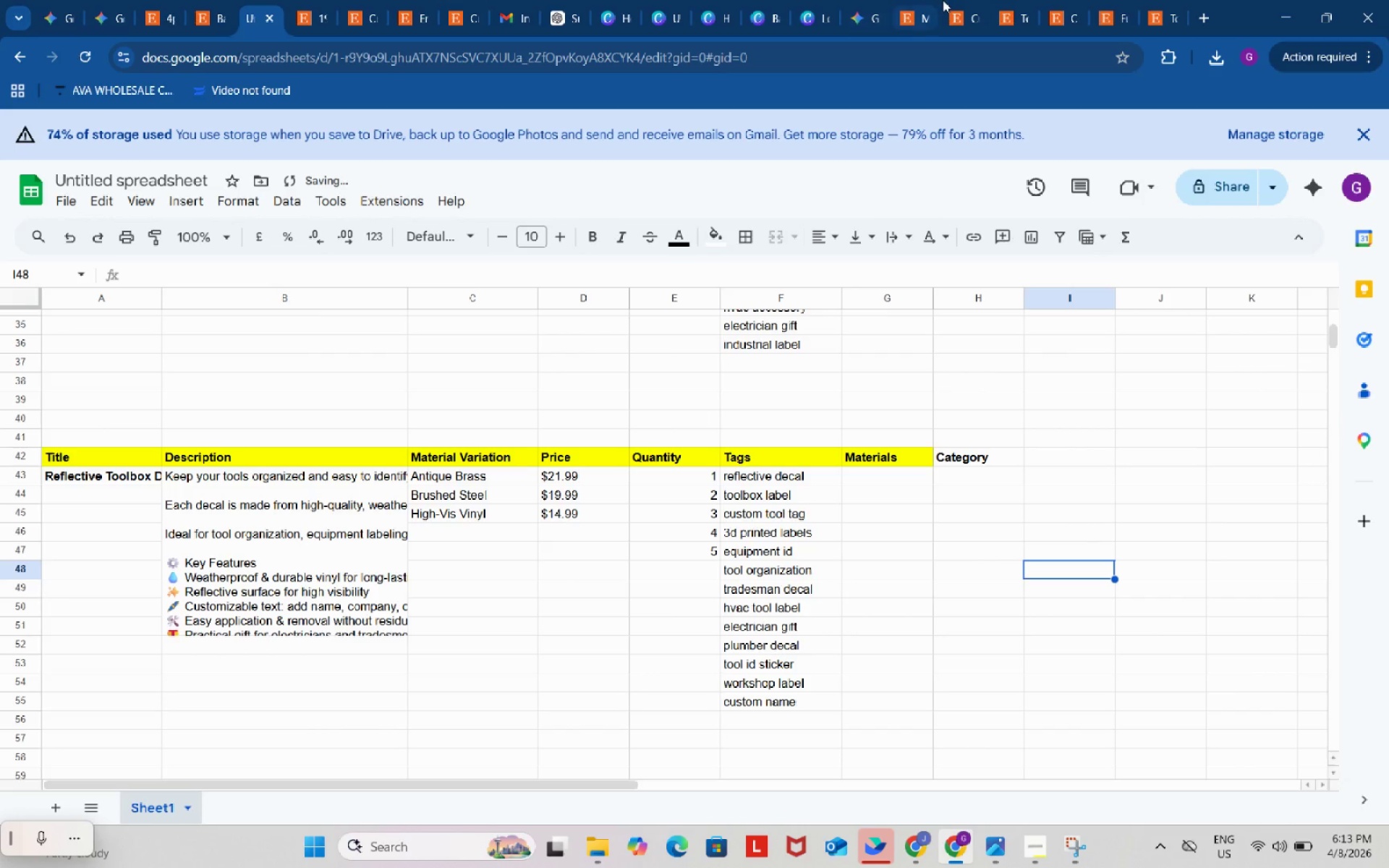 
left_click([951, 0])
 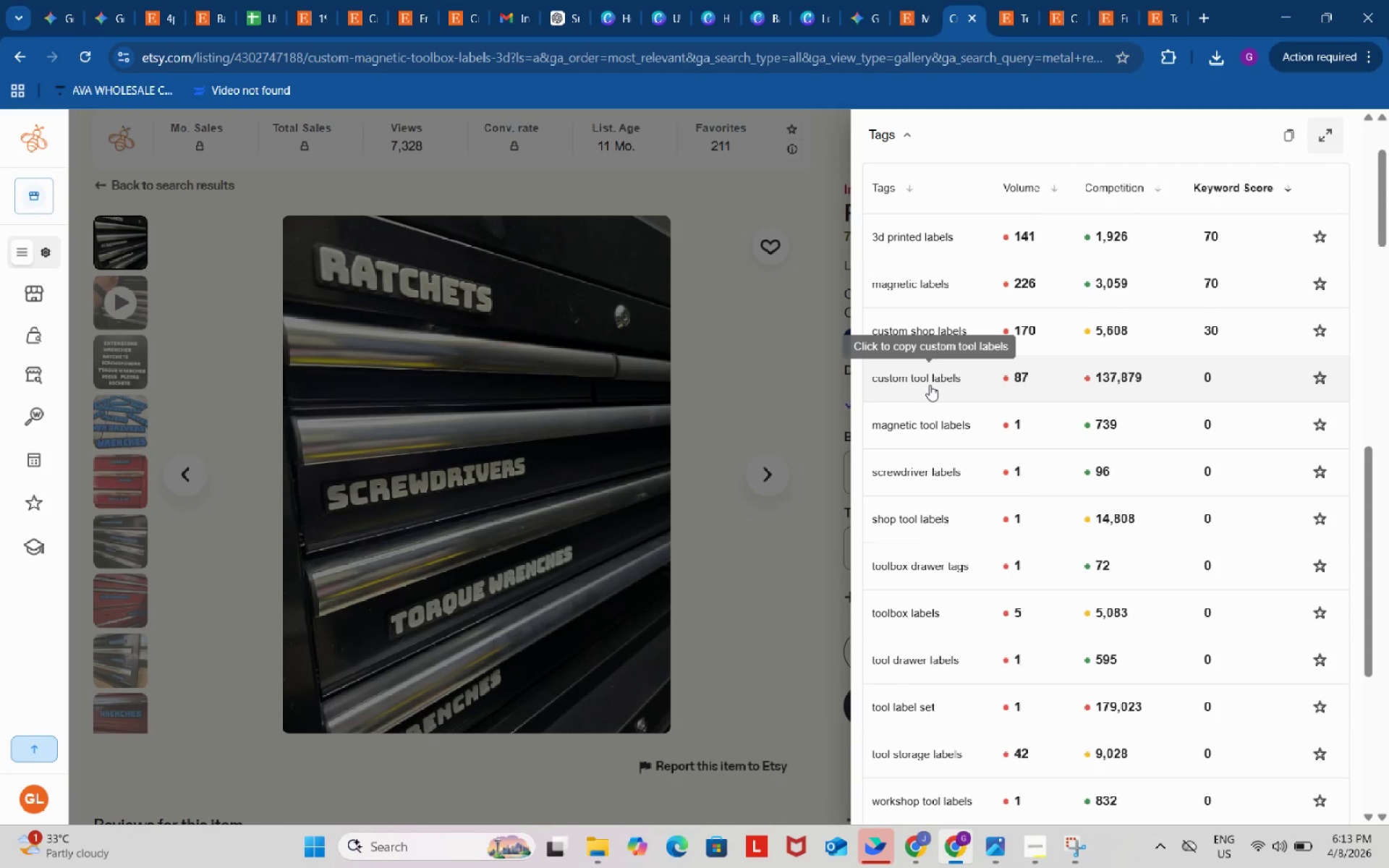 
left_click([930, 385])
 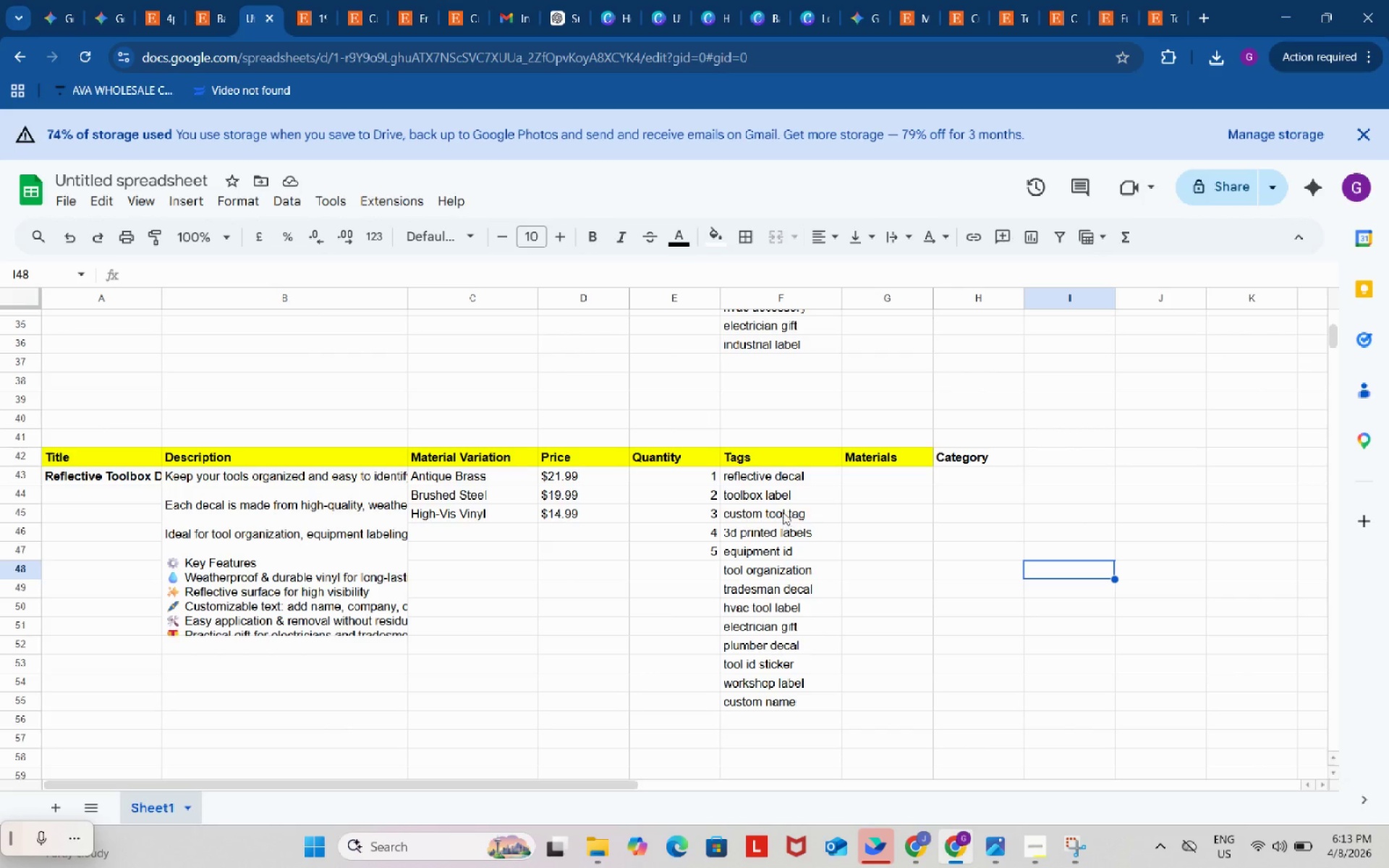 
wait(5.24)
 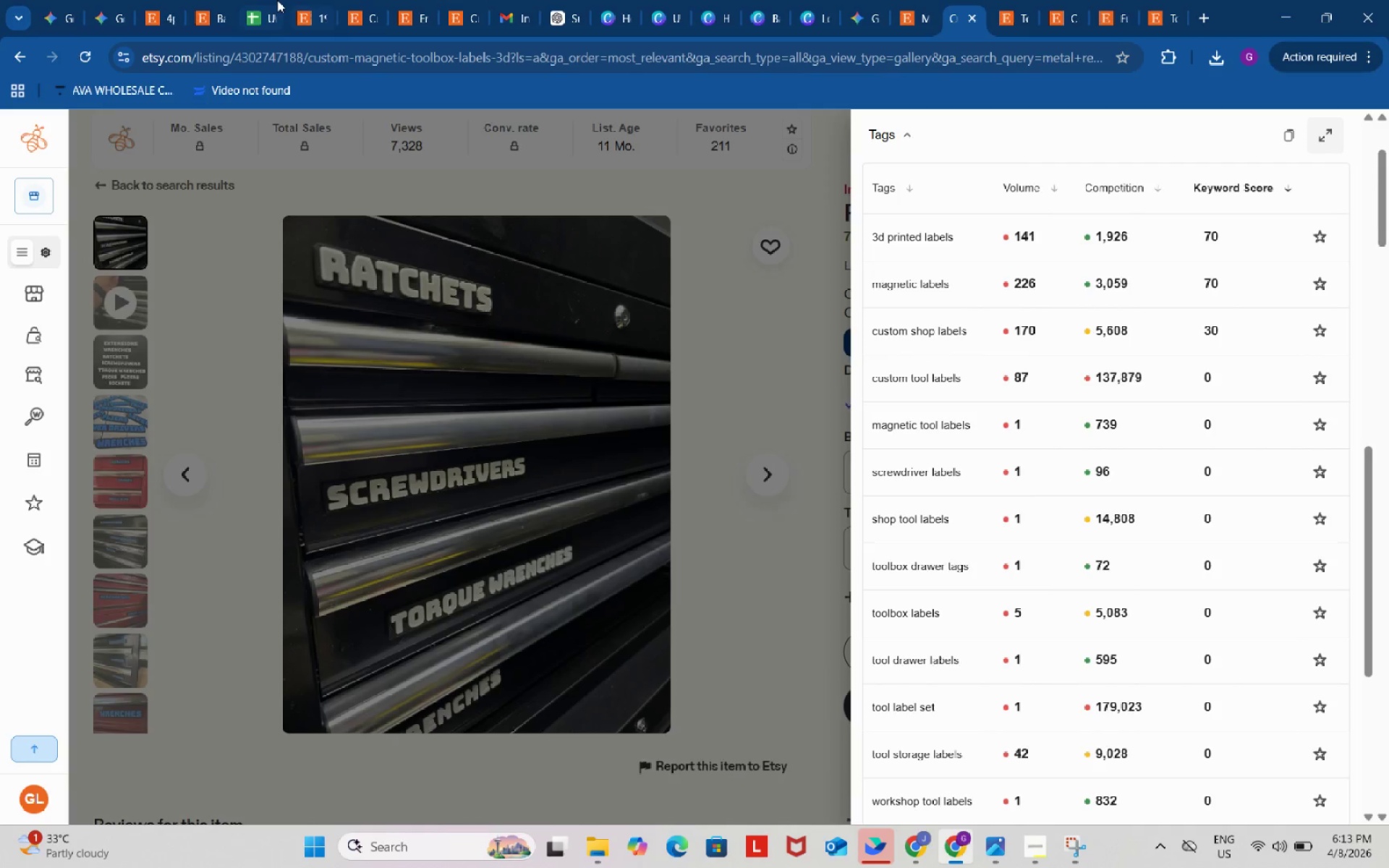 
left_click([788, 704])
 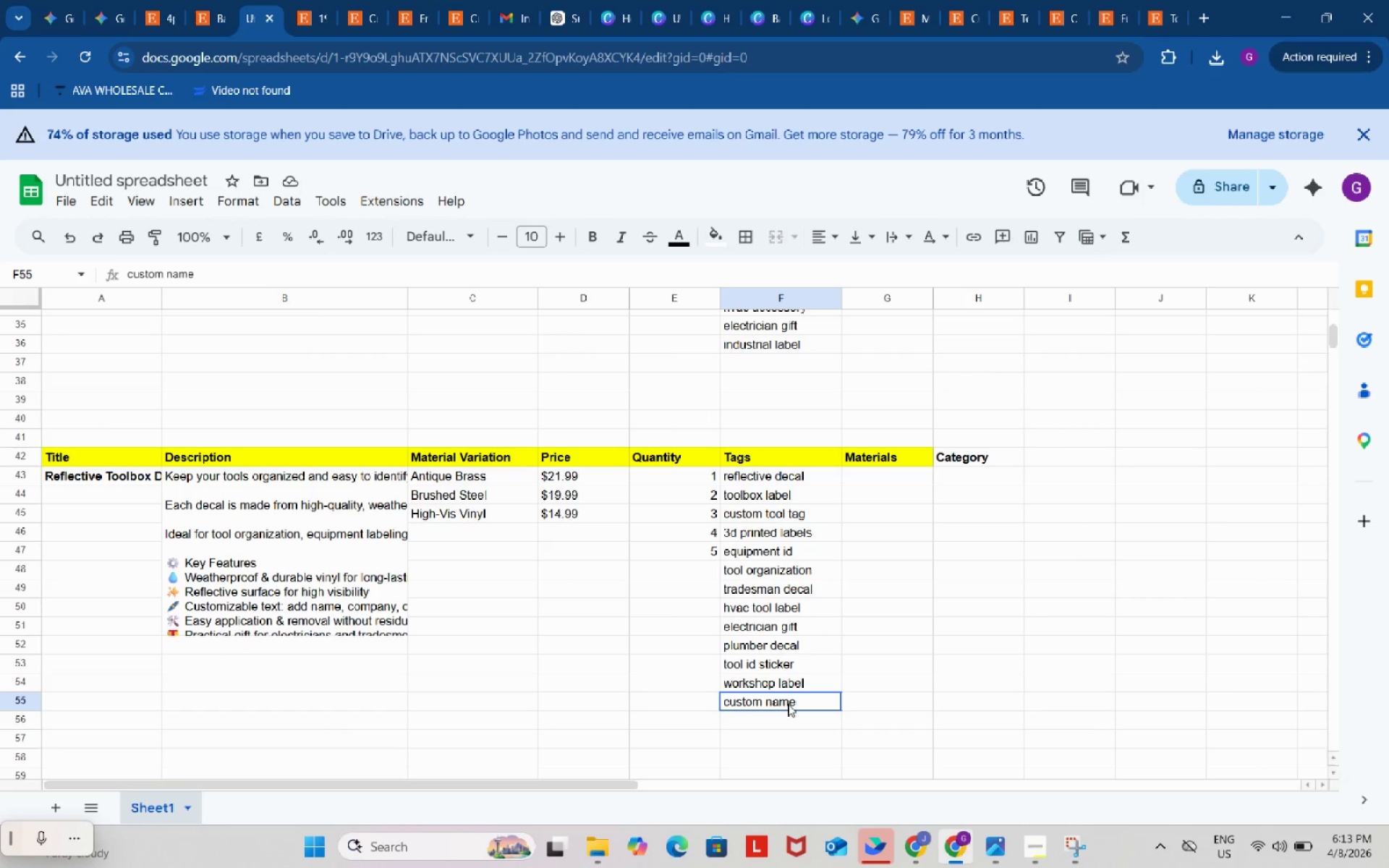 
key(Control+ControlLeft)
 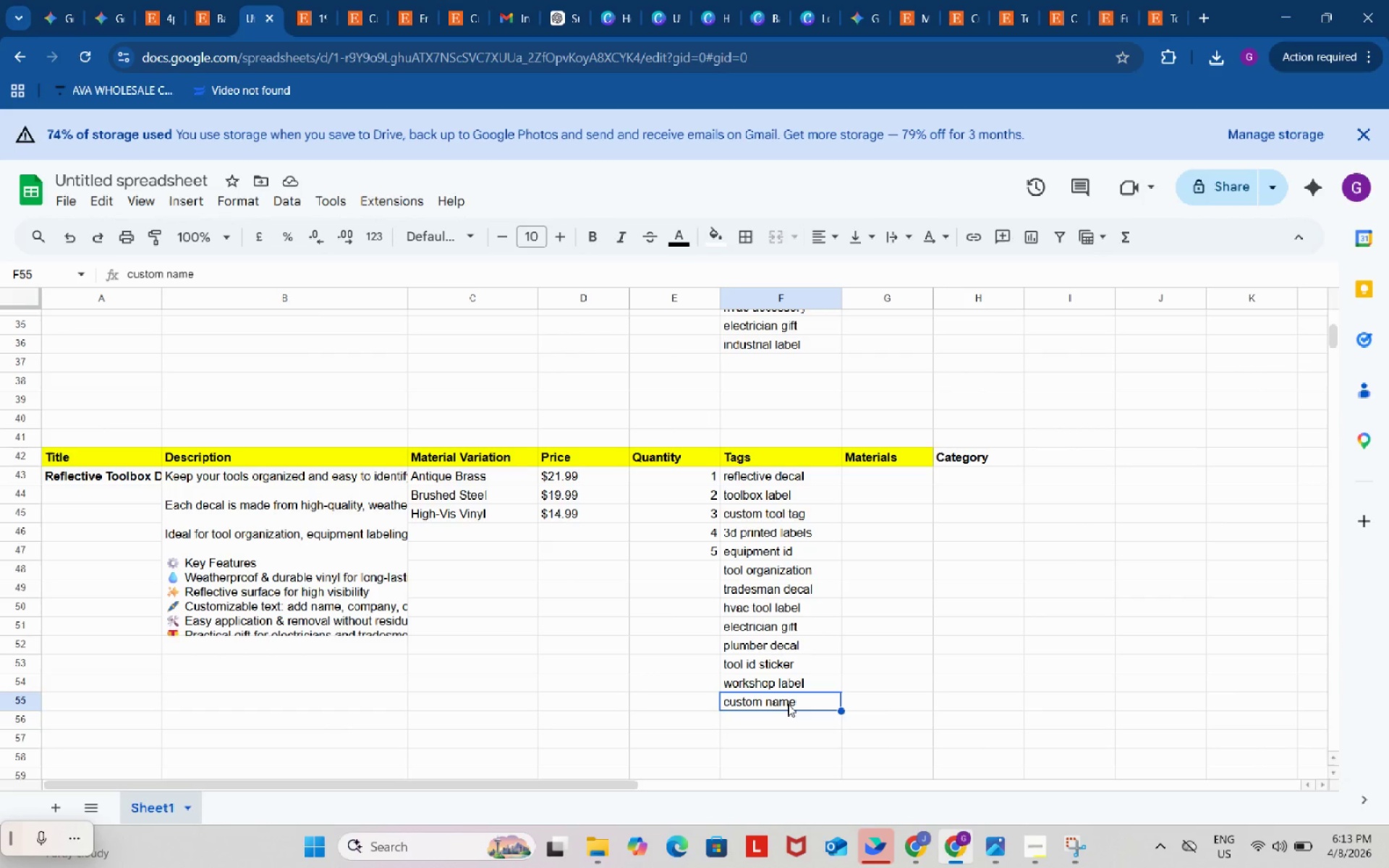 
key(Control+V)
 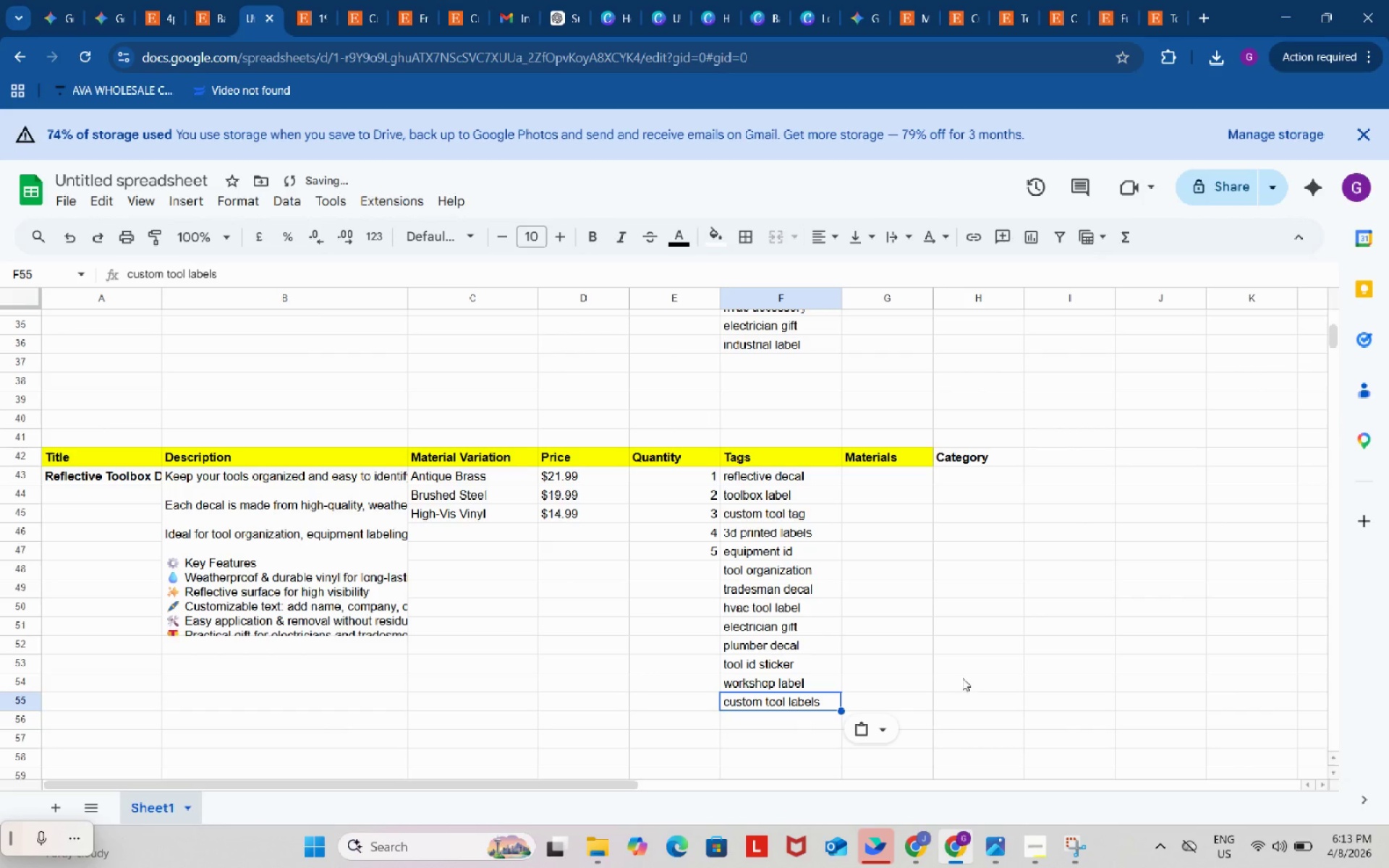 
left_click([965, 667])
 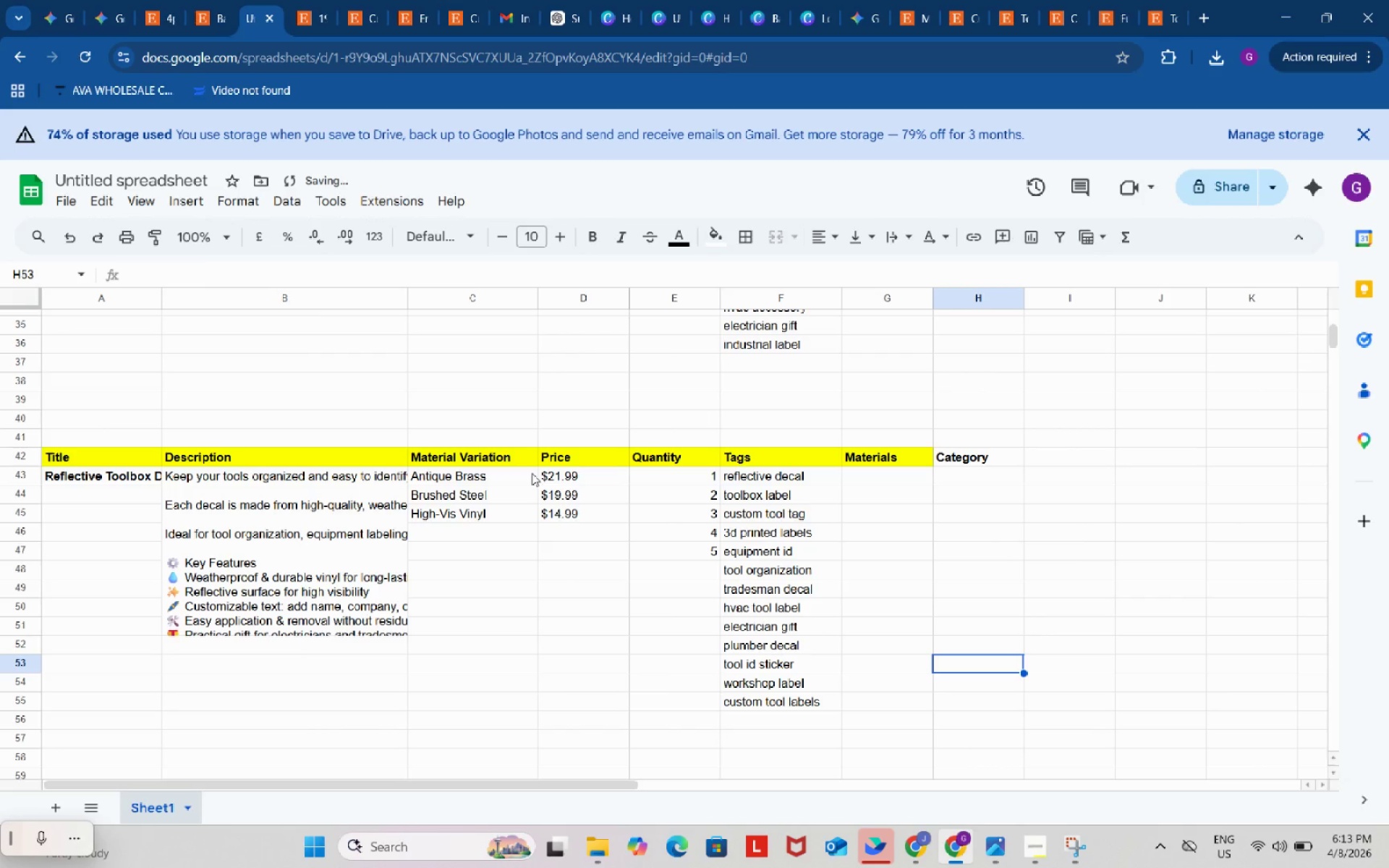 
left_click_drag(start_coordinate=[504, 480], to_coordinate=[504, 513])
 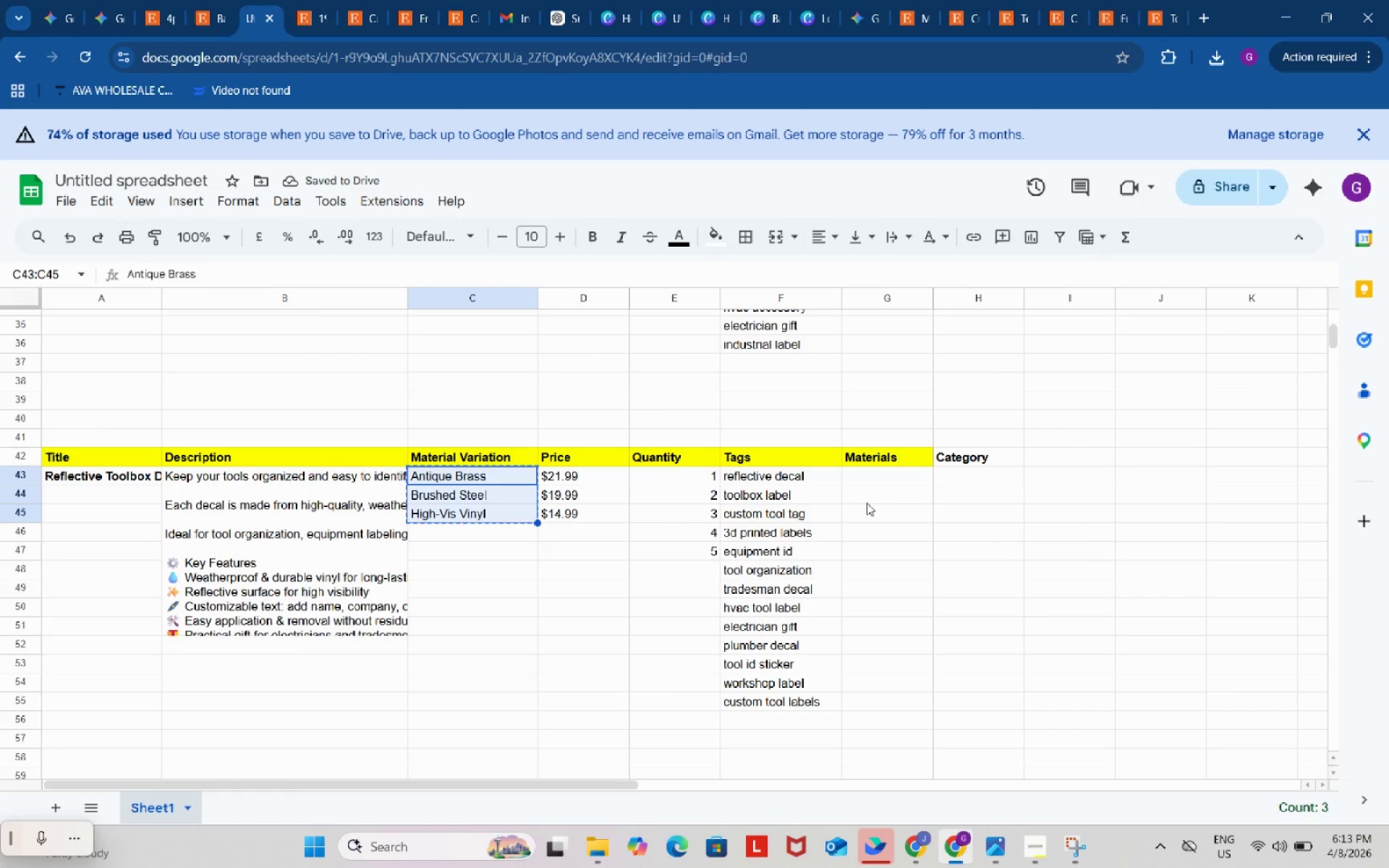 
key(Control+ControlLeft)
 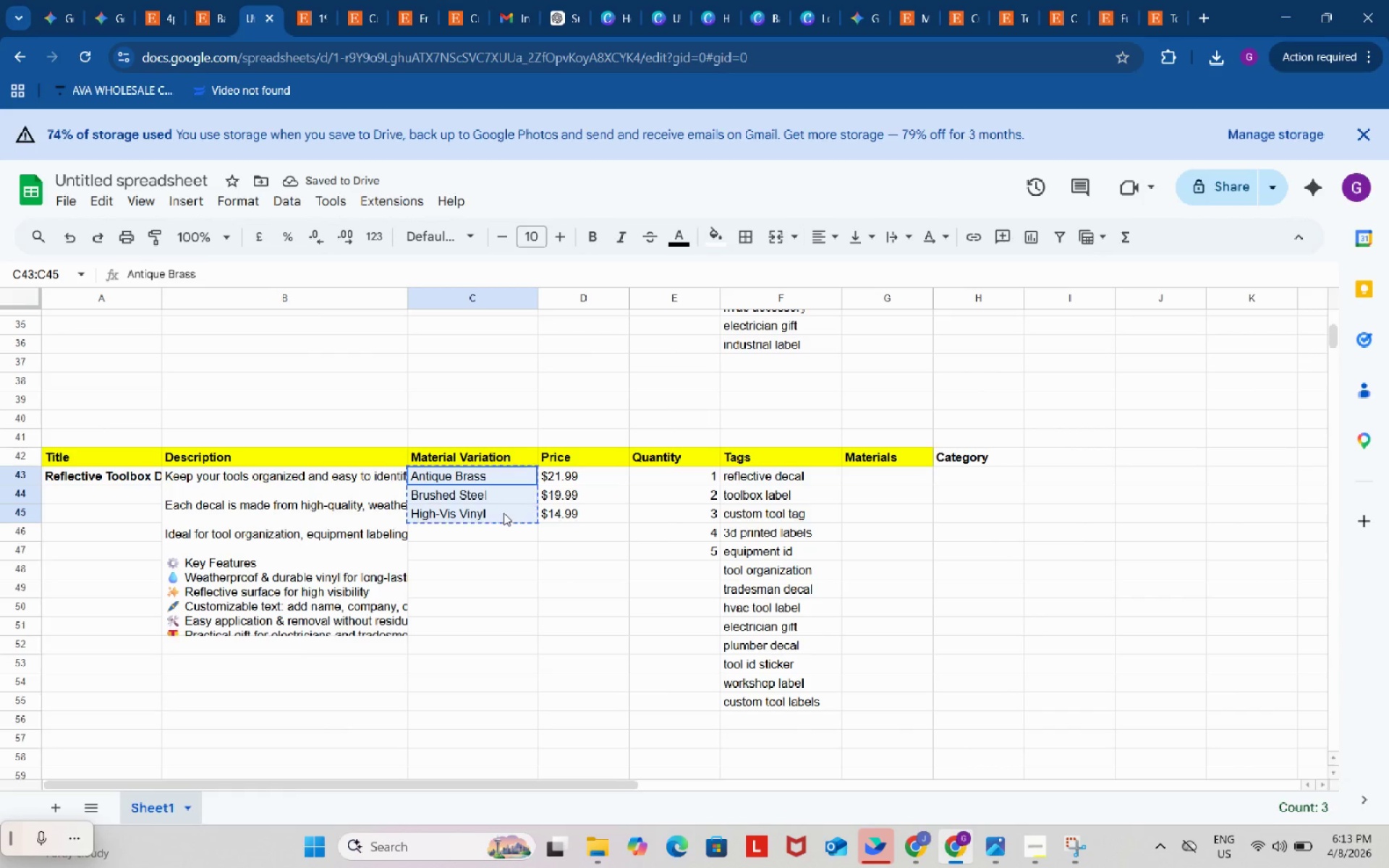 
key(Control+C)
 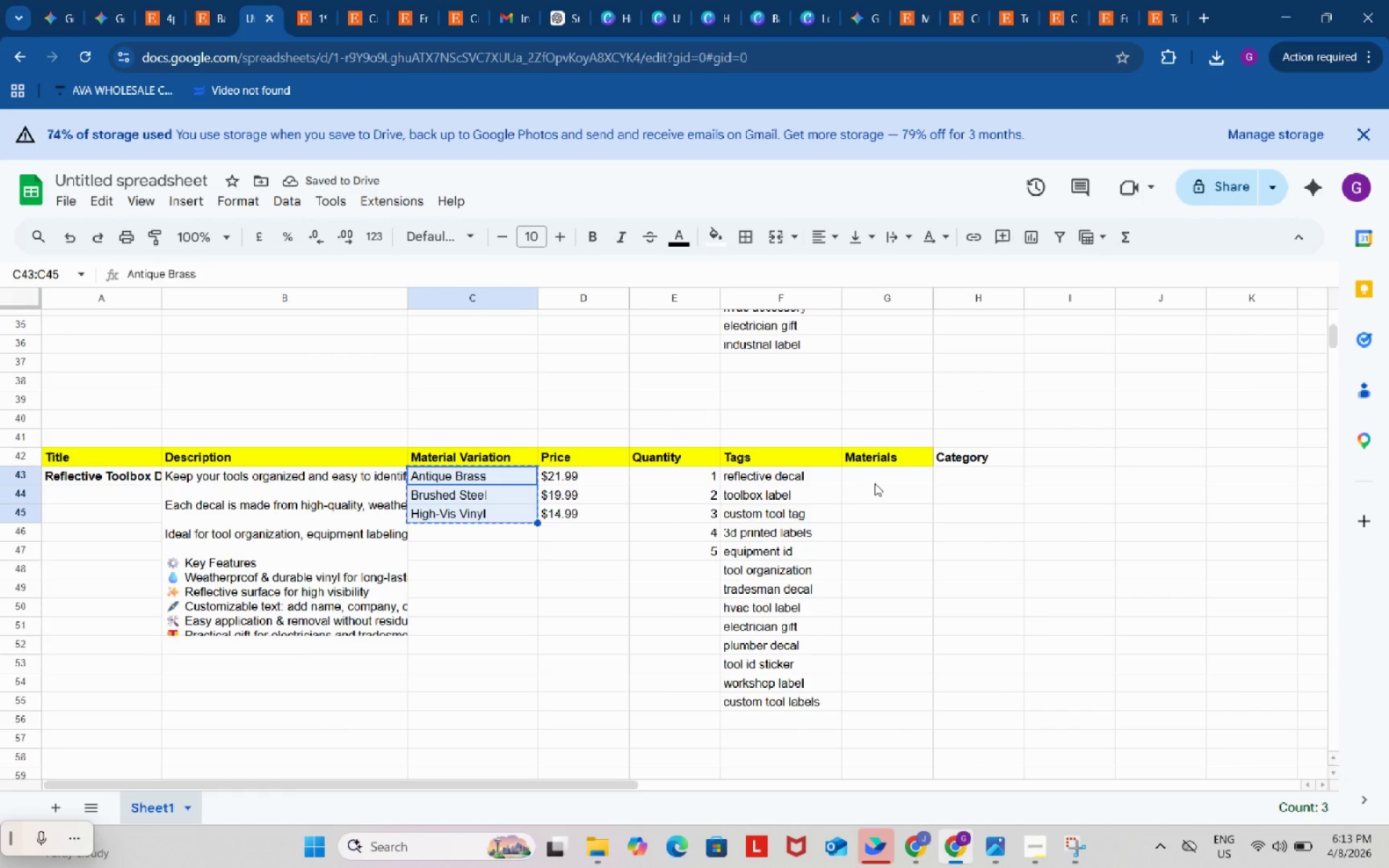 
left_click([877, 475])
 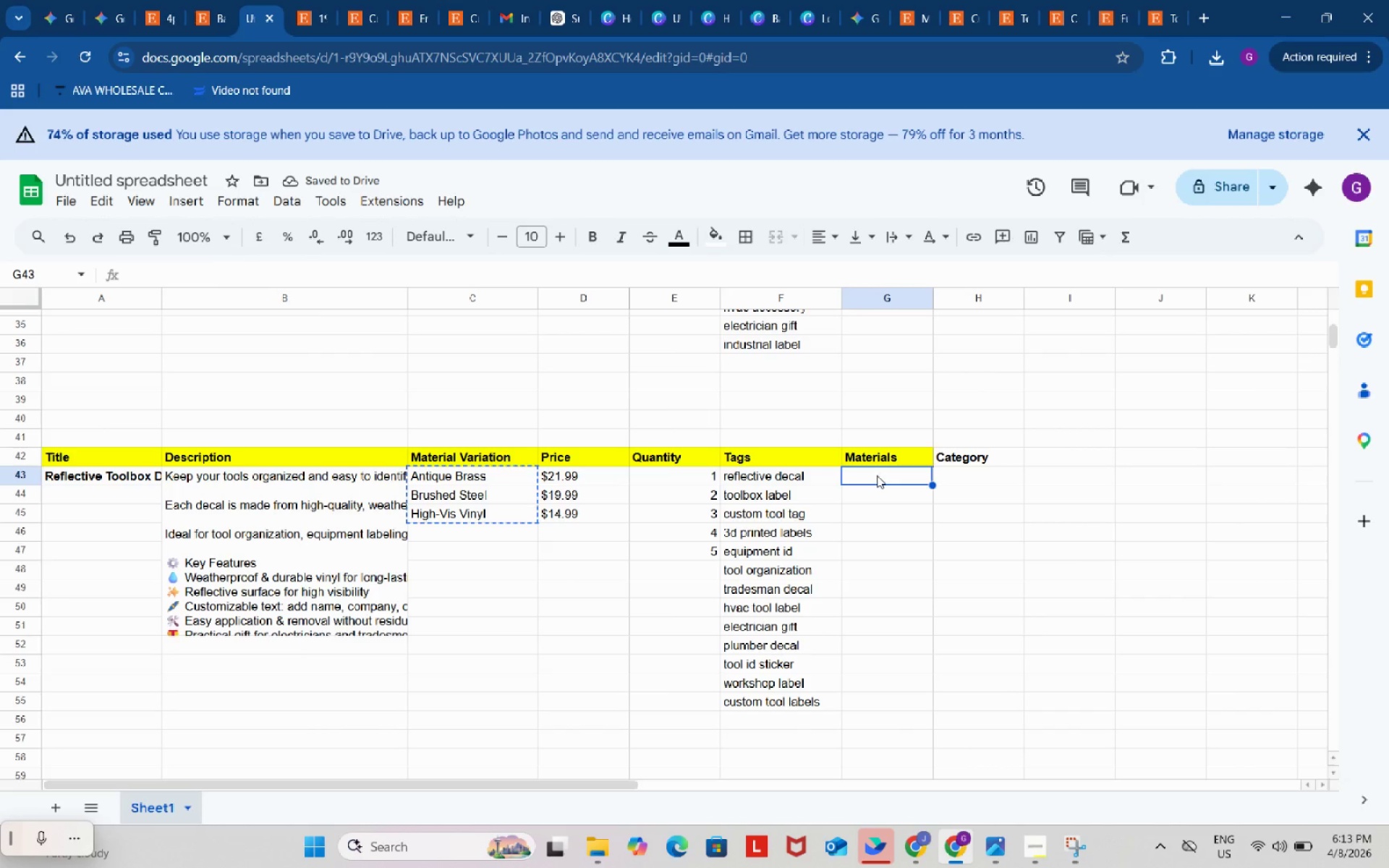 
key(Control+V)
 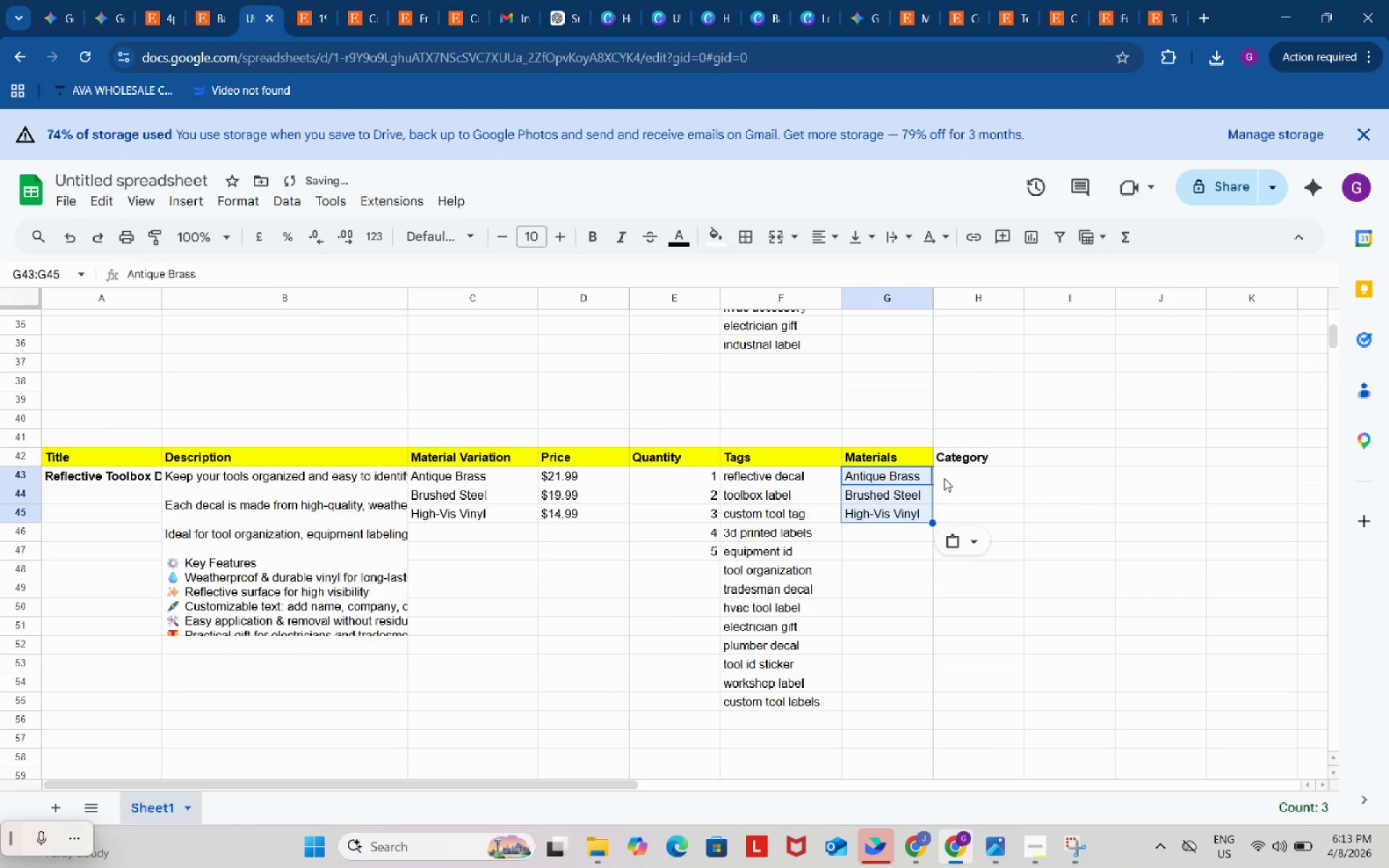 
scroll: coordinate [1047, 464], scroll_direction: up, amount: 3.0
 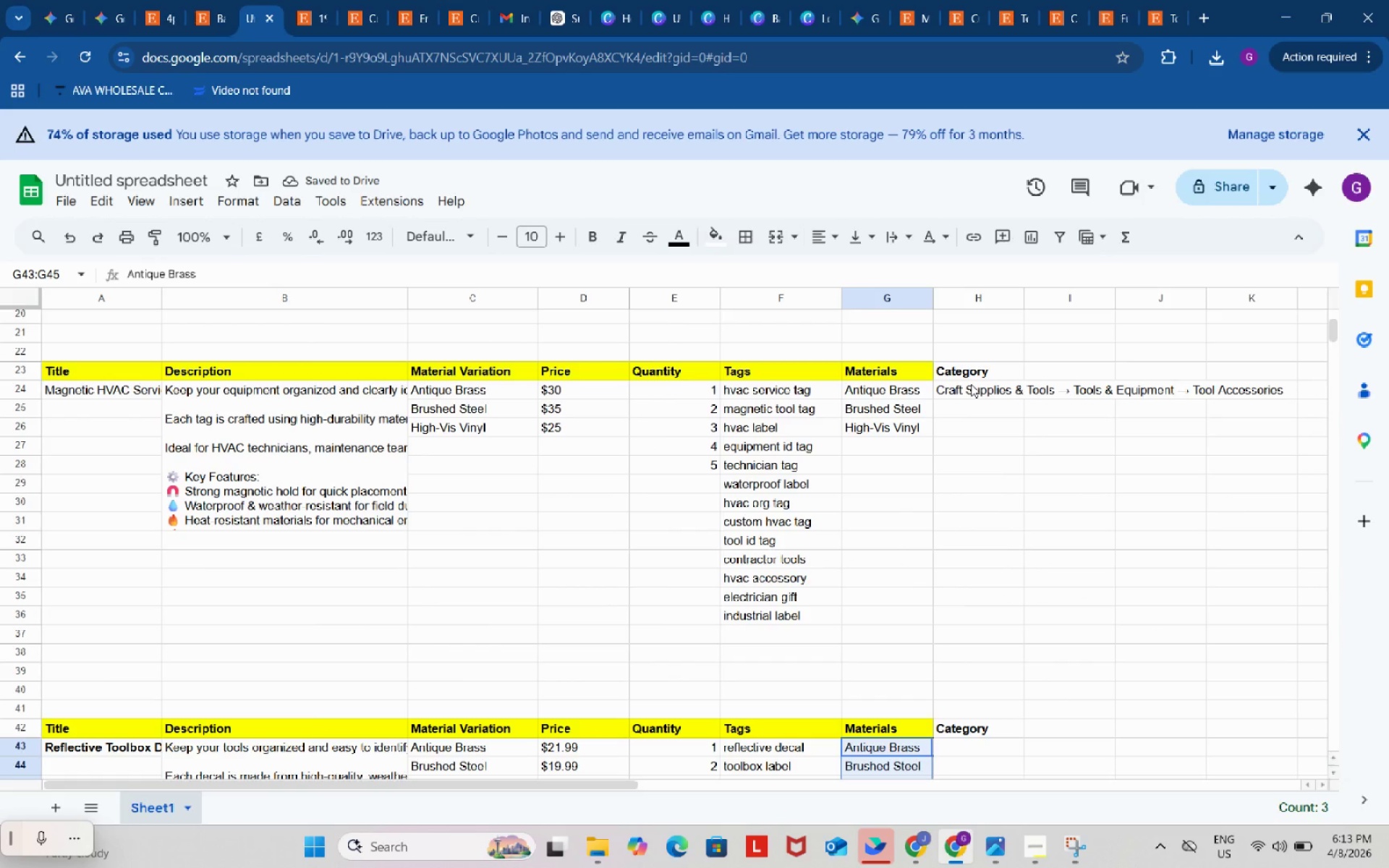 
left_click([972, 399])
 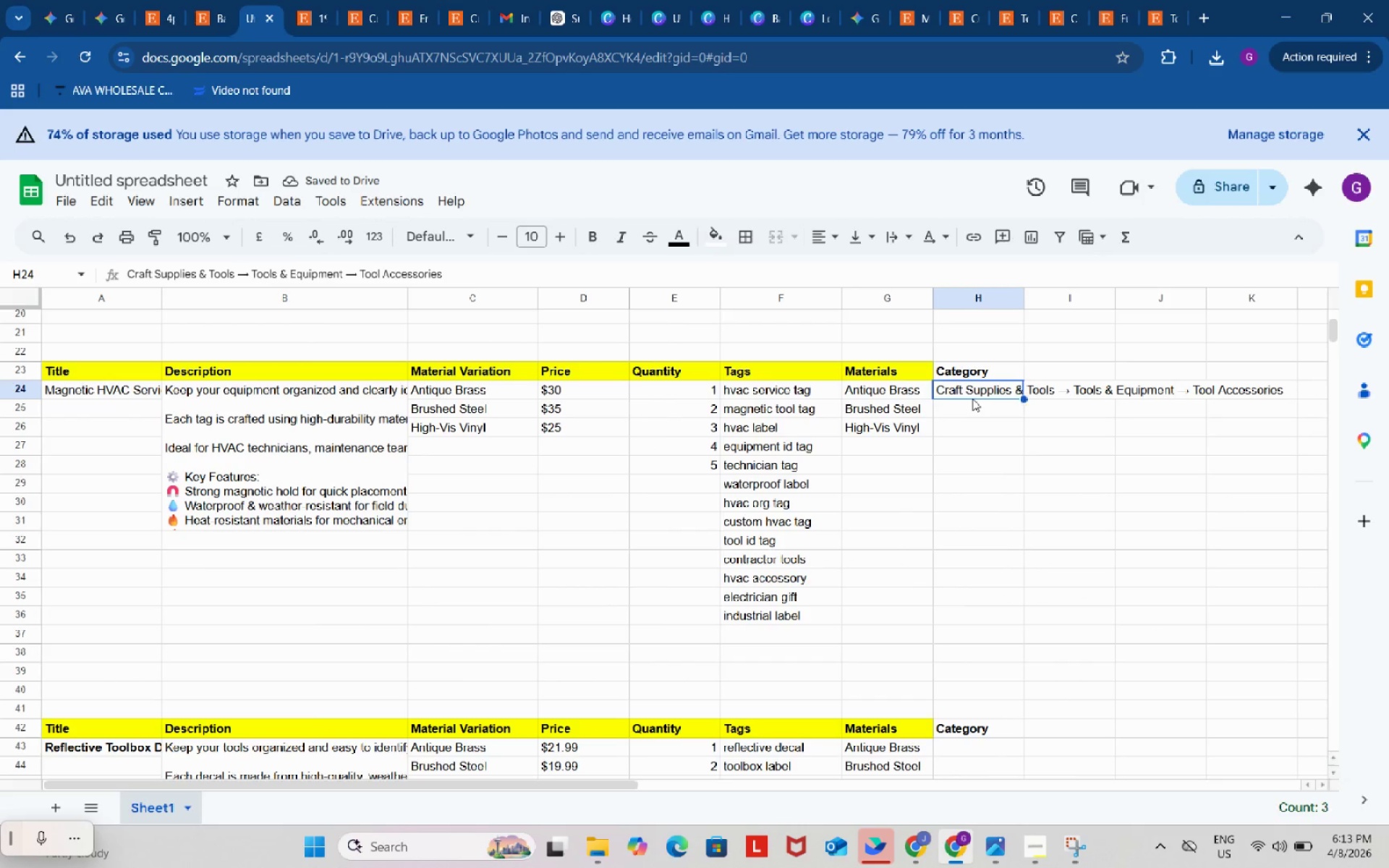 
key(Control+ControlLeft)
 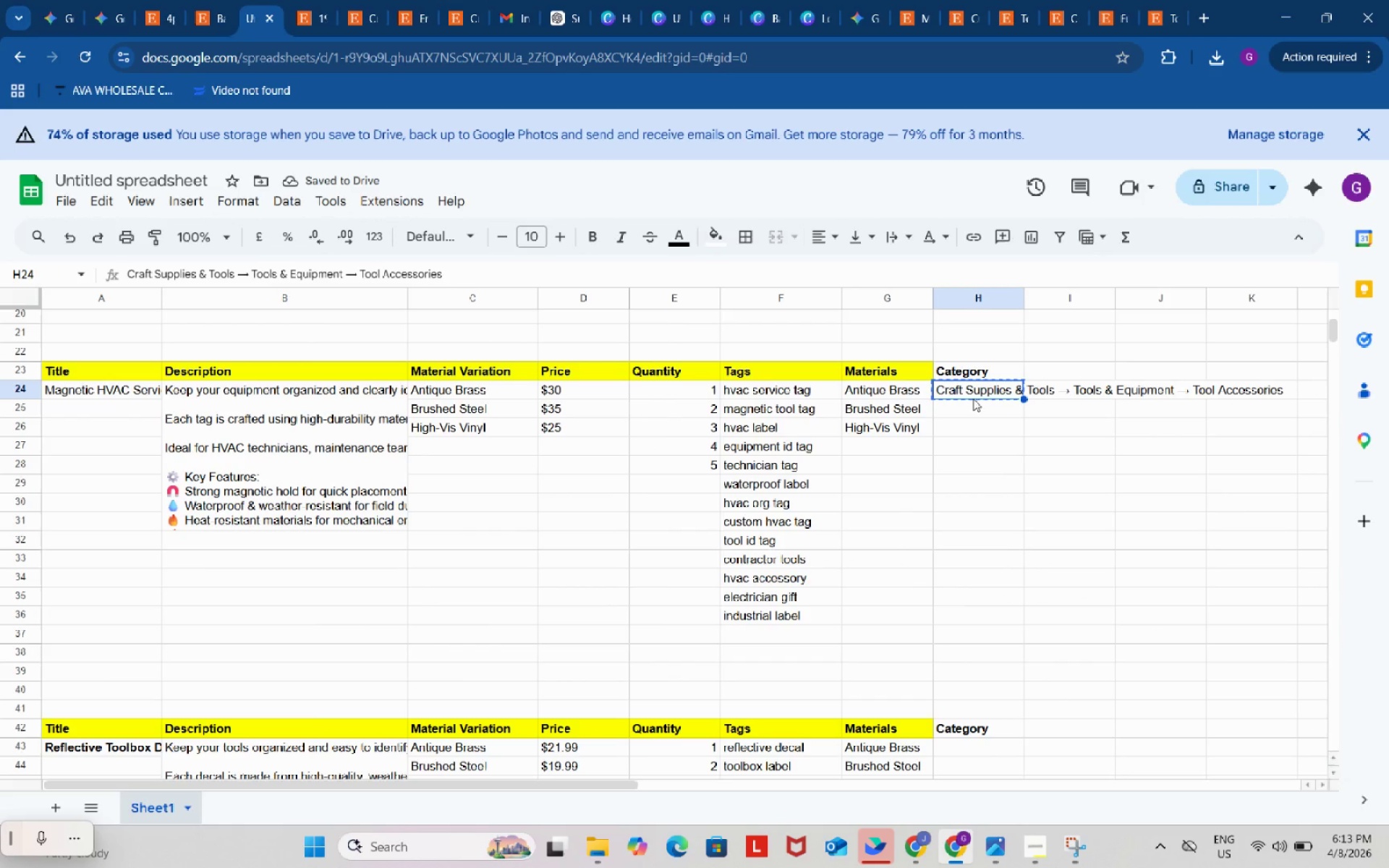 
key(Control+C)
 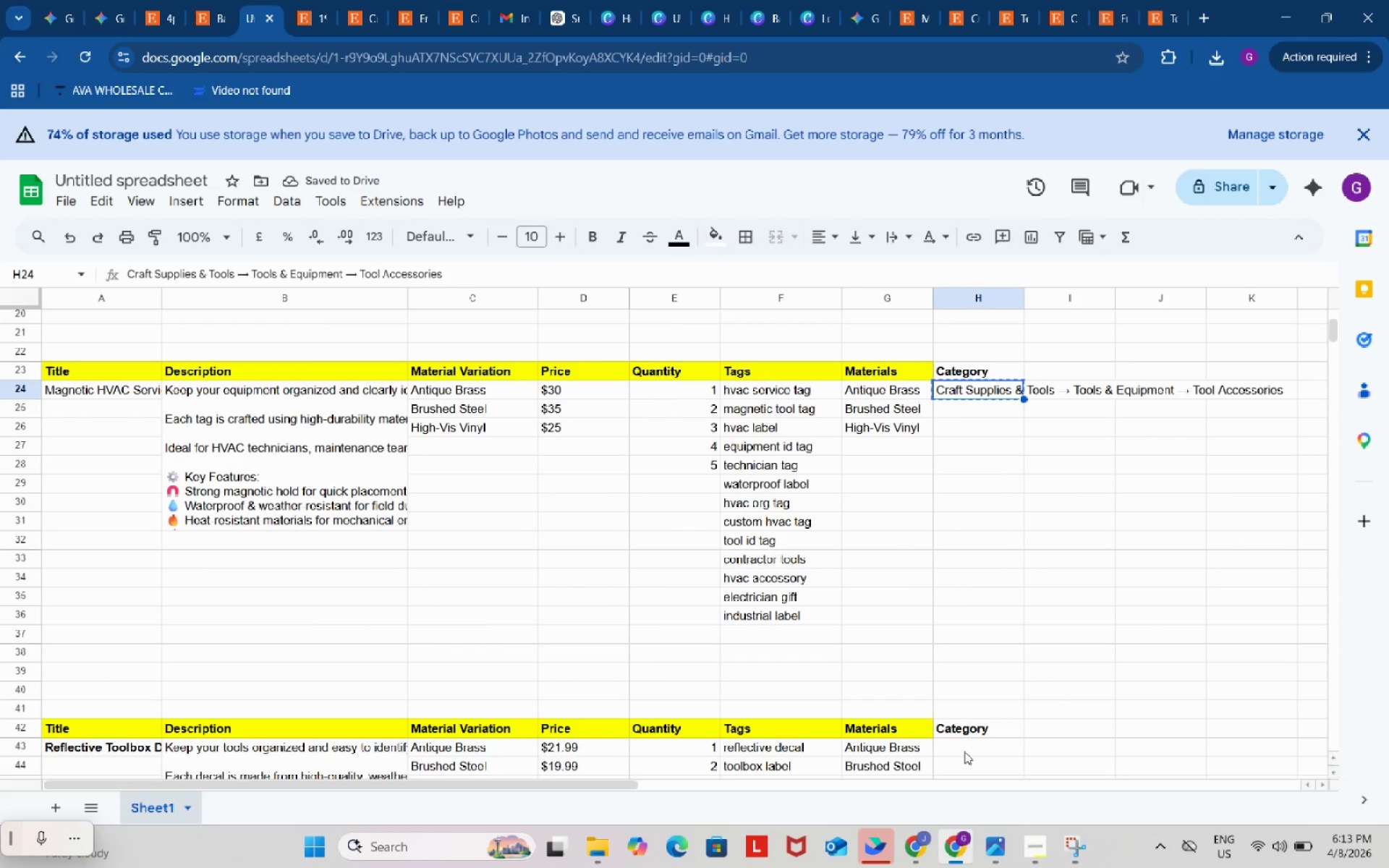 
left_click([965, 752])
 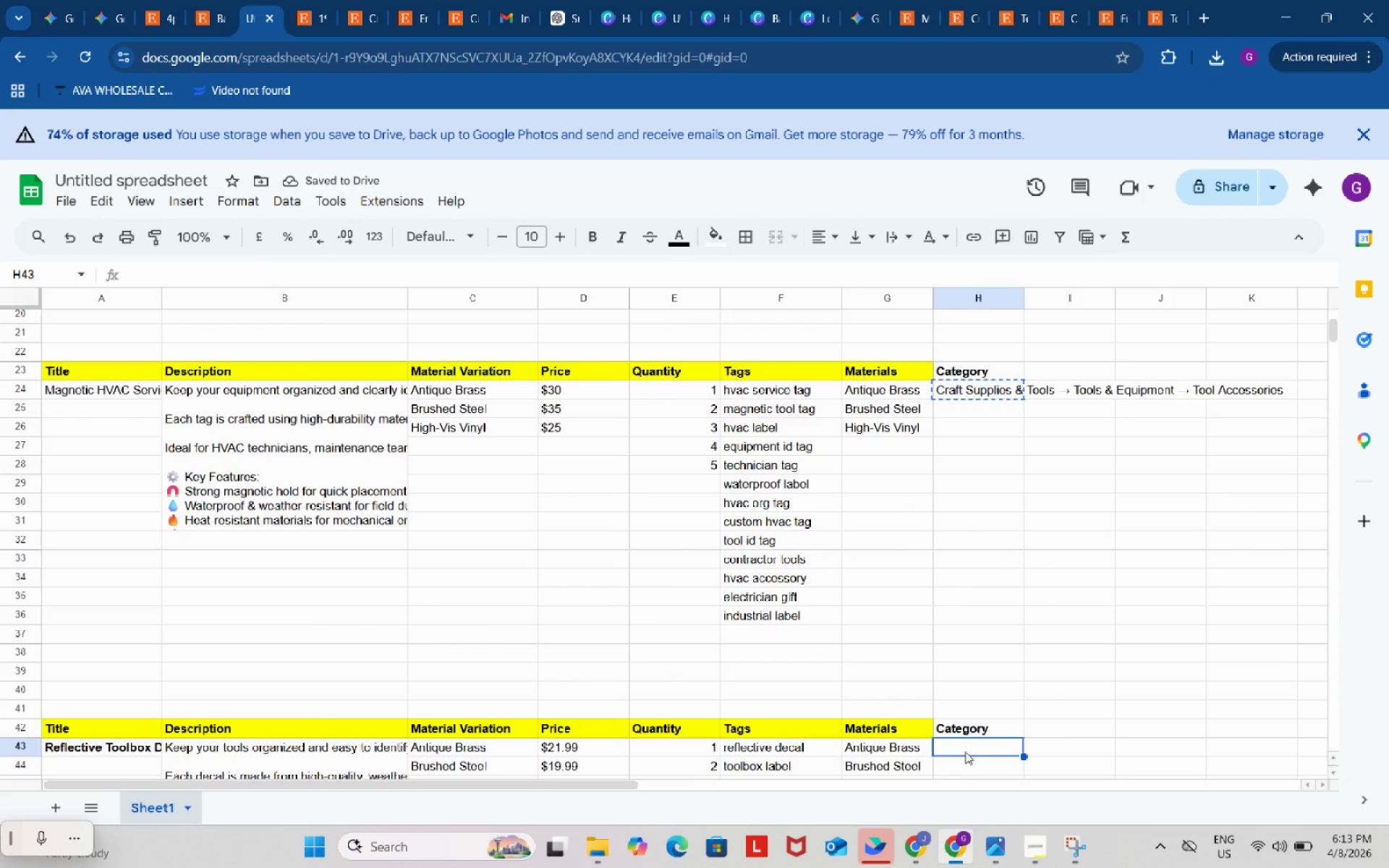 
key(Control+ControlLeft)
 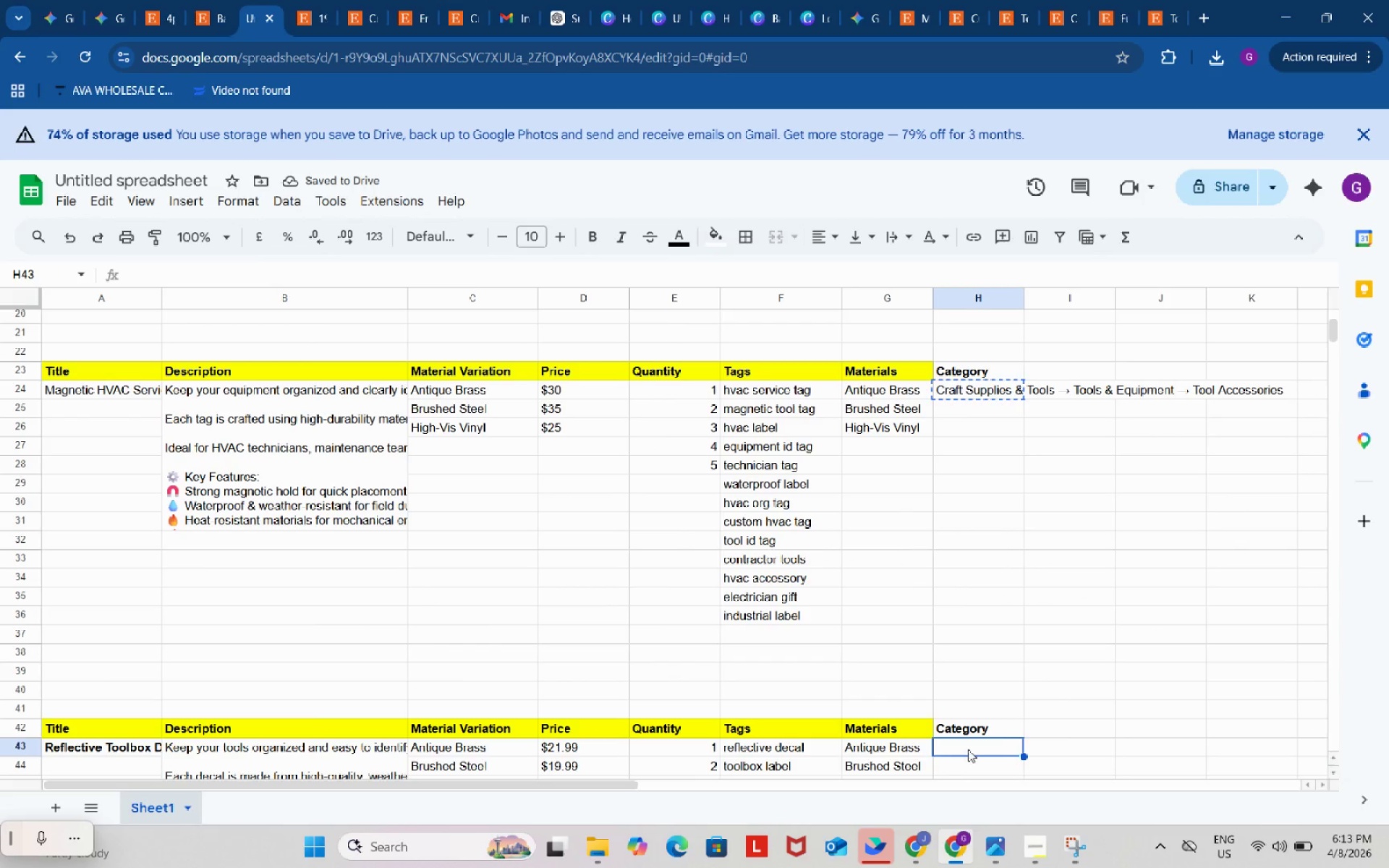 
key(Control+V)
 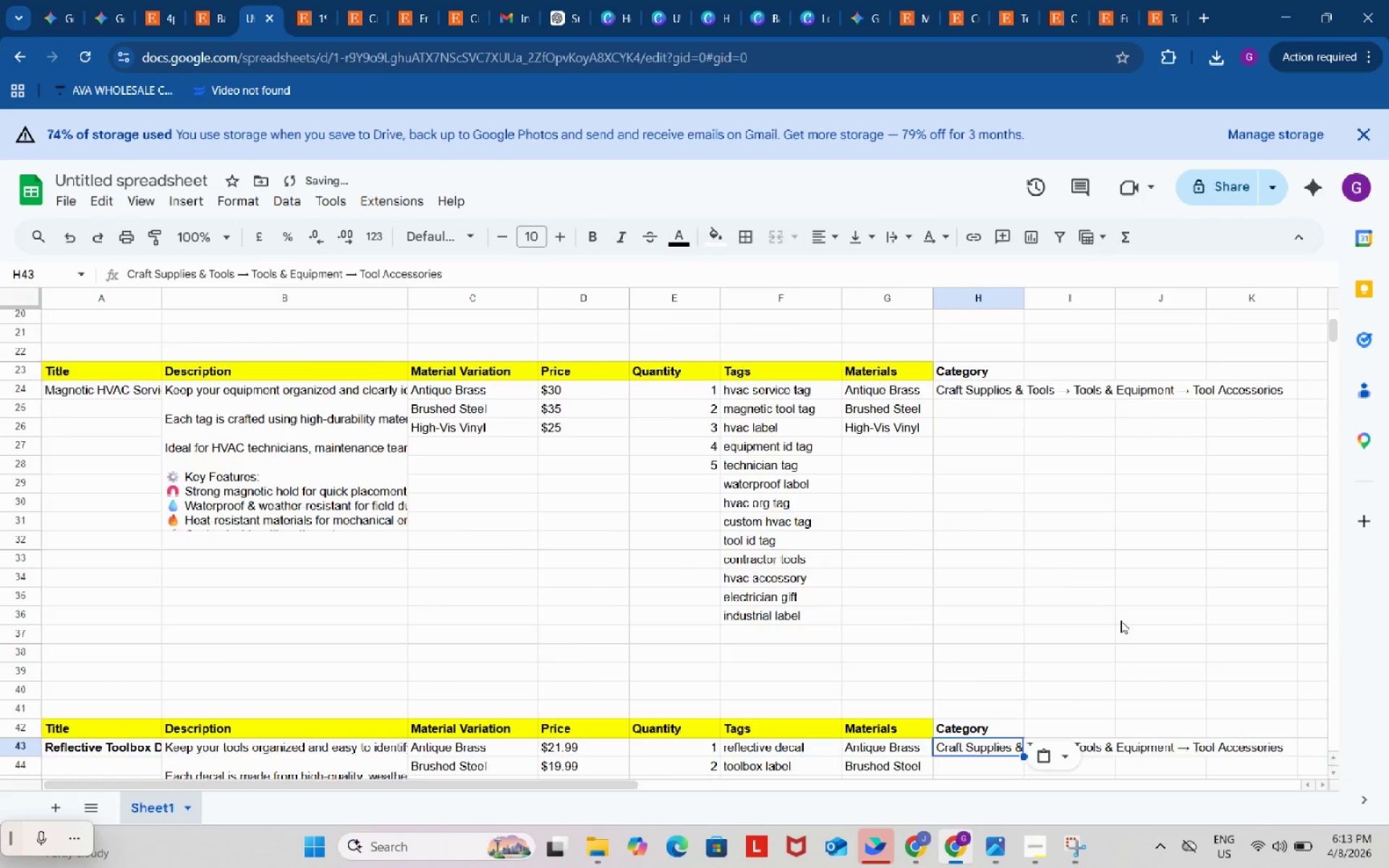 
left_click([1044, 692])
 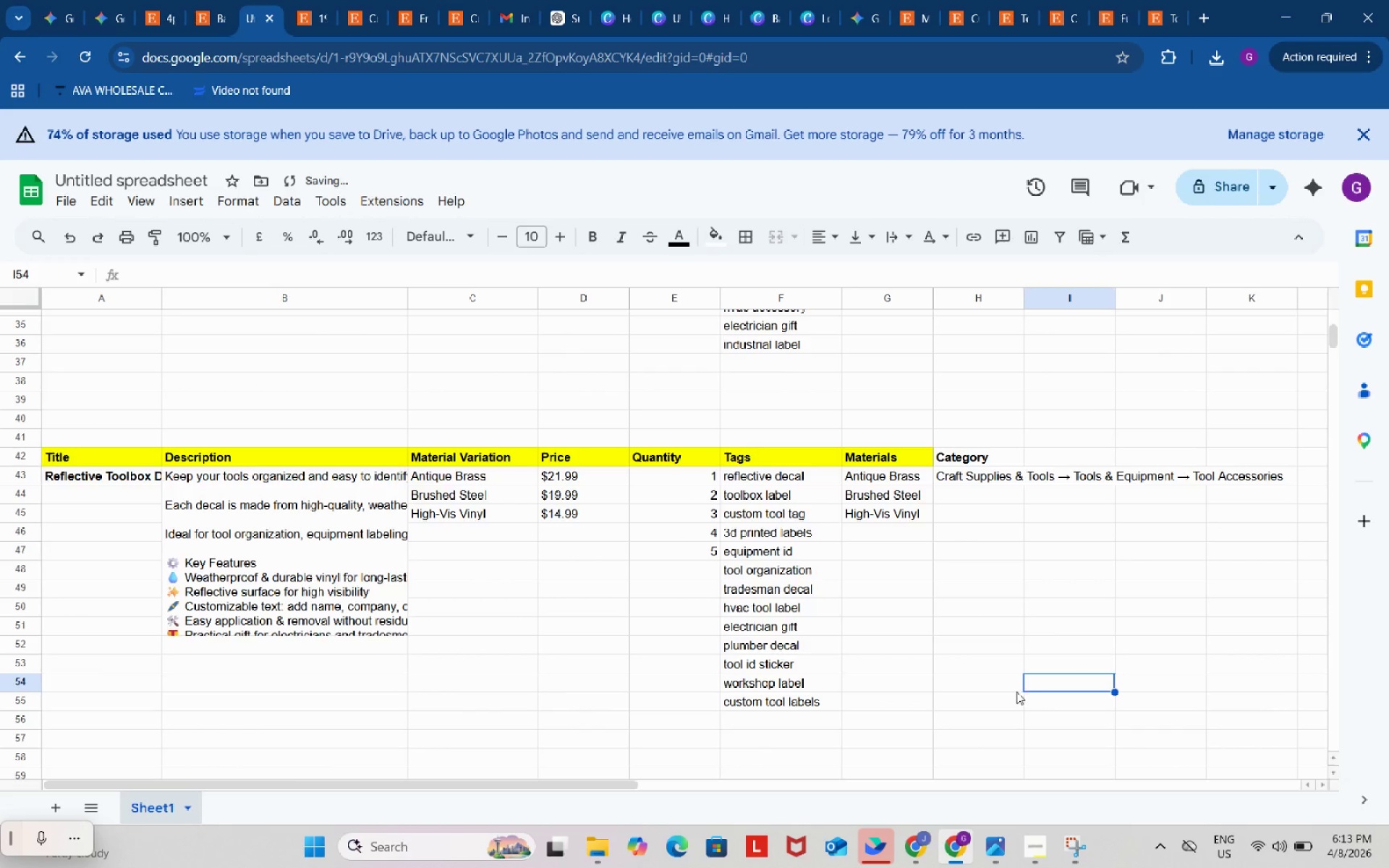 
scroll: coordinate [1121, 618], scroll_direction: down, amount: 3.0
 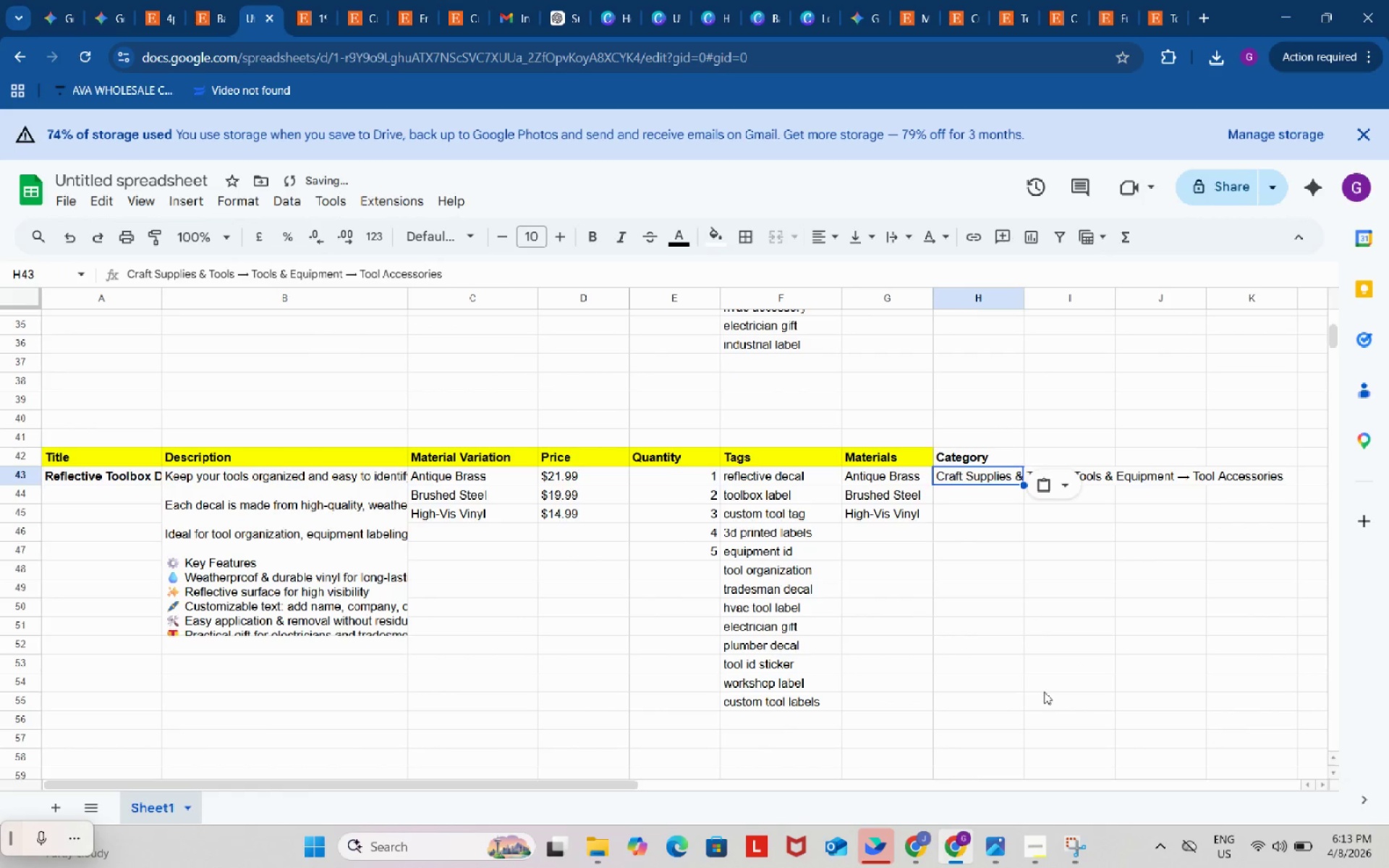 
scroll: coordinate [1001, 722], scroll_direction: up, amount: 3.0
 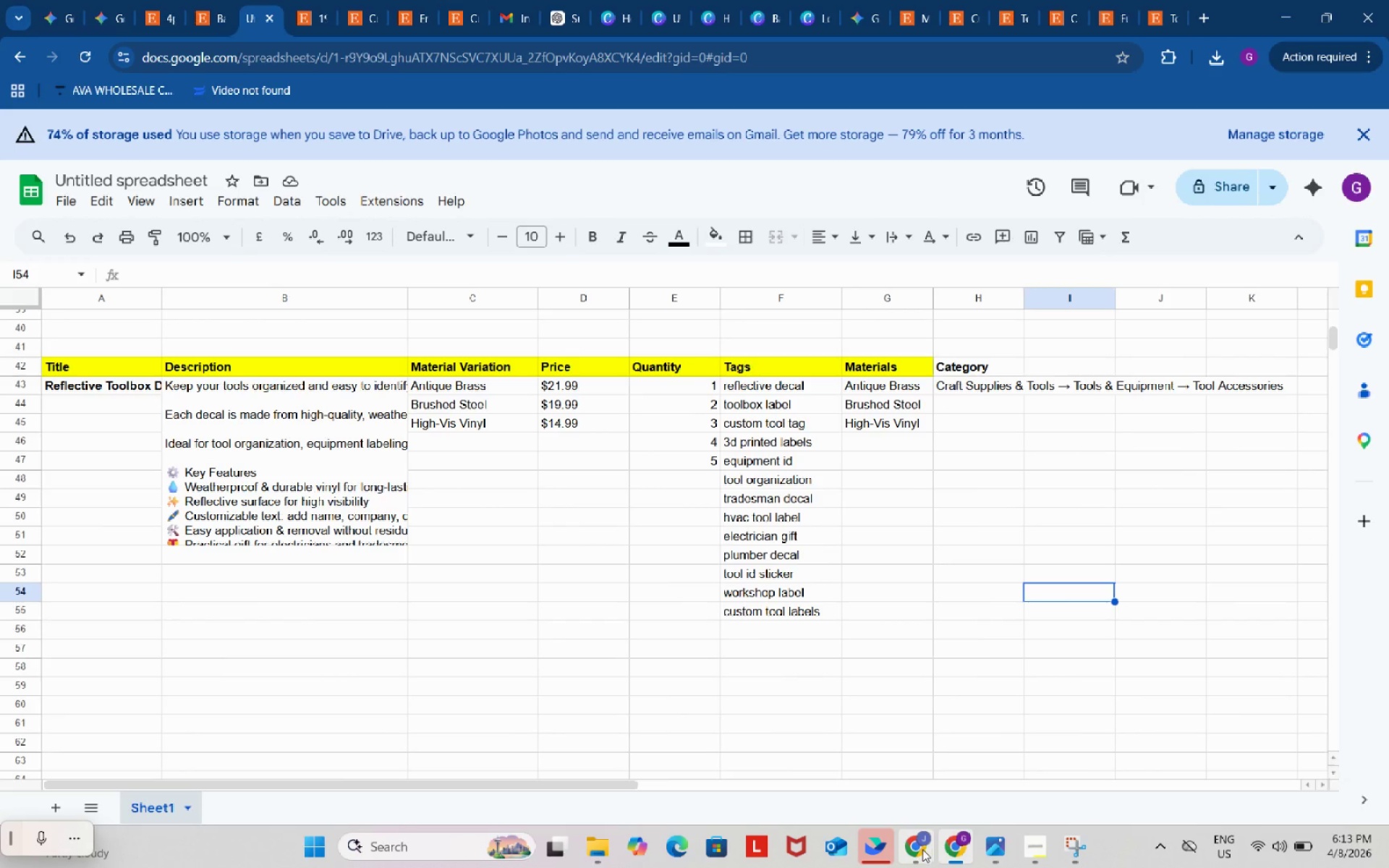 
left_click([917, 848])
 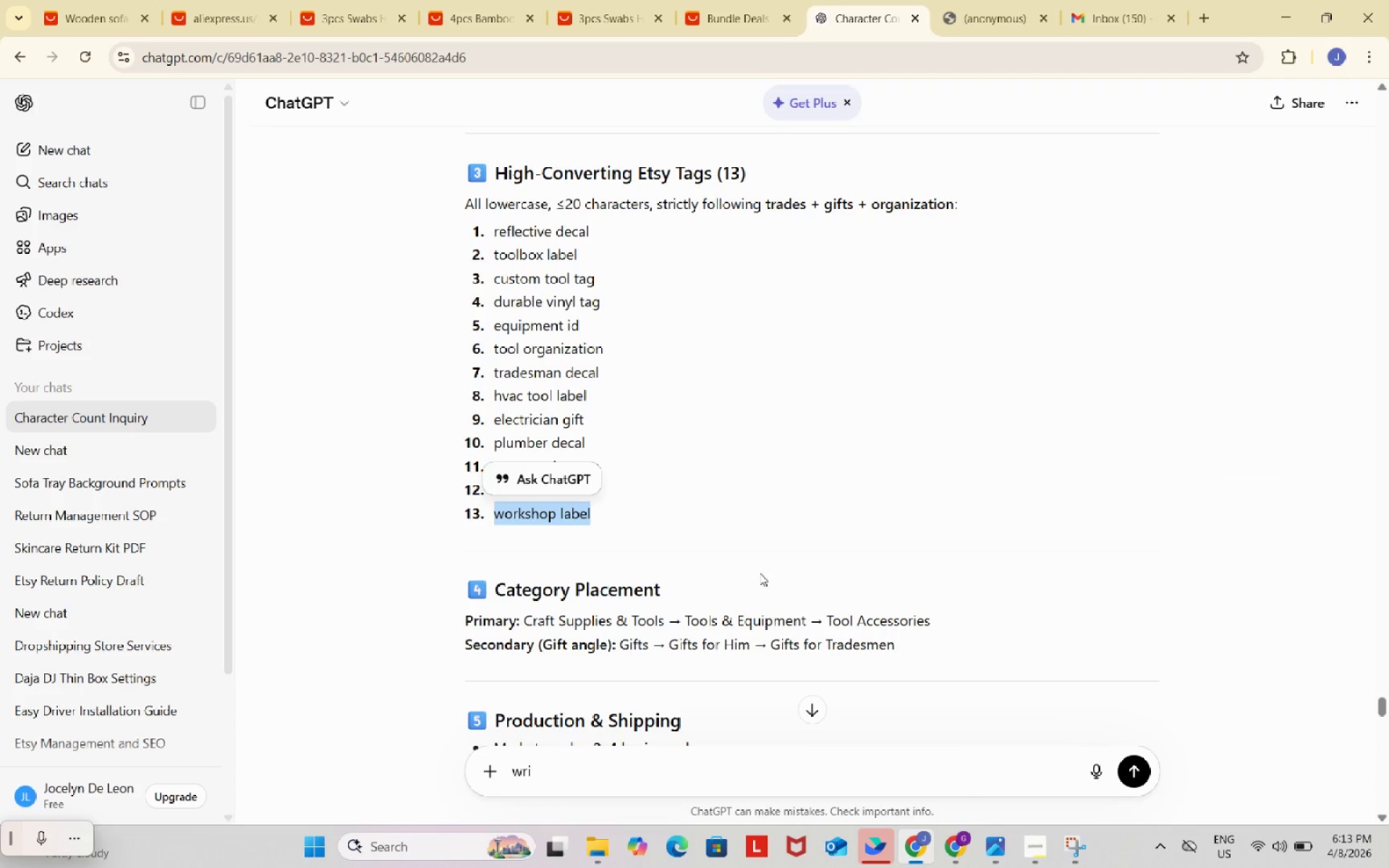 
scroll: coordinate [744, 540], scroll_direction: up, amount: 42.0
 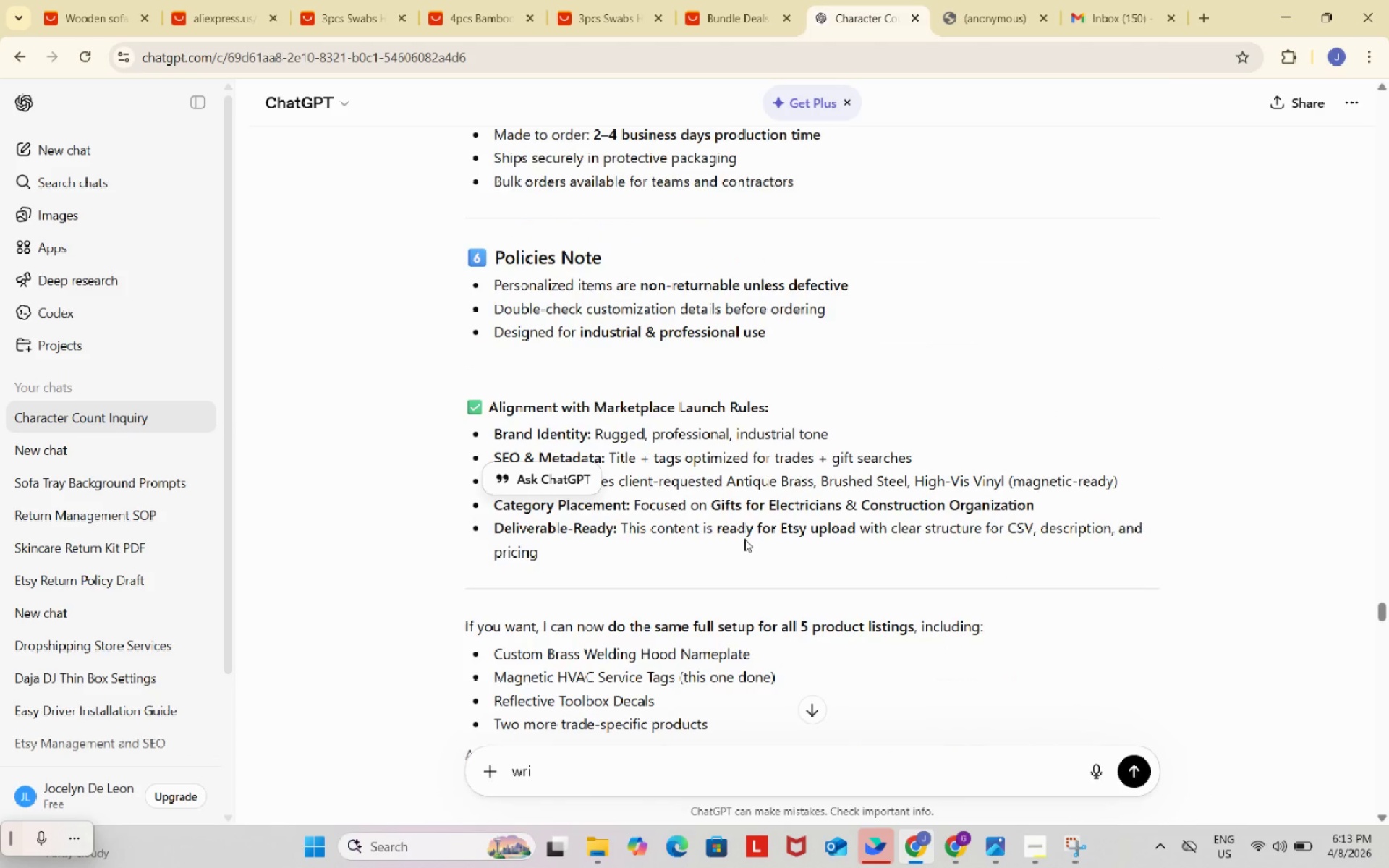 
scroll: coordinate [745, 540], scroll_direction: down, amount: 8.0
 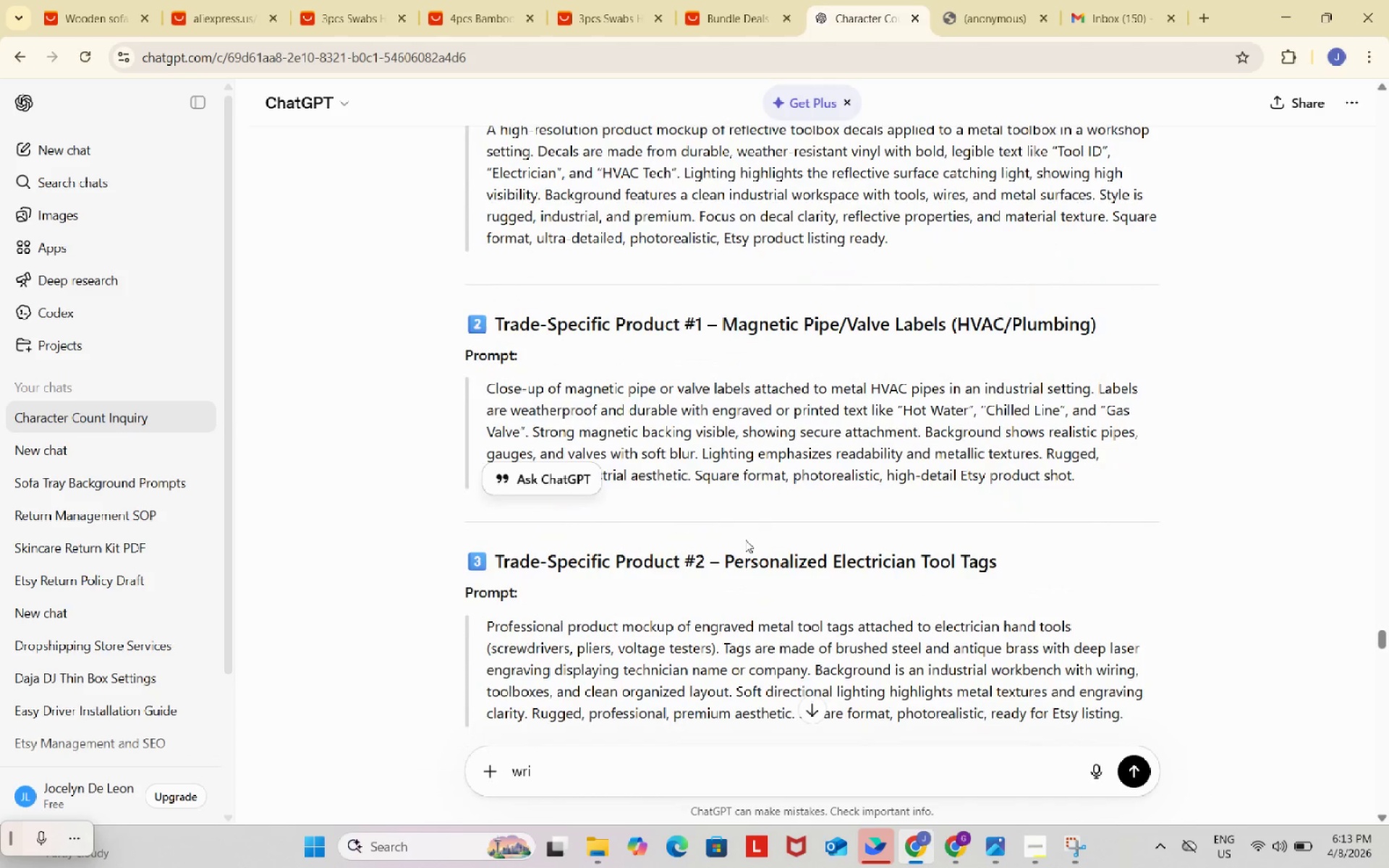 
scroll: coordinate [745, 540], scroll_direction: up, amount: 5.0
 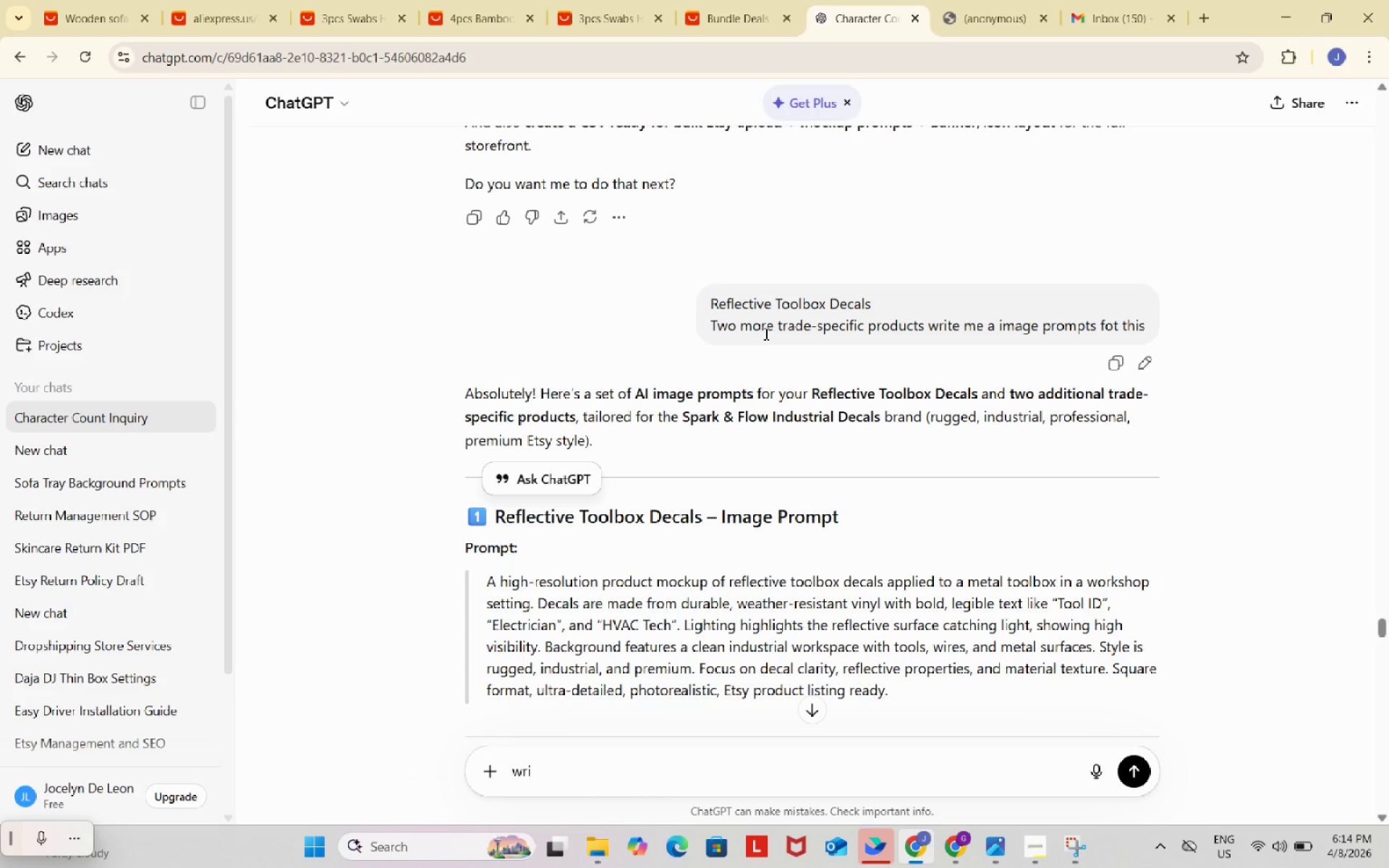 
wait(32.36)
 